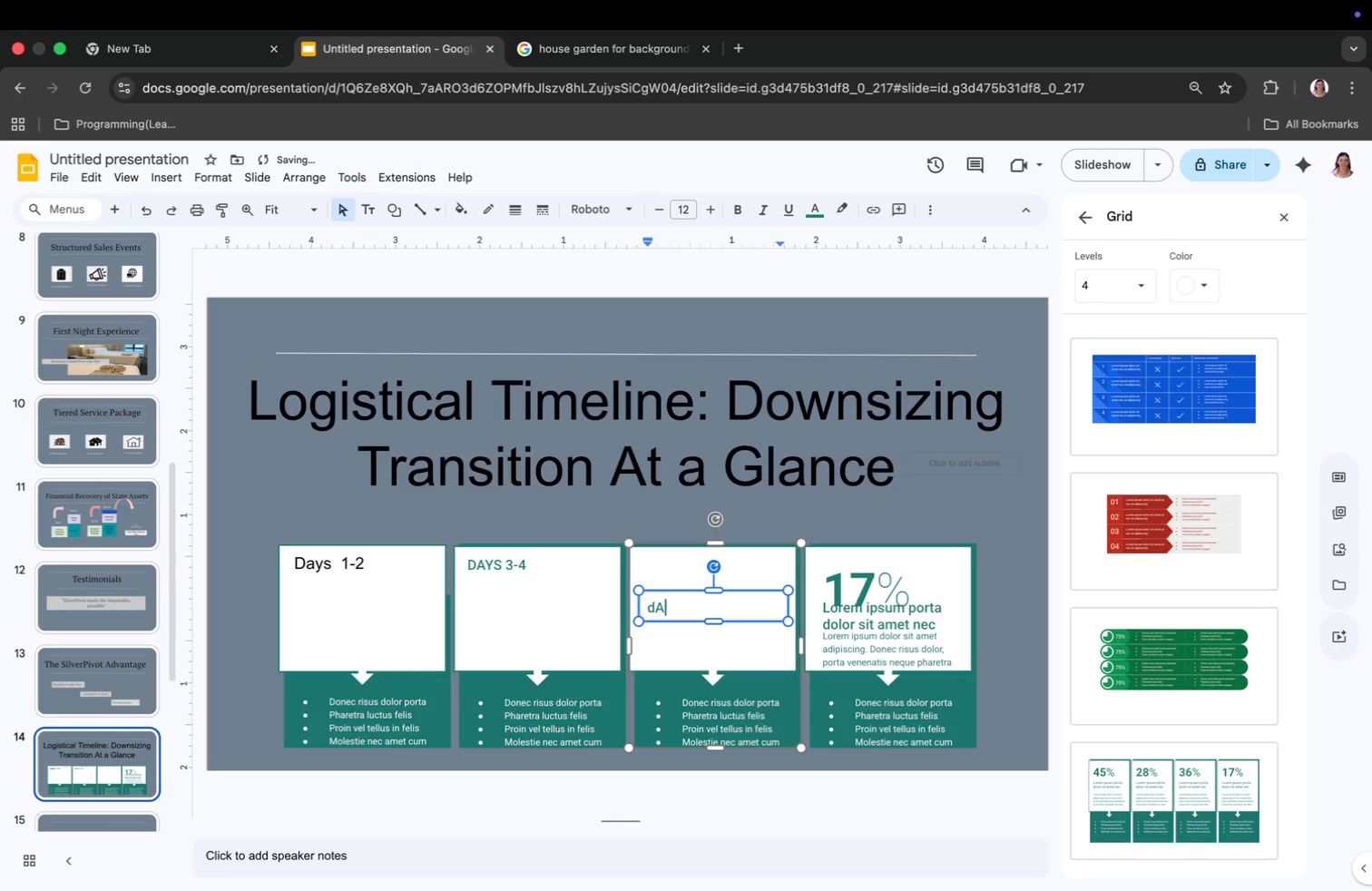 
key(A)
 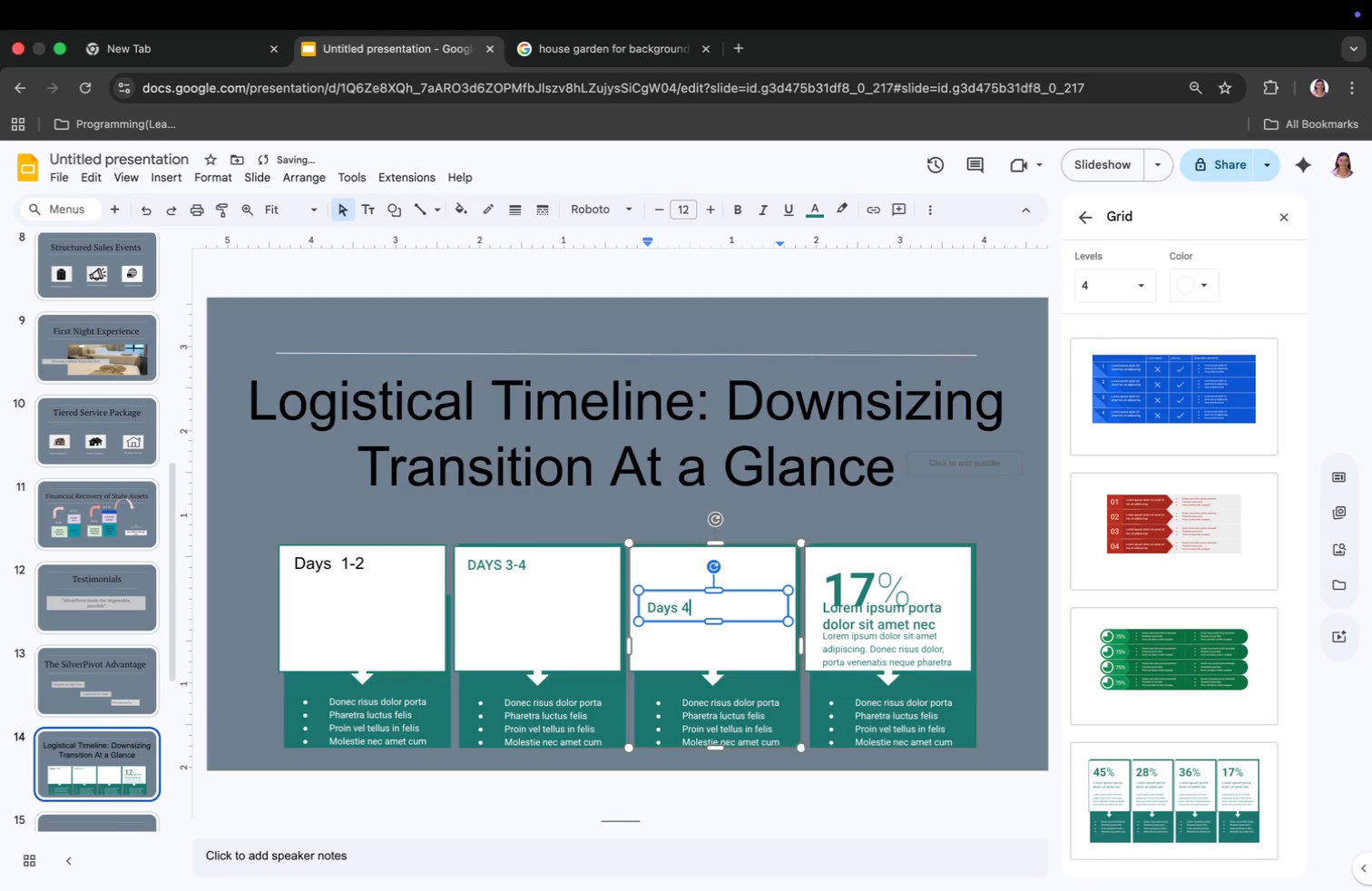 
key(Backspace)
key(Backspace)
type(Days 4-5)
 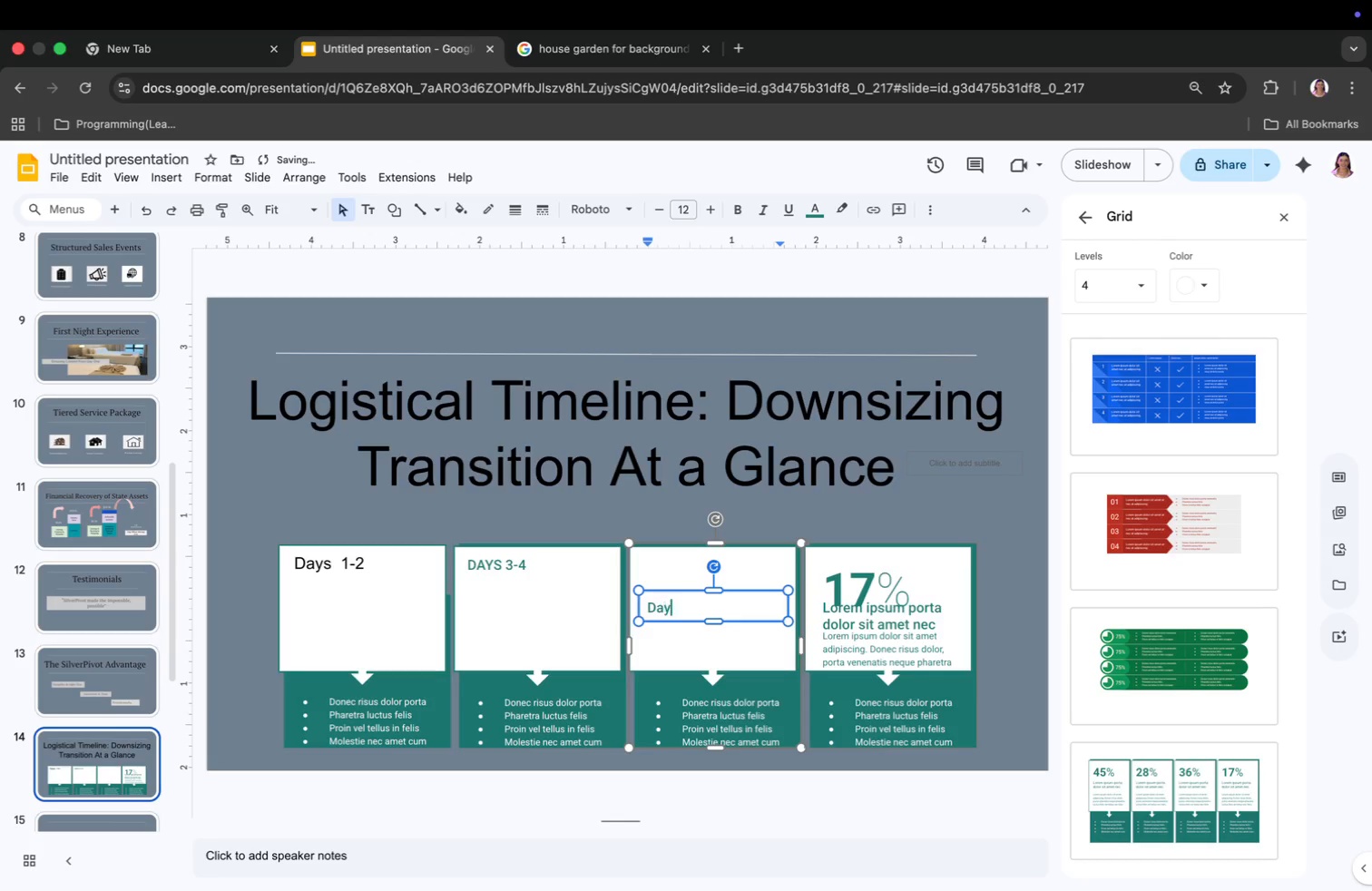 
left_click_drag(start_coordinate=[720, 595], to_coordinate=[715, 553])
 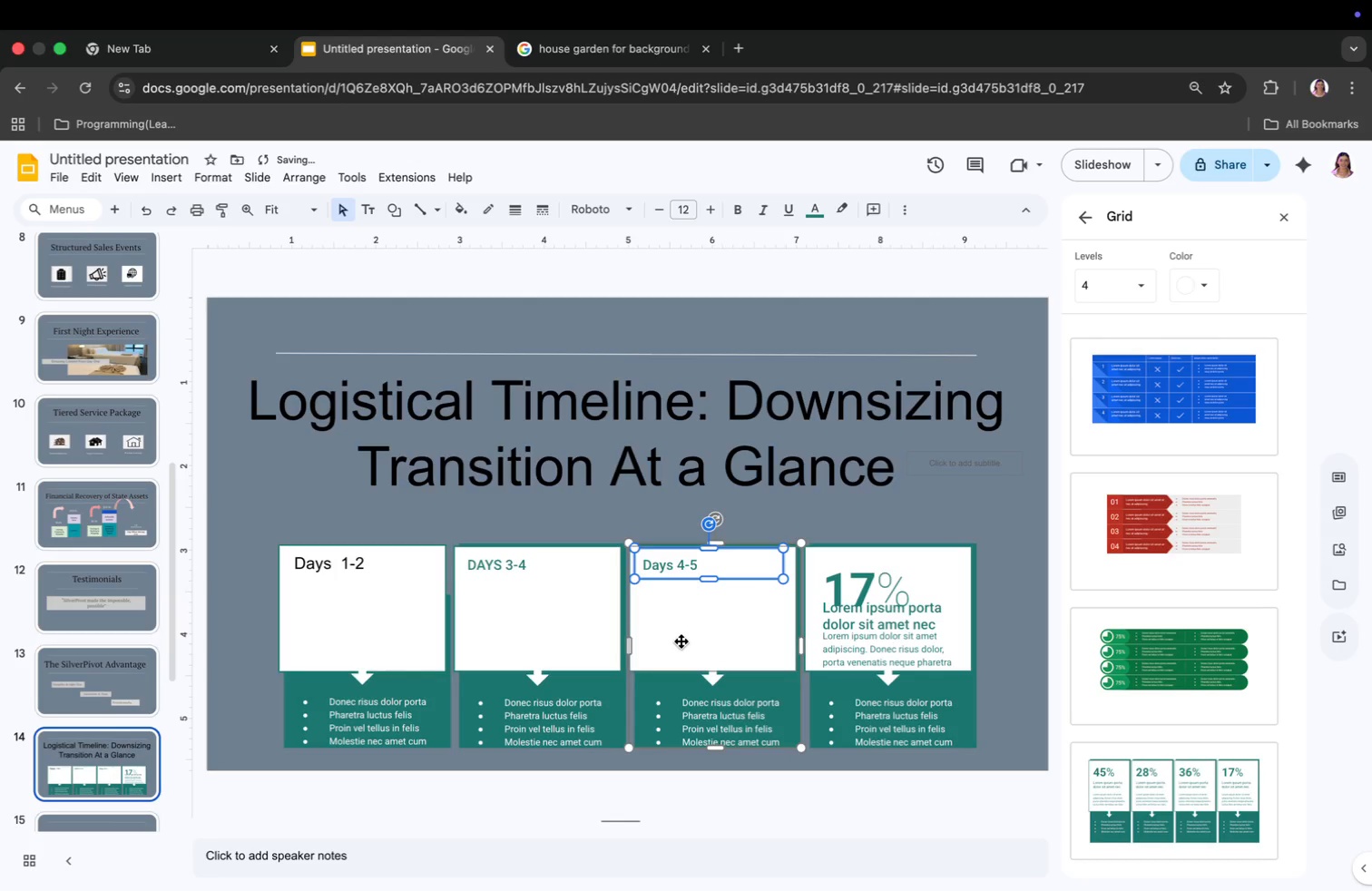 
left_click([515, 561])
 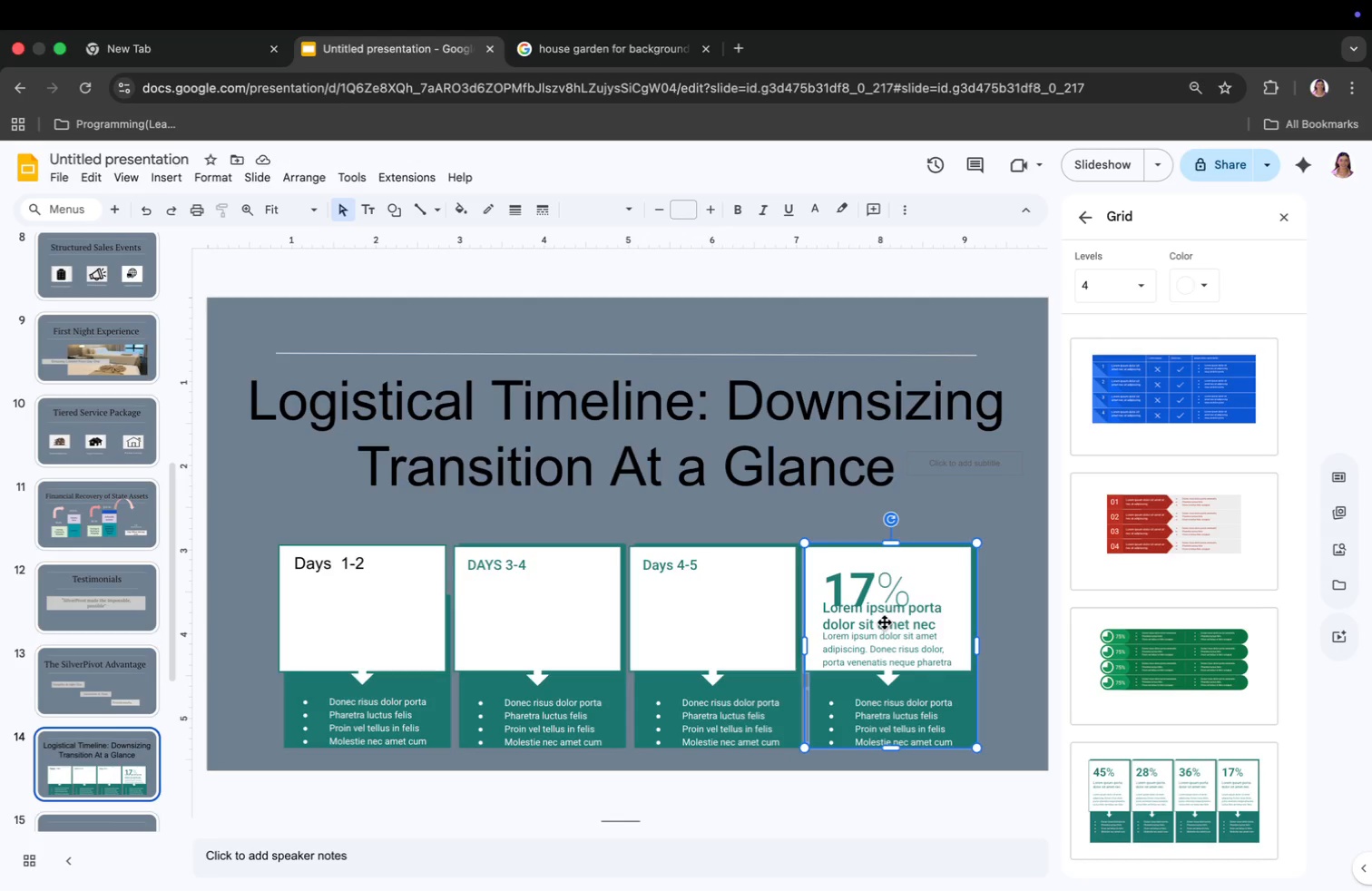 
left_click([881, 595])
 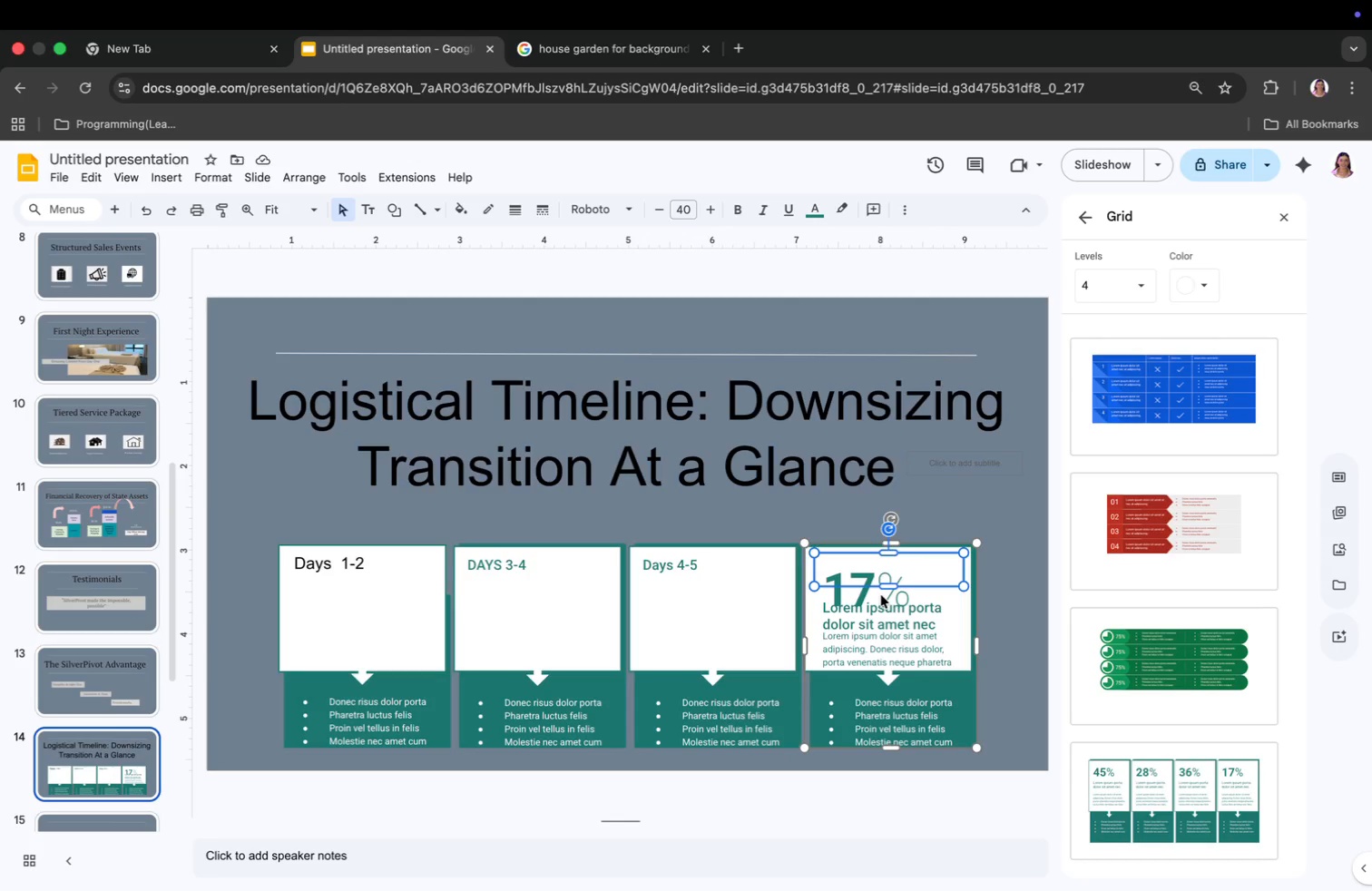 
key(Backspace)
 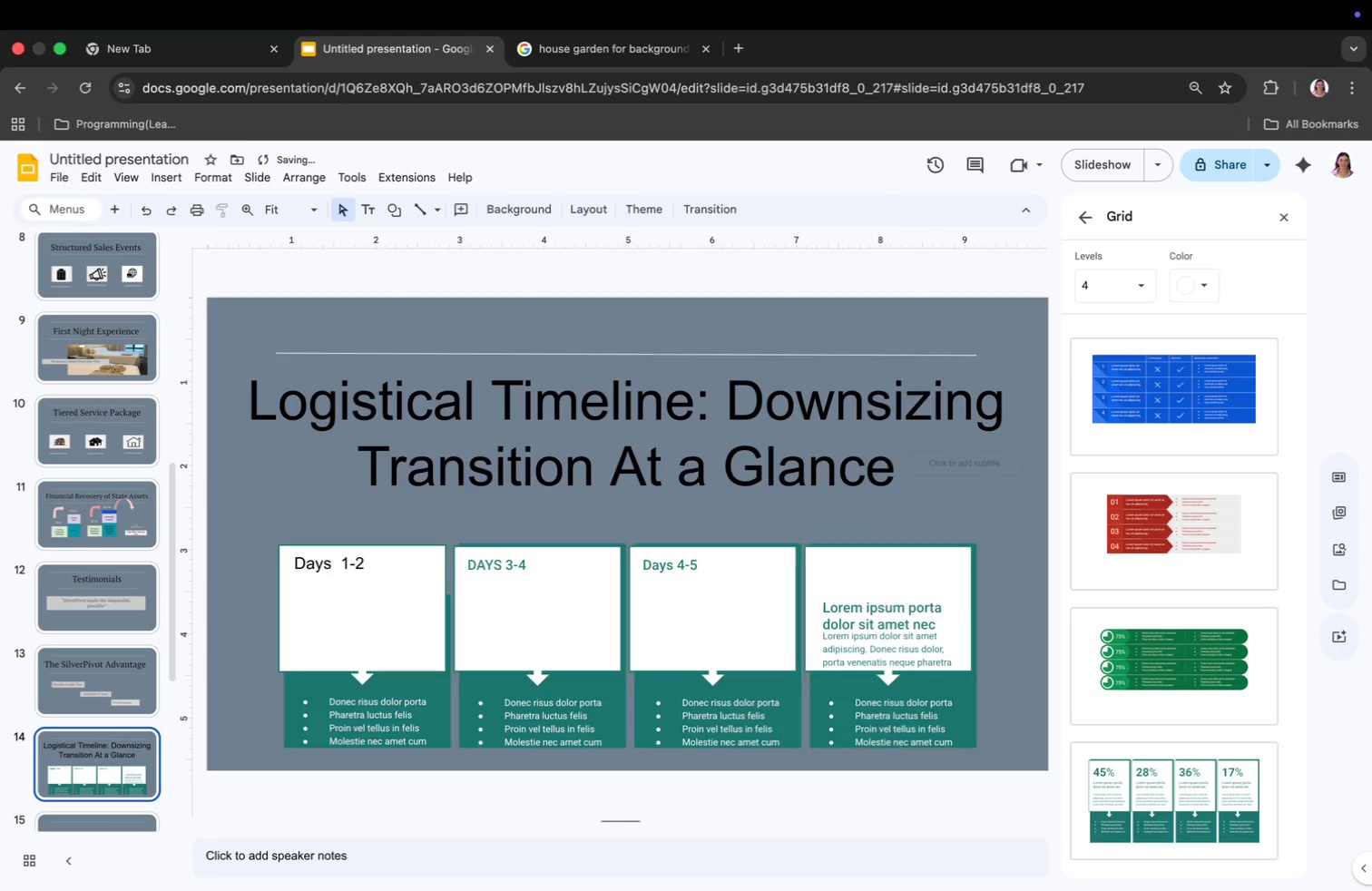 
key(Backspace)
 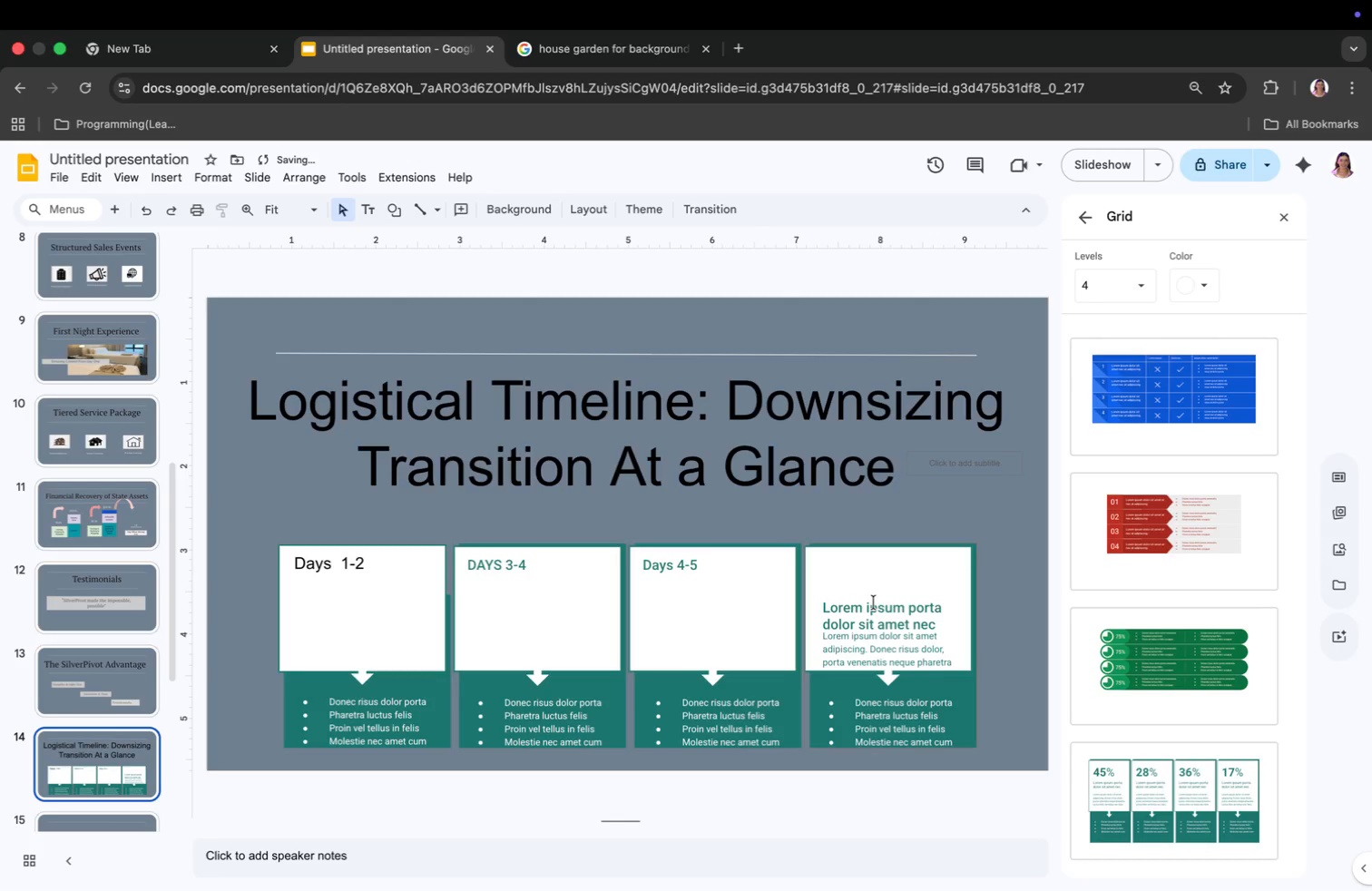 
left_click([877, 620])
 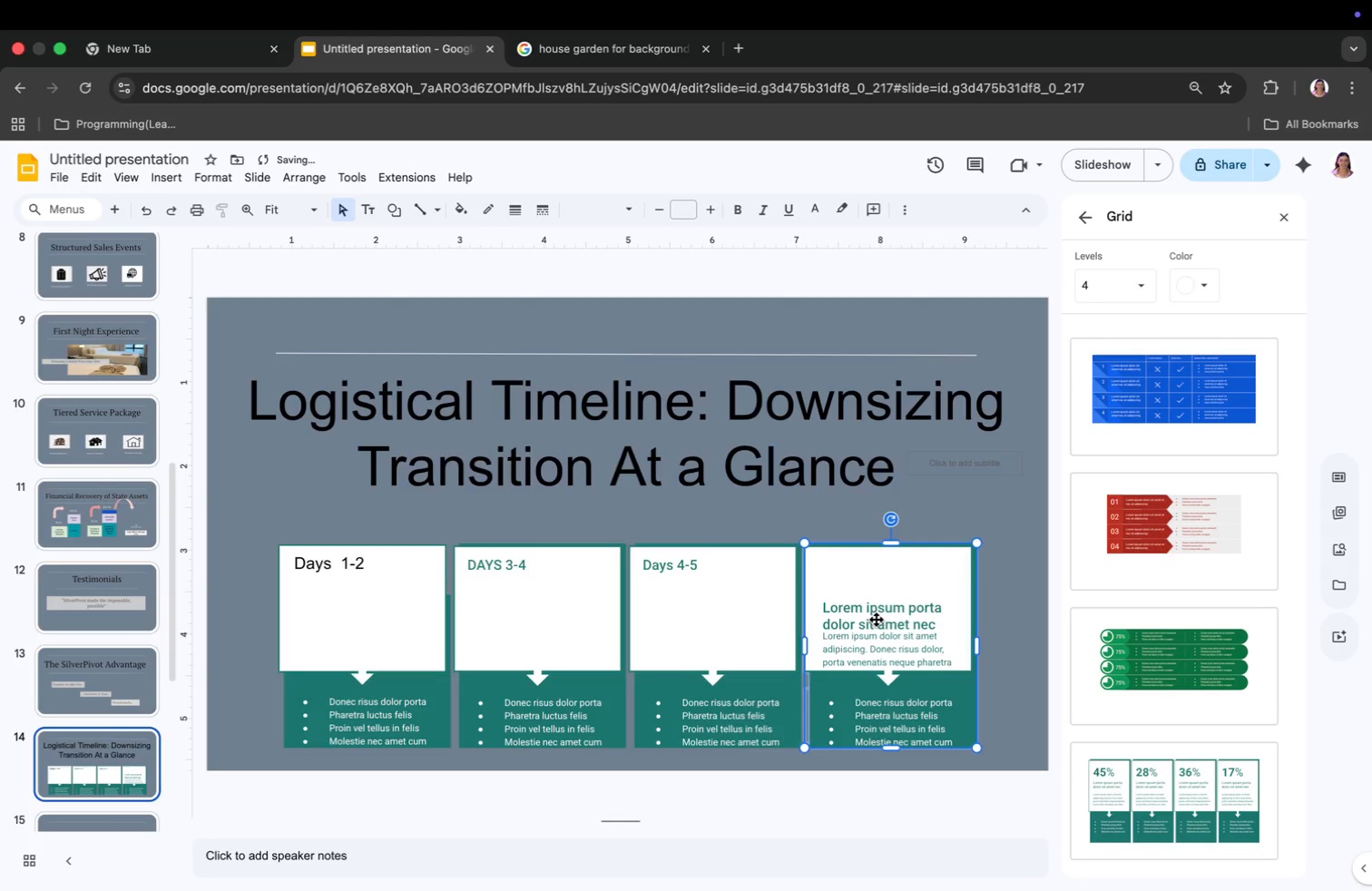 
left_click([877, 620])
 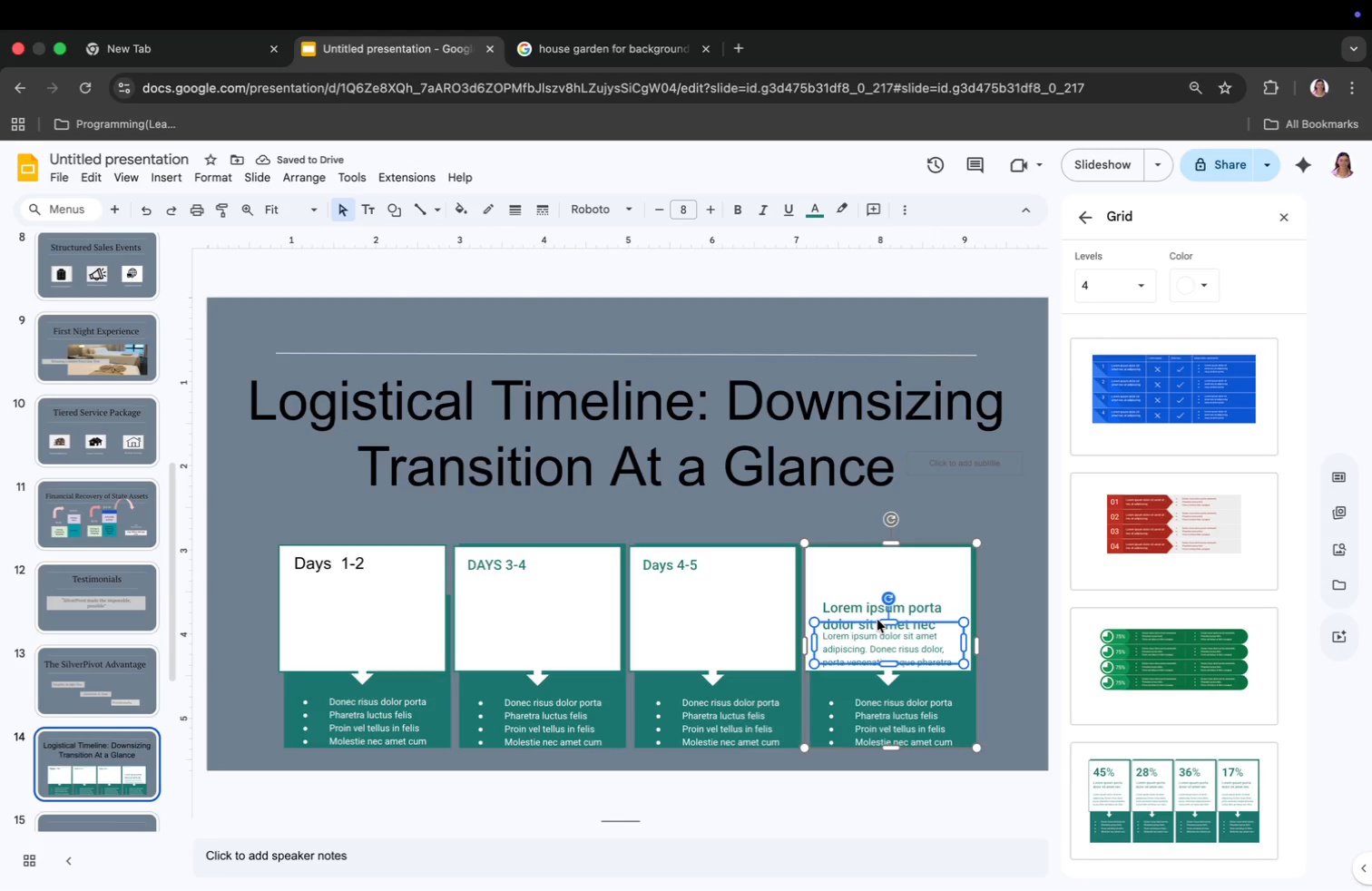 
key(Meta+CommandLeft)
 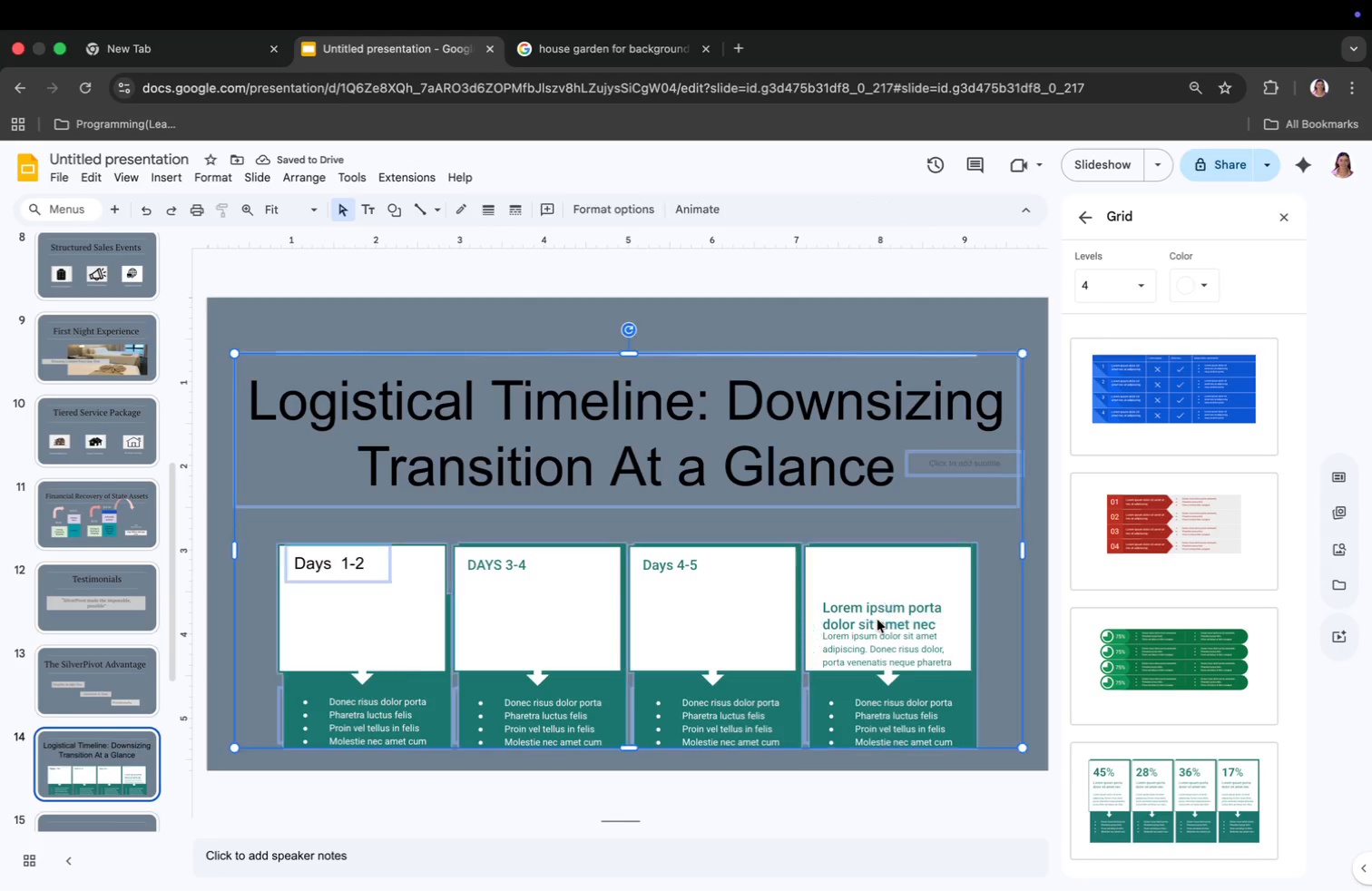 
key(Meta+A)
 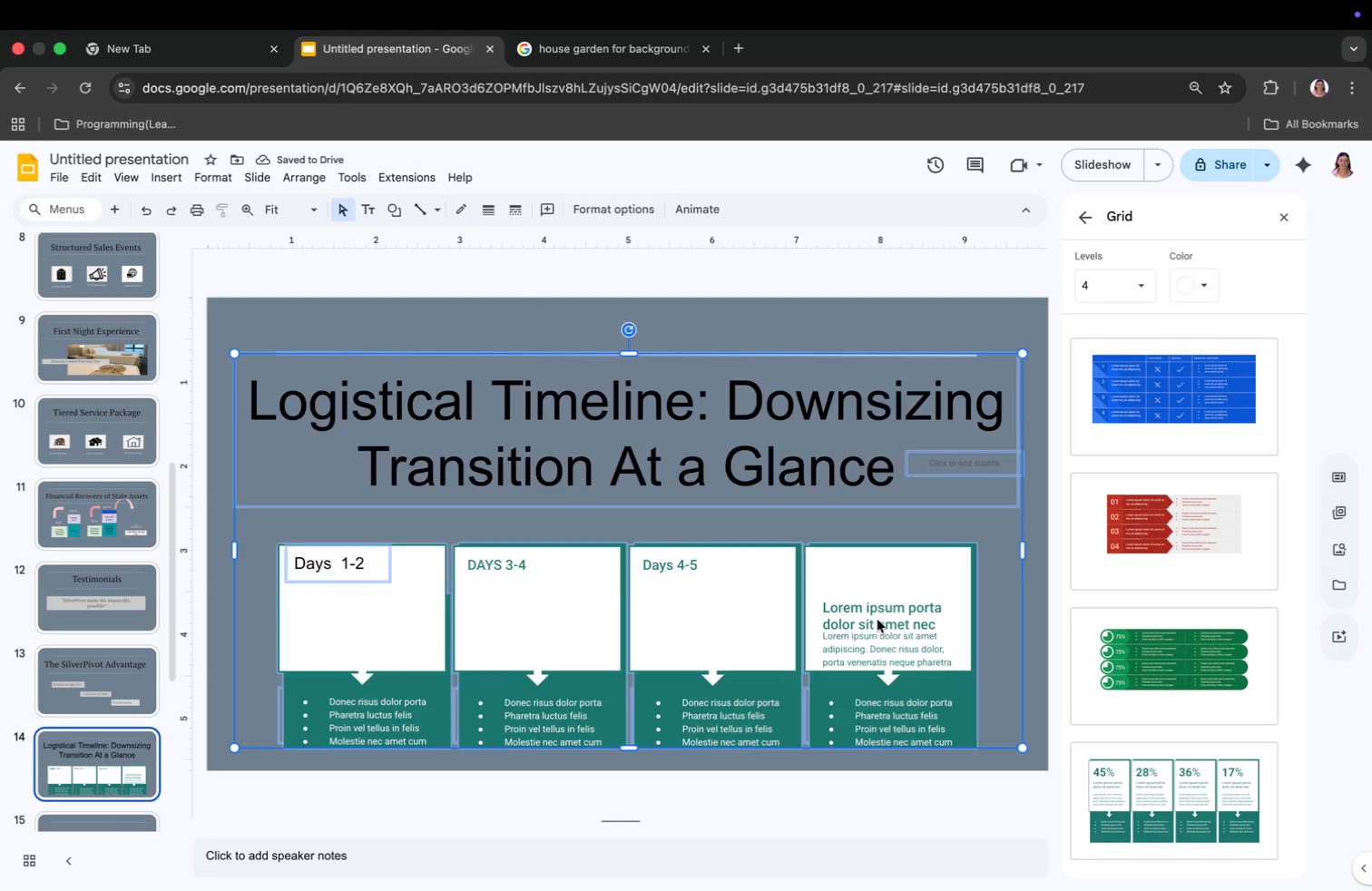 
key(Backspace)
 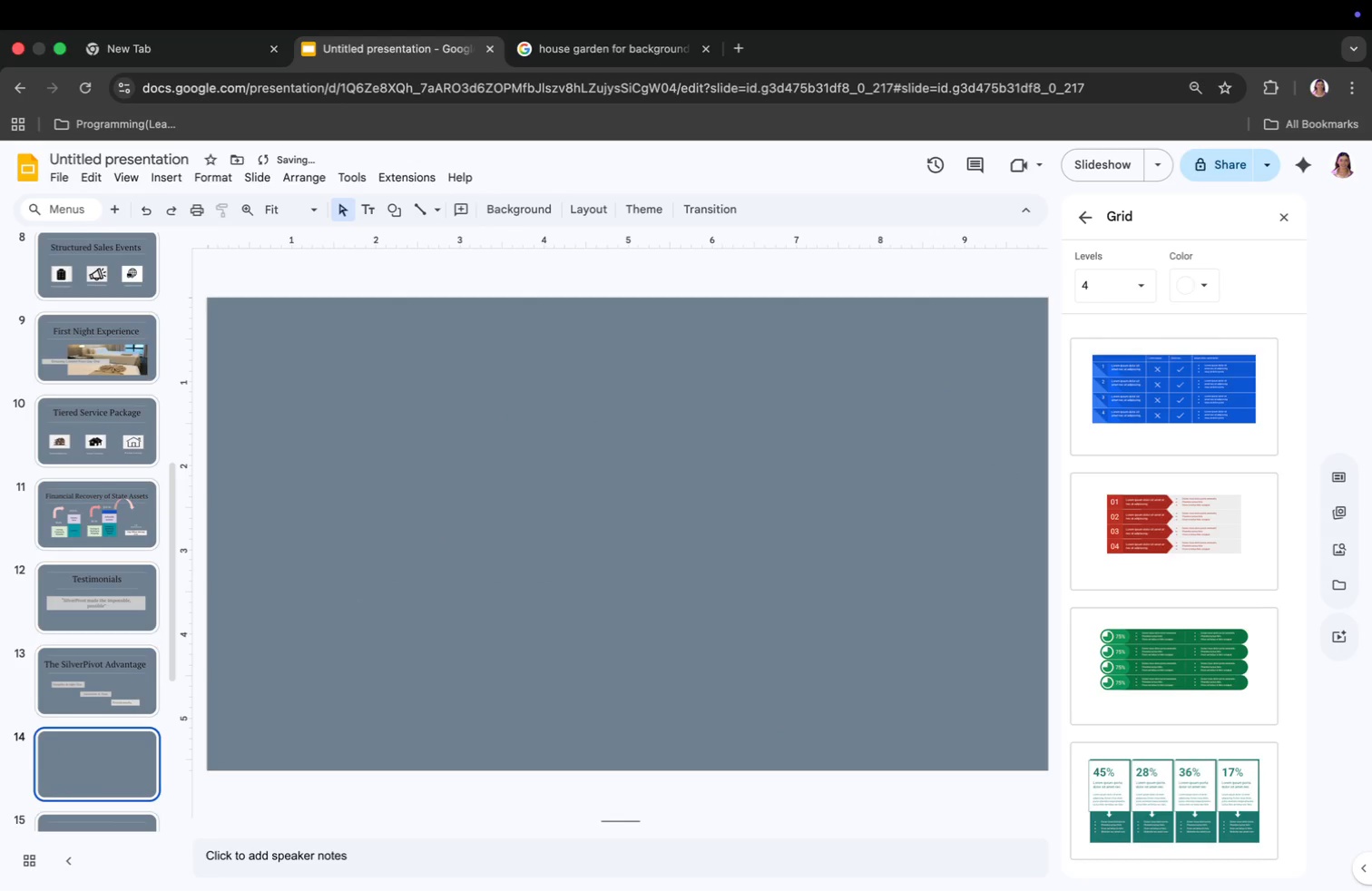 
key(Meta+CommandLeft)
 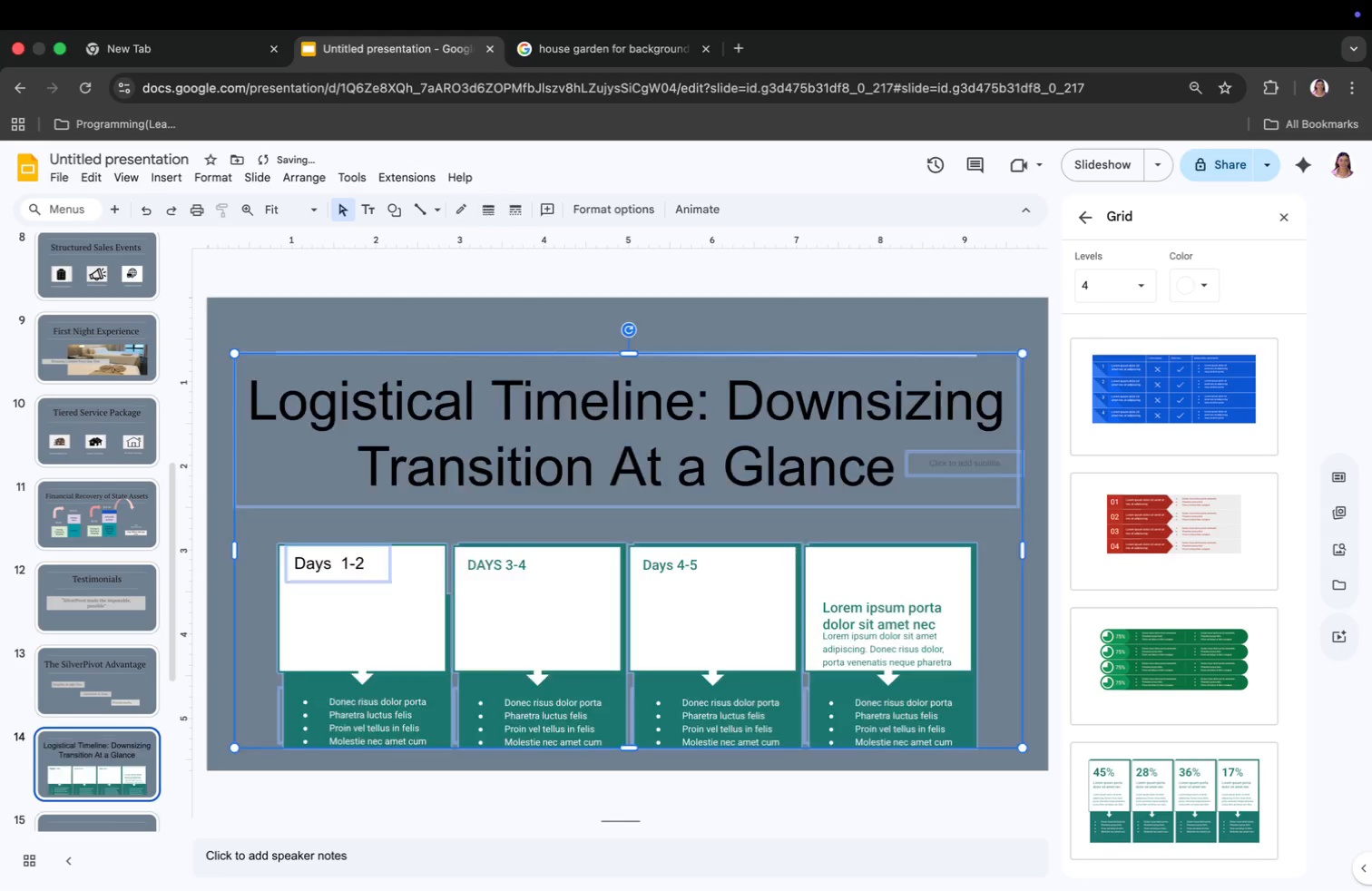 
key(Meta+Z)
 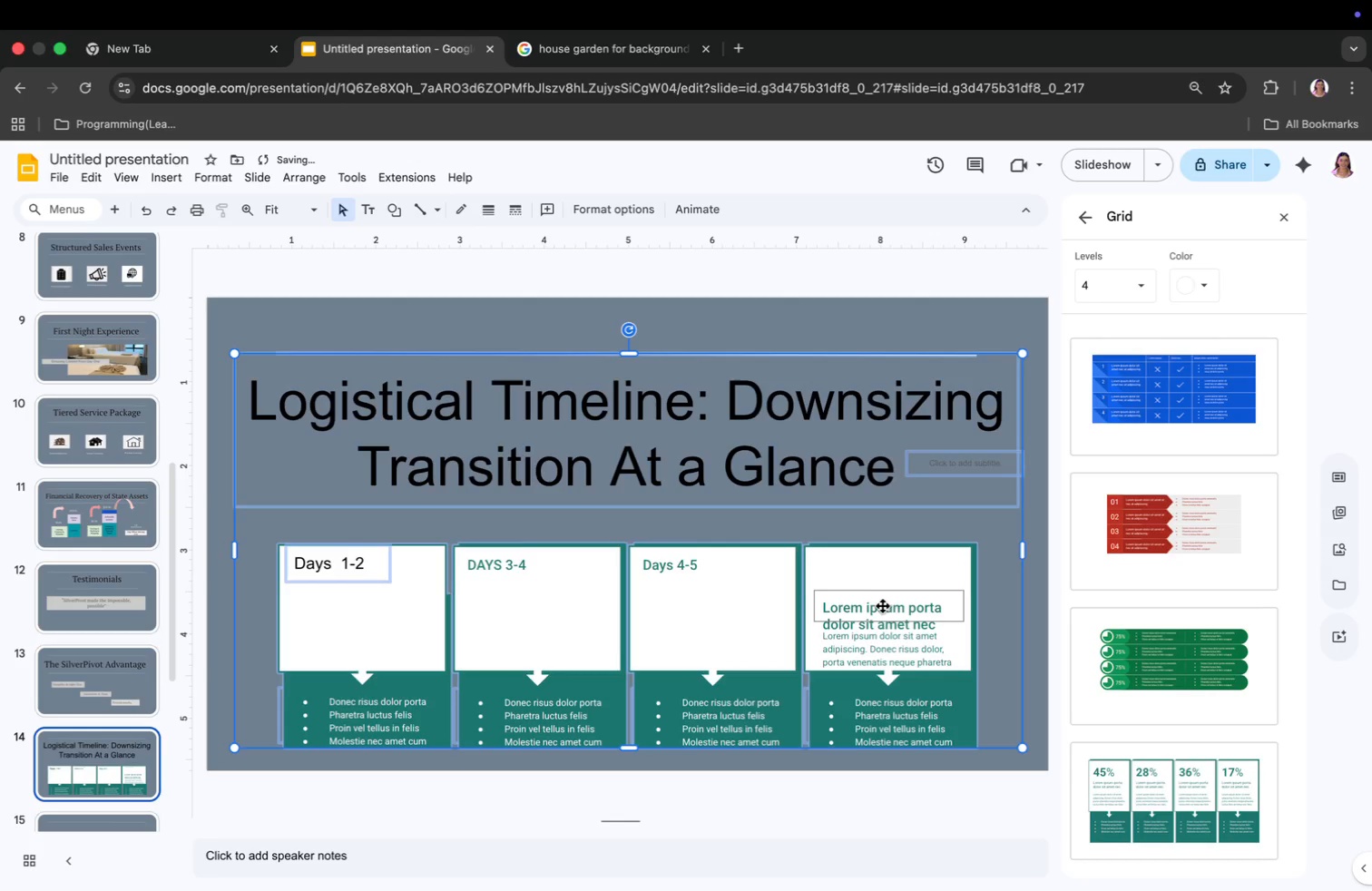 
left_click([881, 642])
 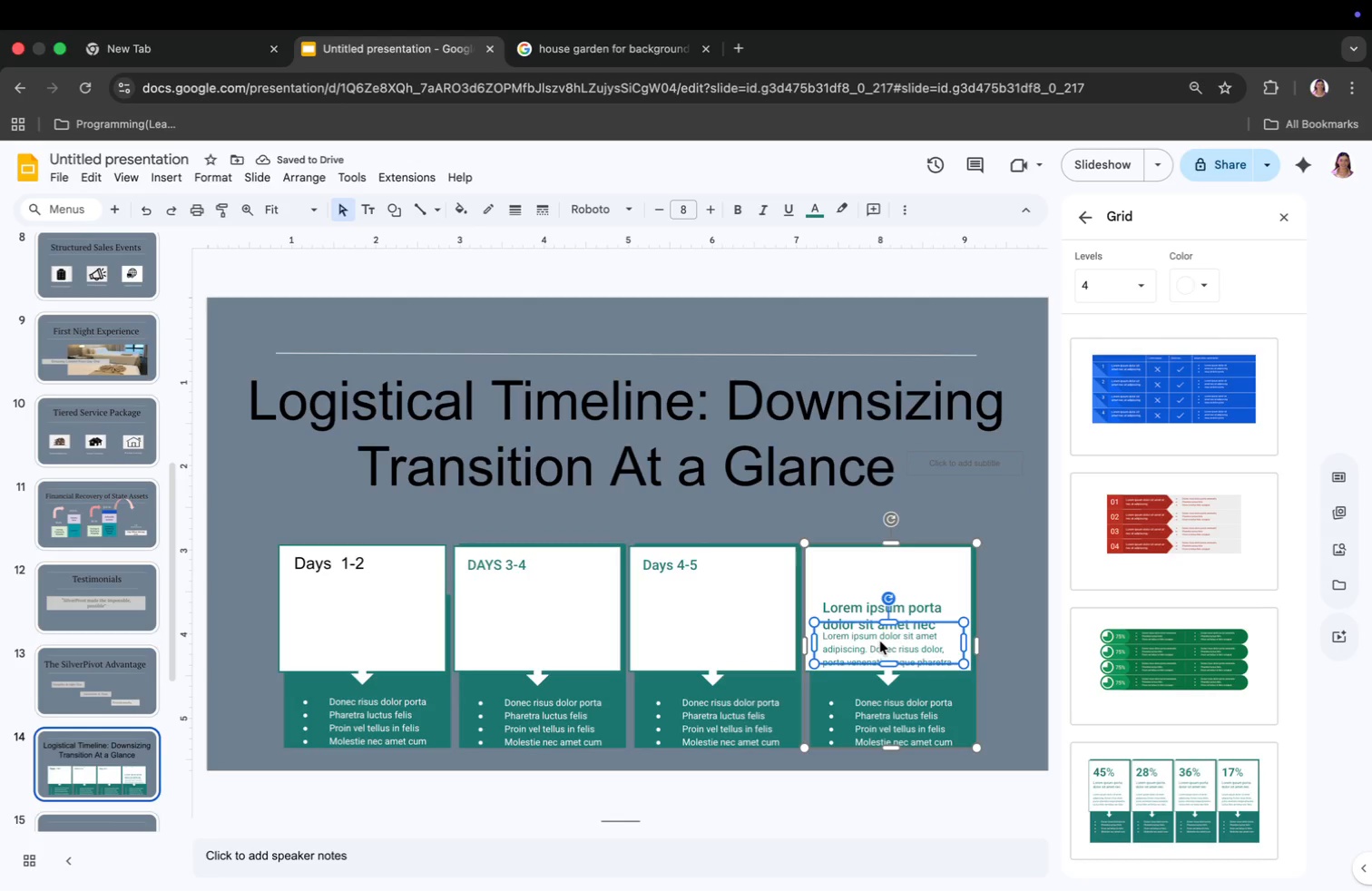 
key(Meta+CommandLeft)
 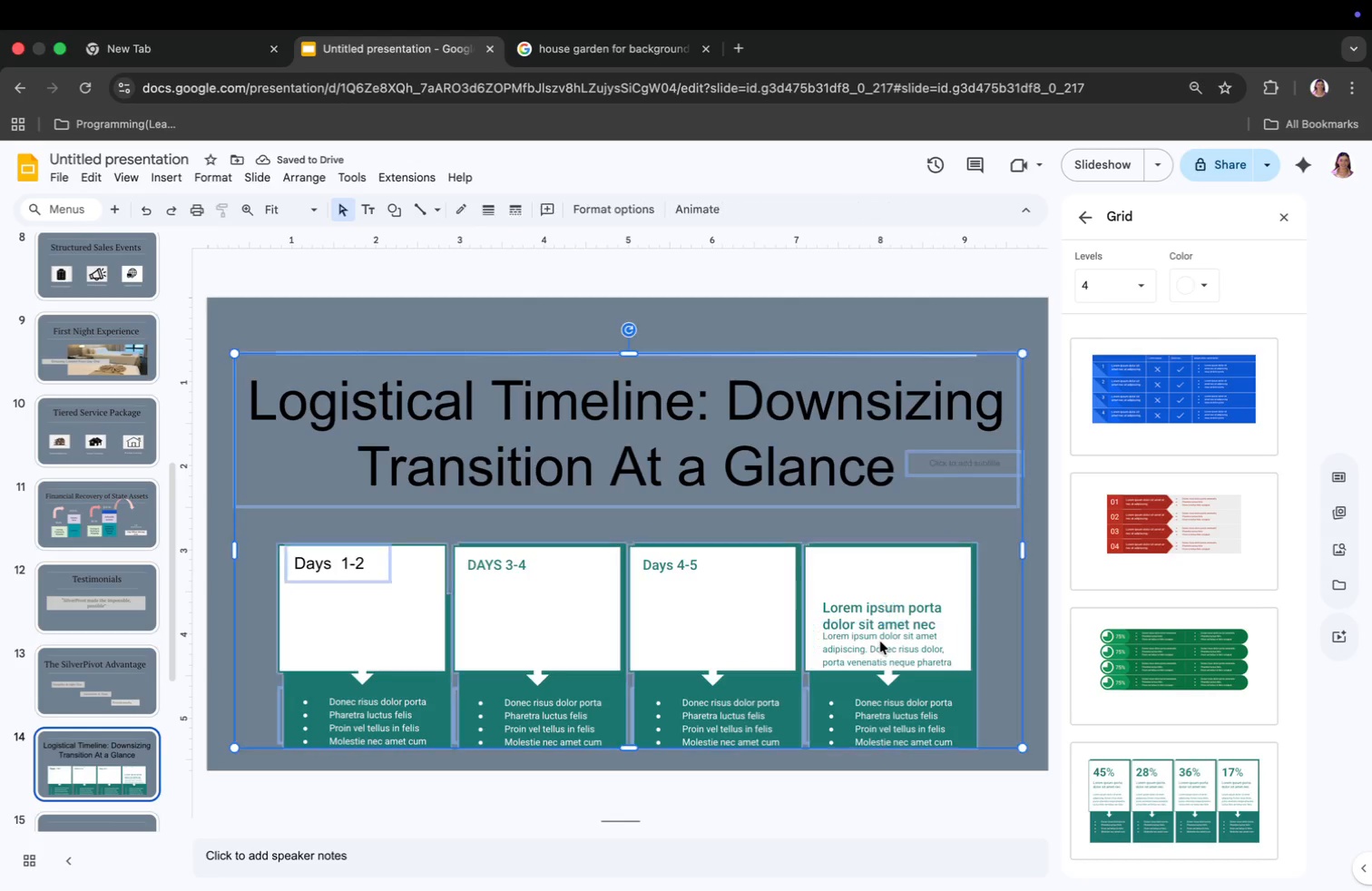 
key(Meta+A)
 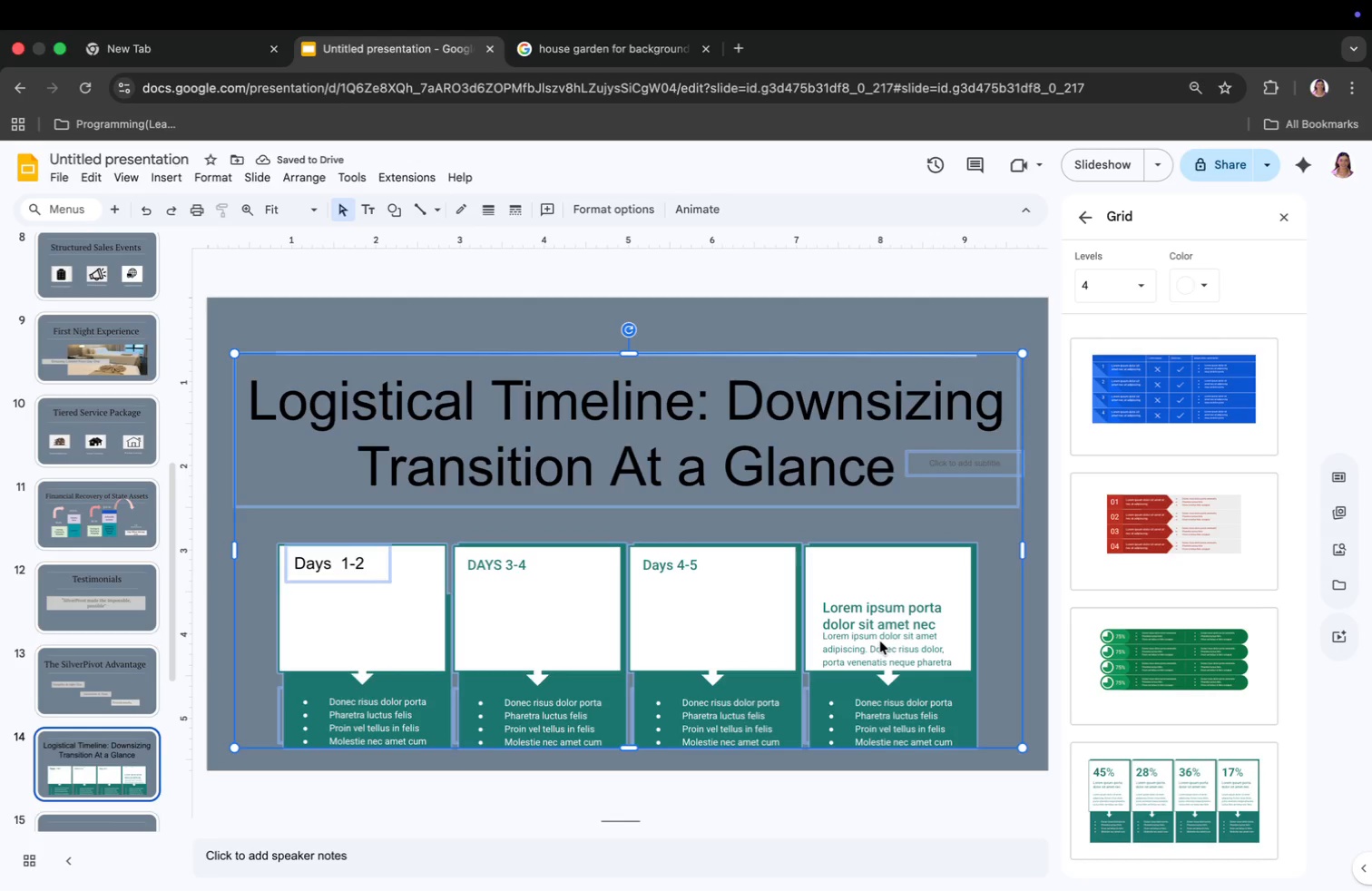 
left_click([880, 641])
 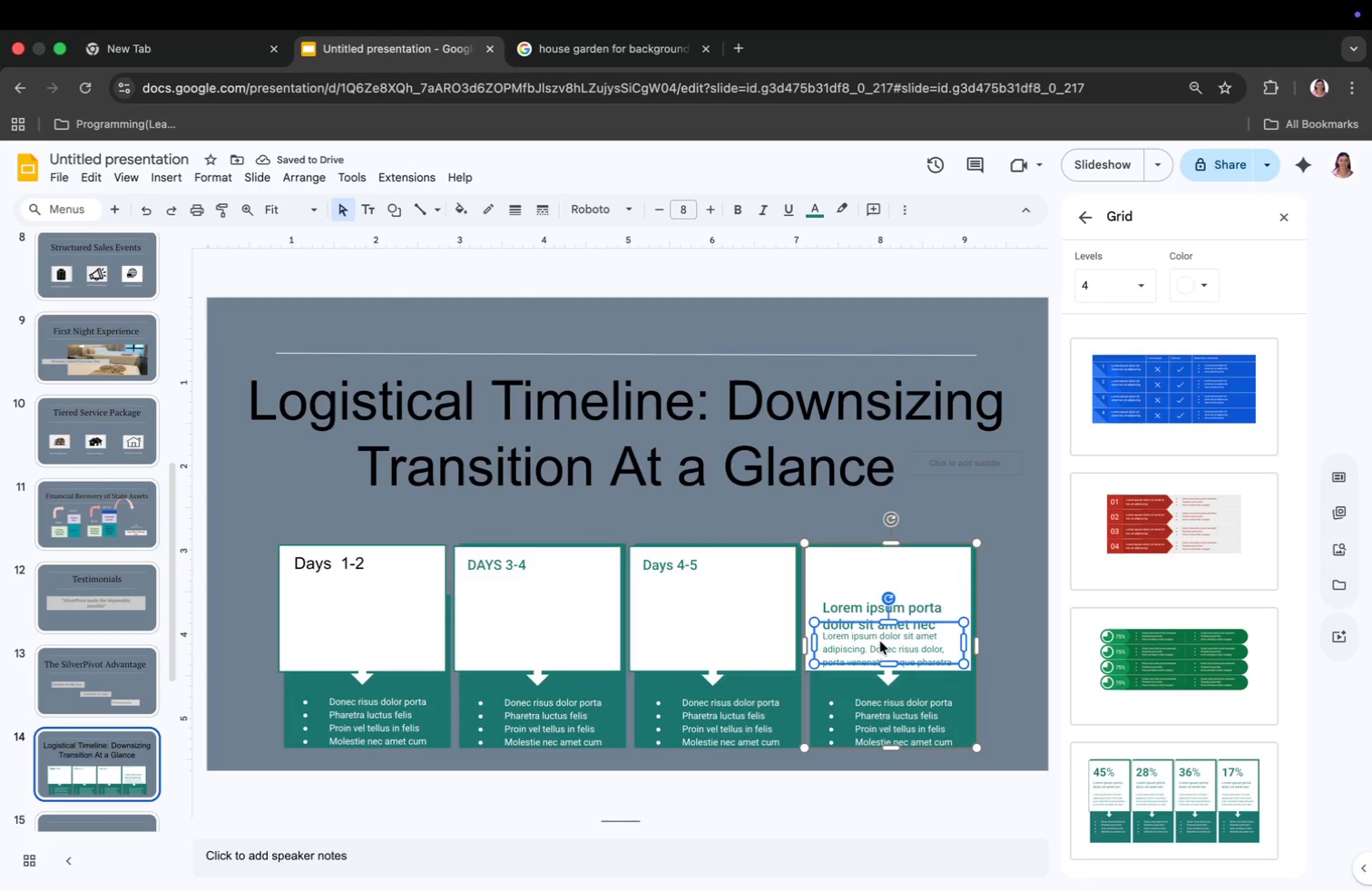 
left_click([881, 641])
 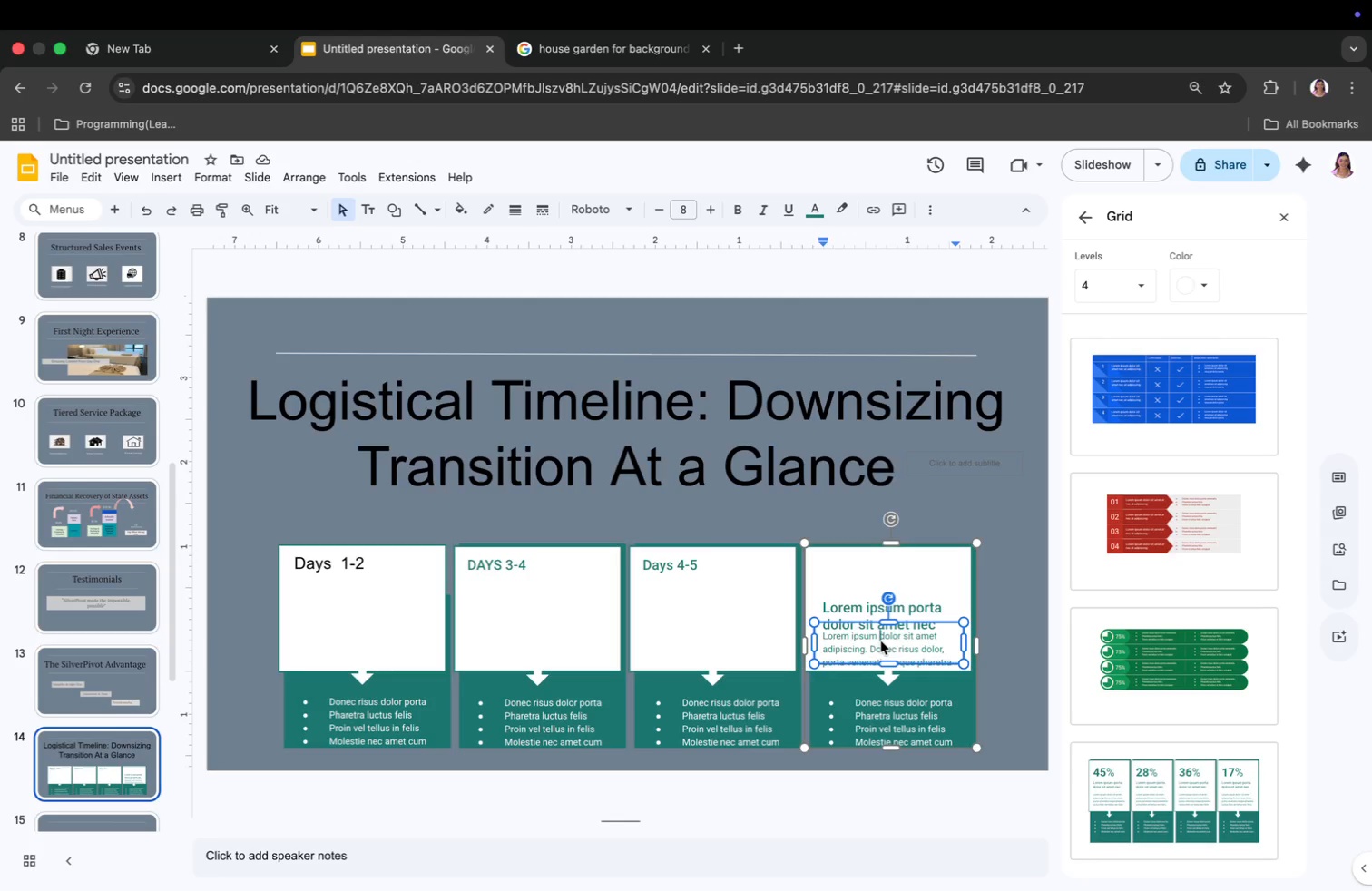 
key(Meta+CommandLeft)
 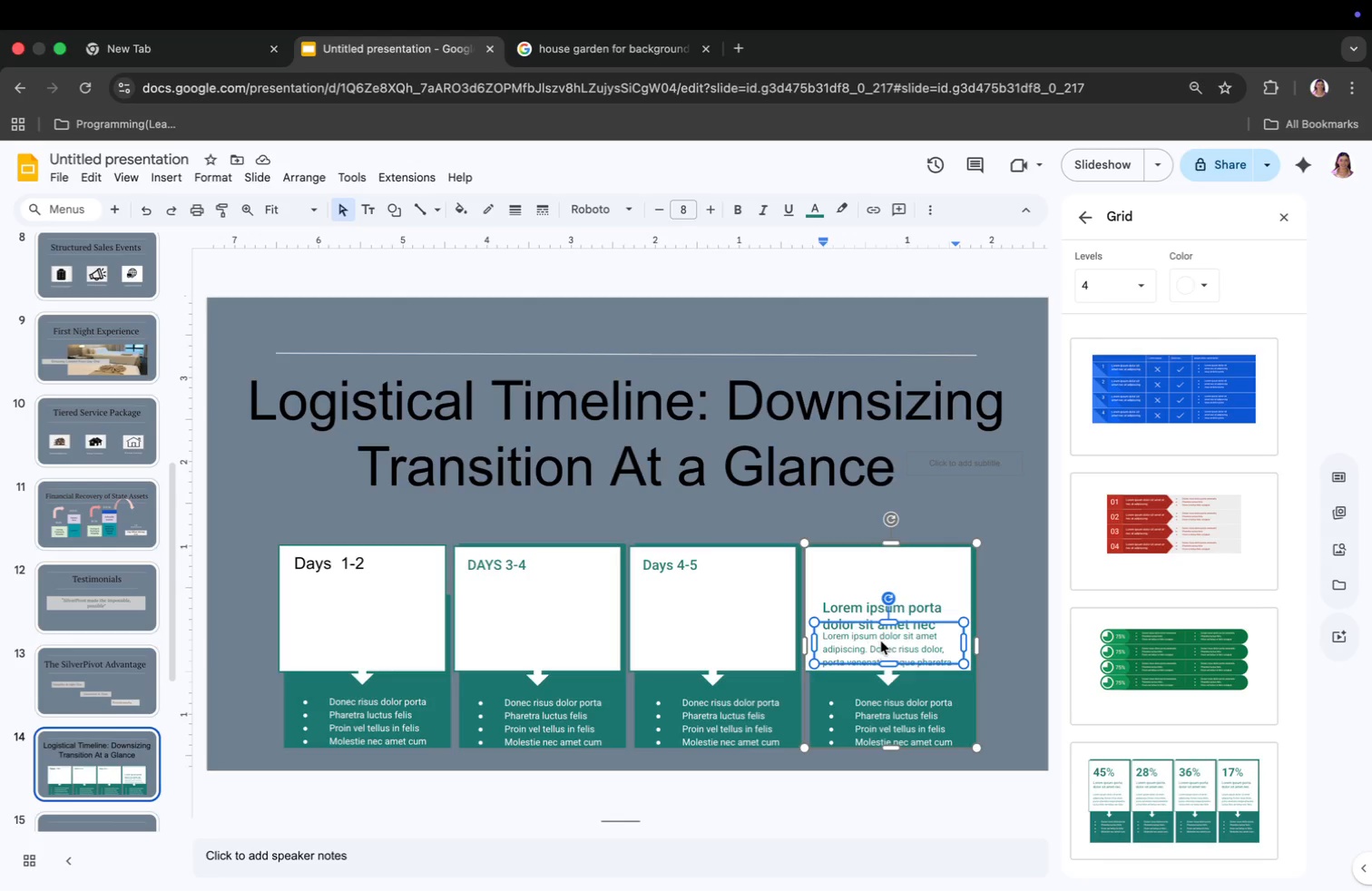 
key(Meta+A)
 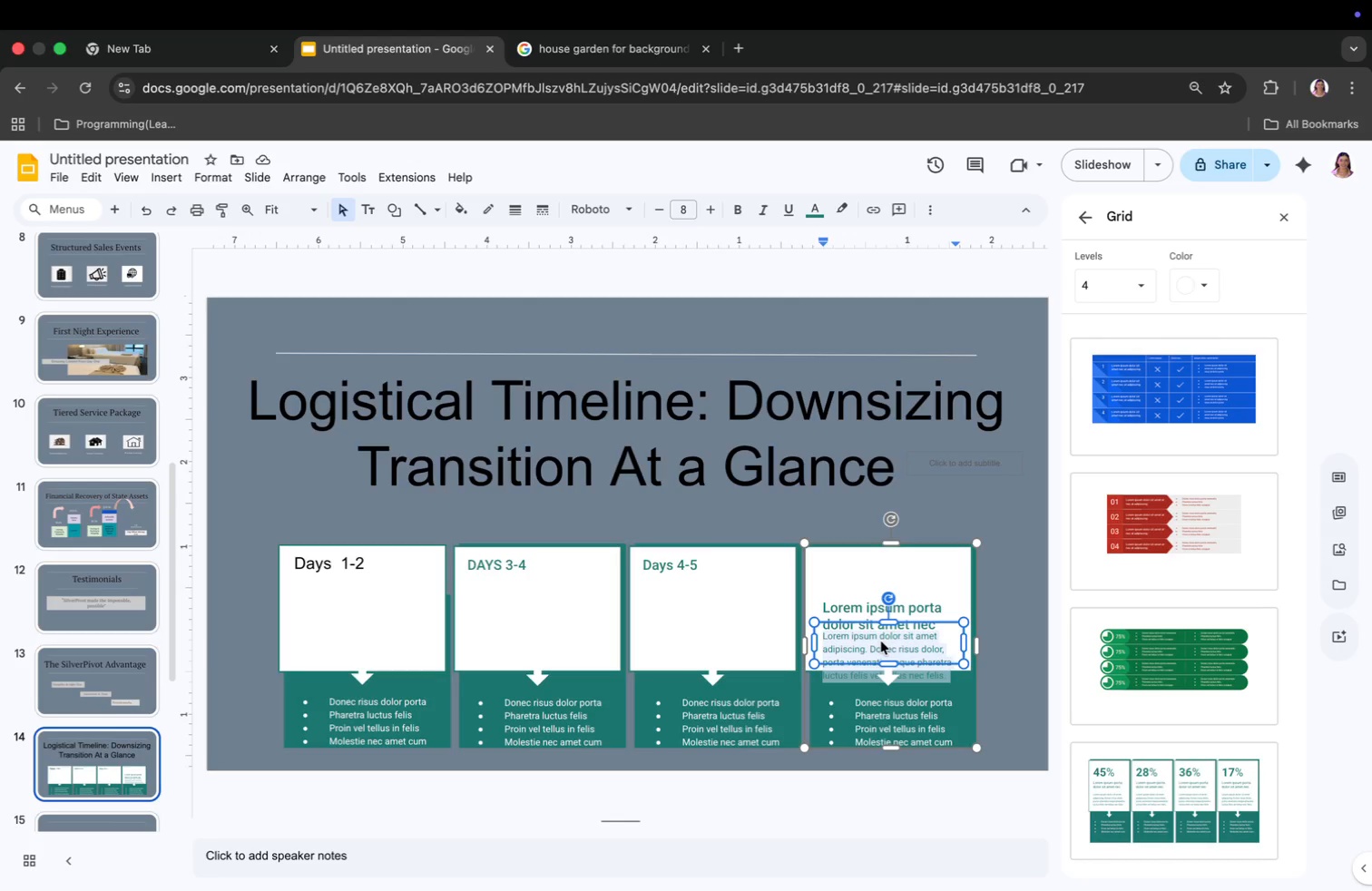 
key(Backspace)
 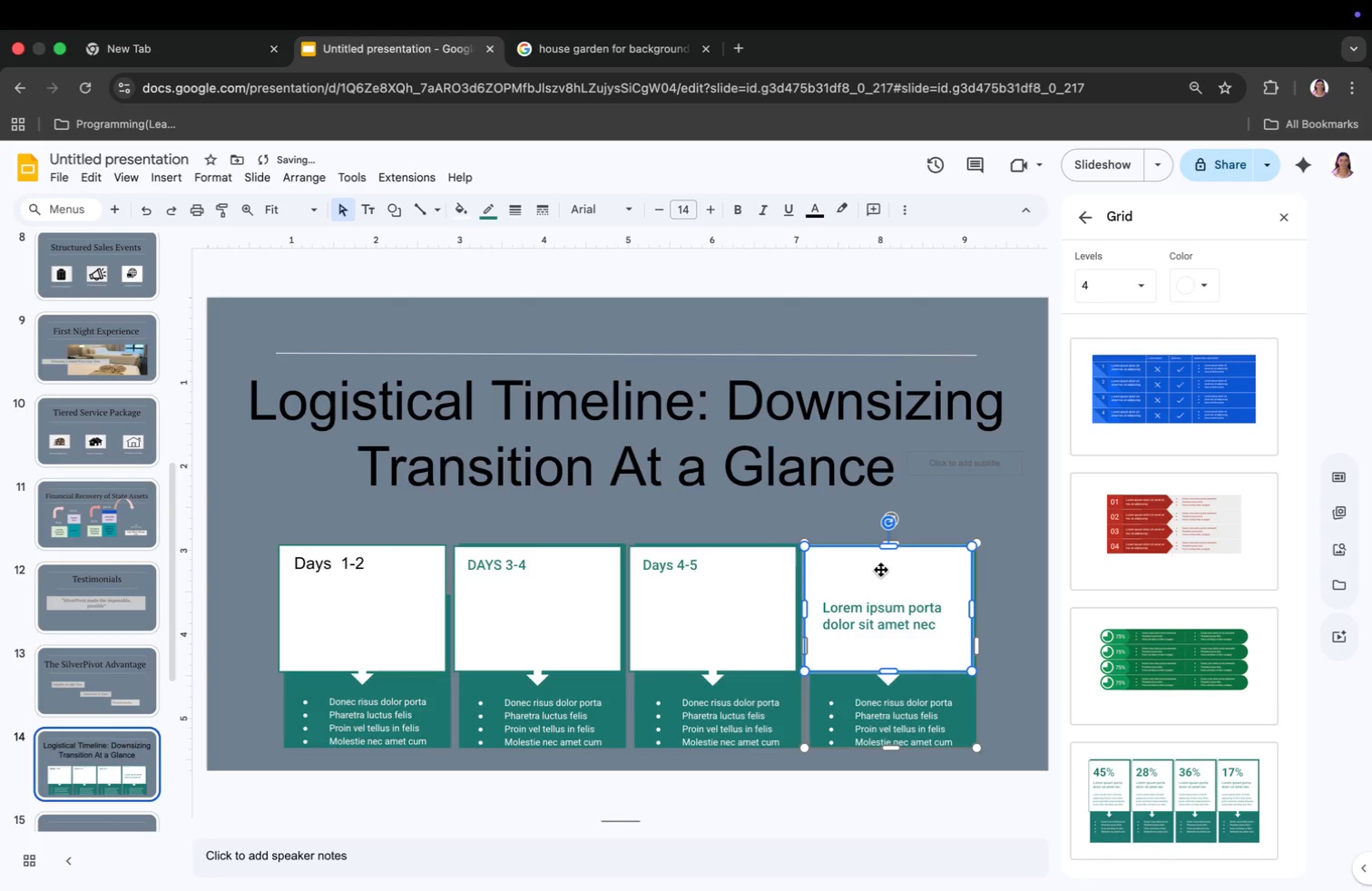 
left_click([880, 602])
 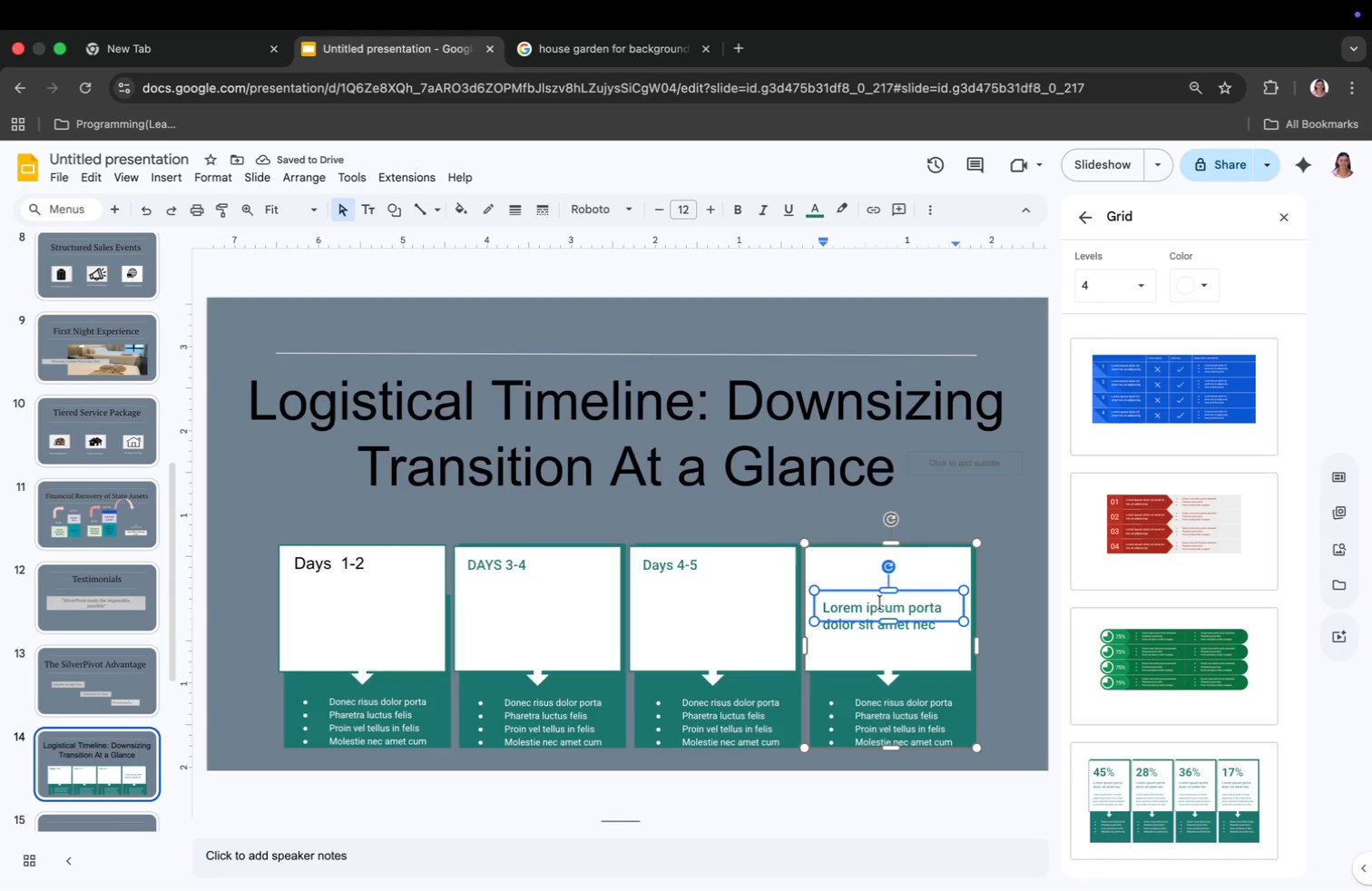 
key(Meta+CommandLeft)
 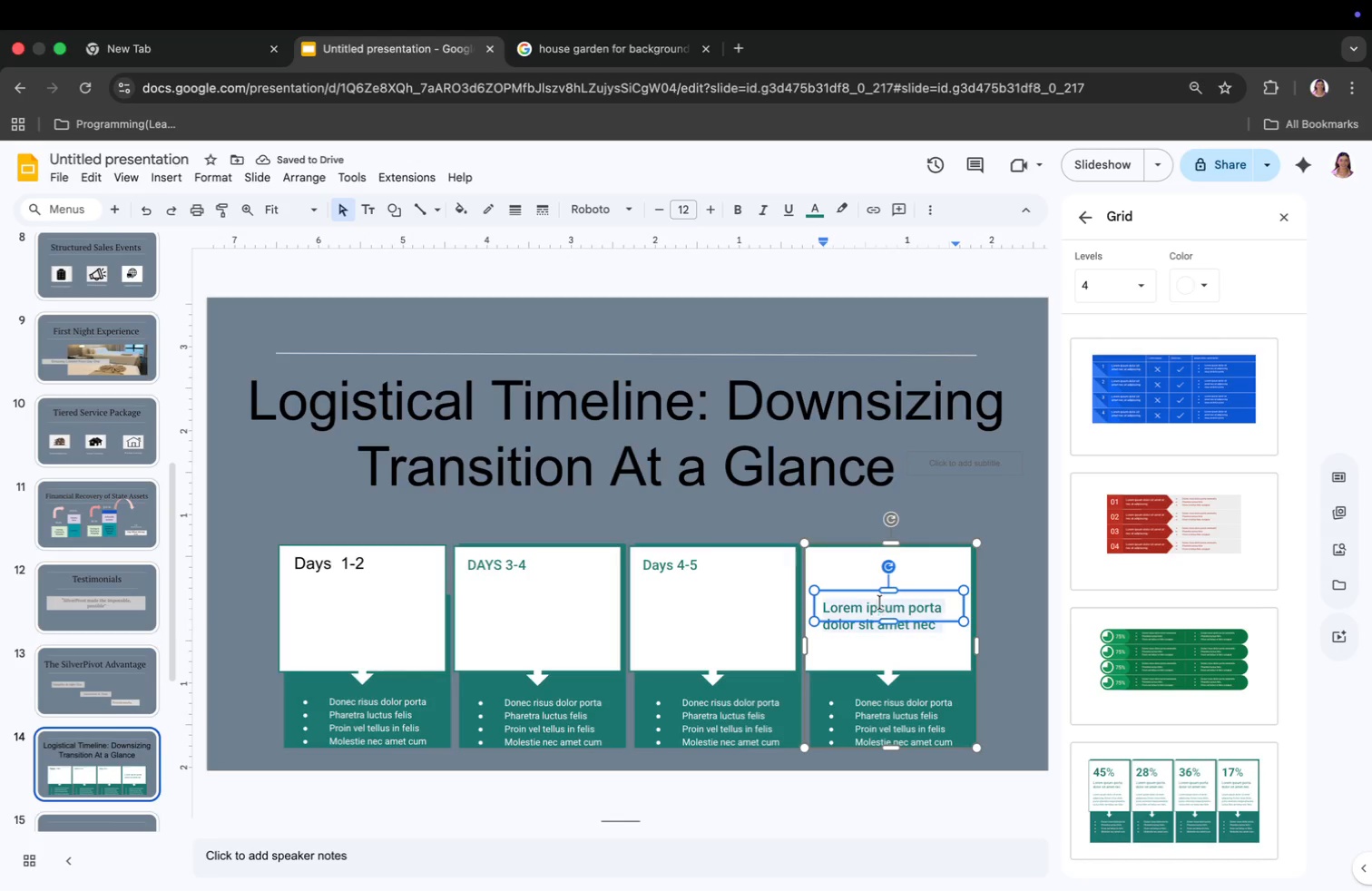 
key(Meta+A)
 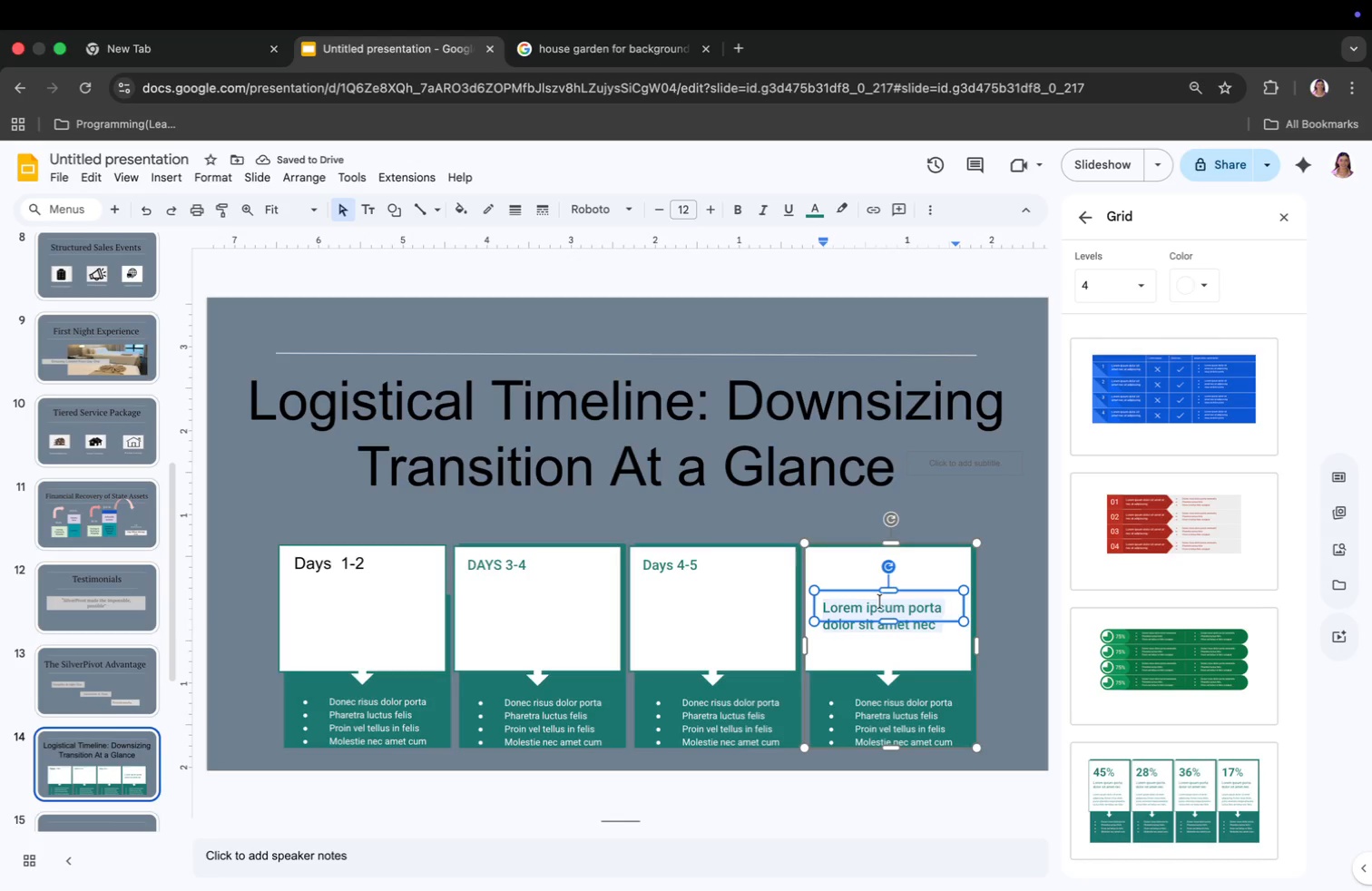 
key(Backspace)
 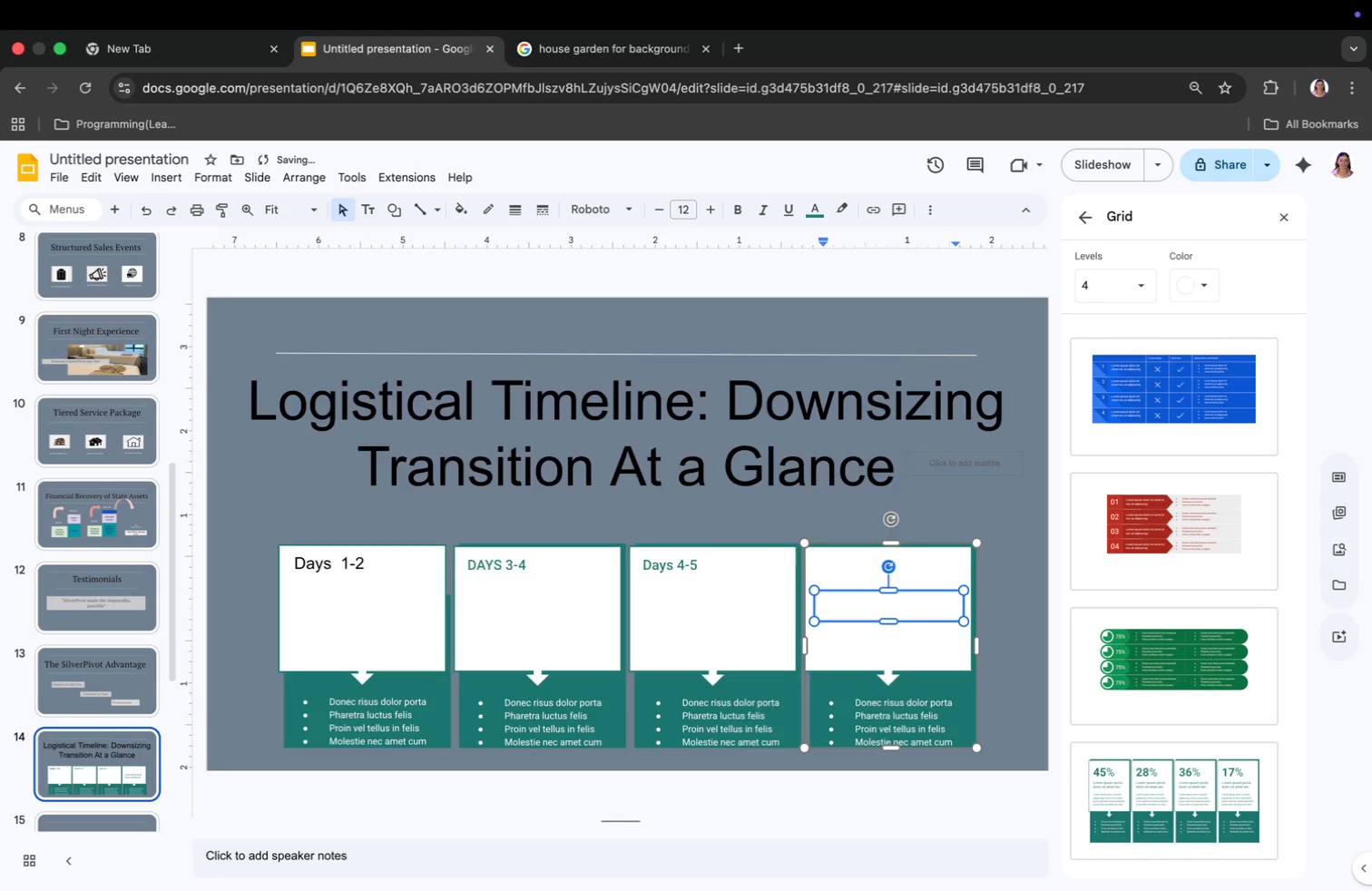 
mouse_move([895, 612])
 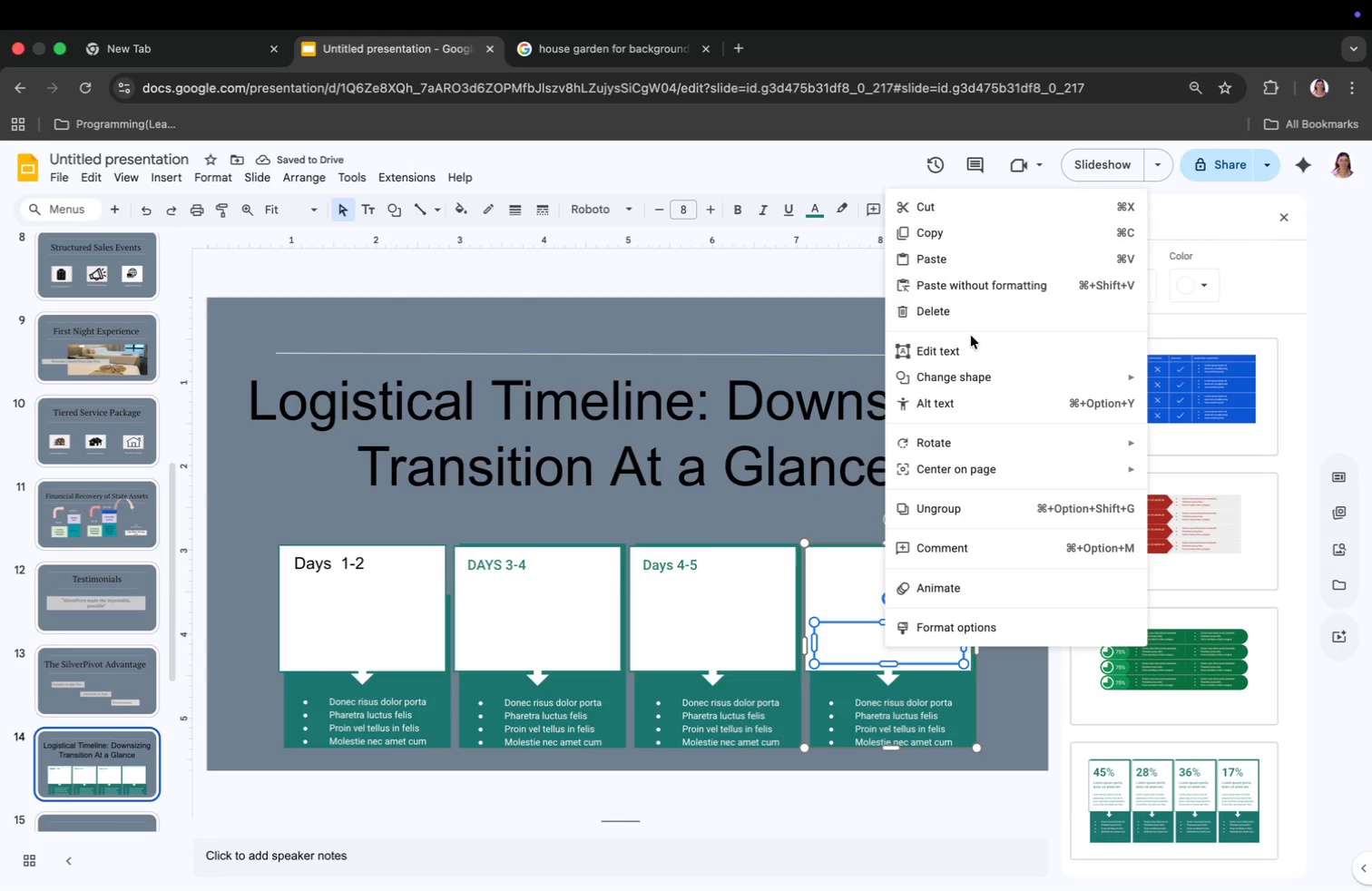 
left_click([972, 308])
 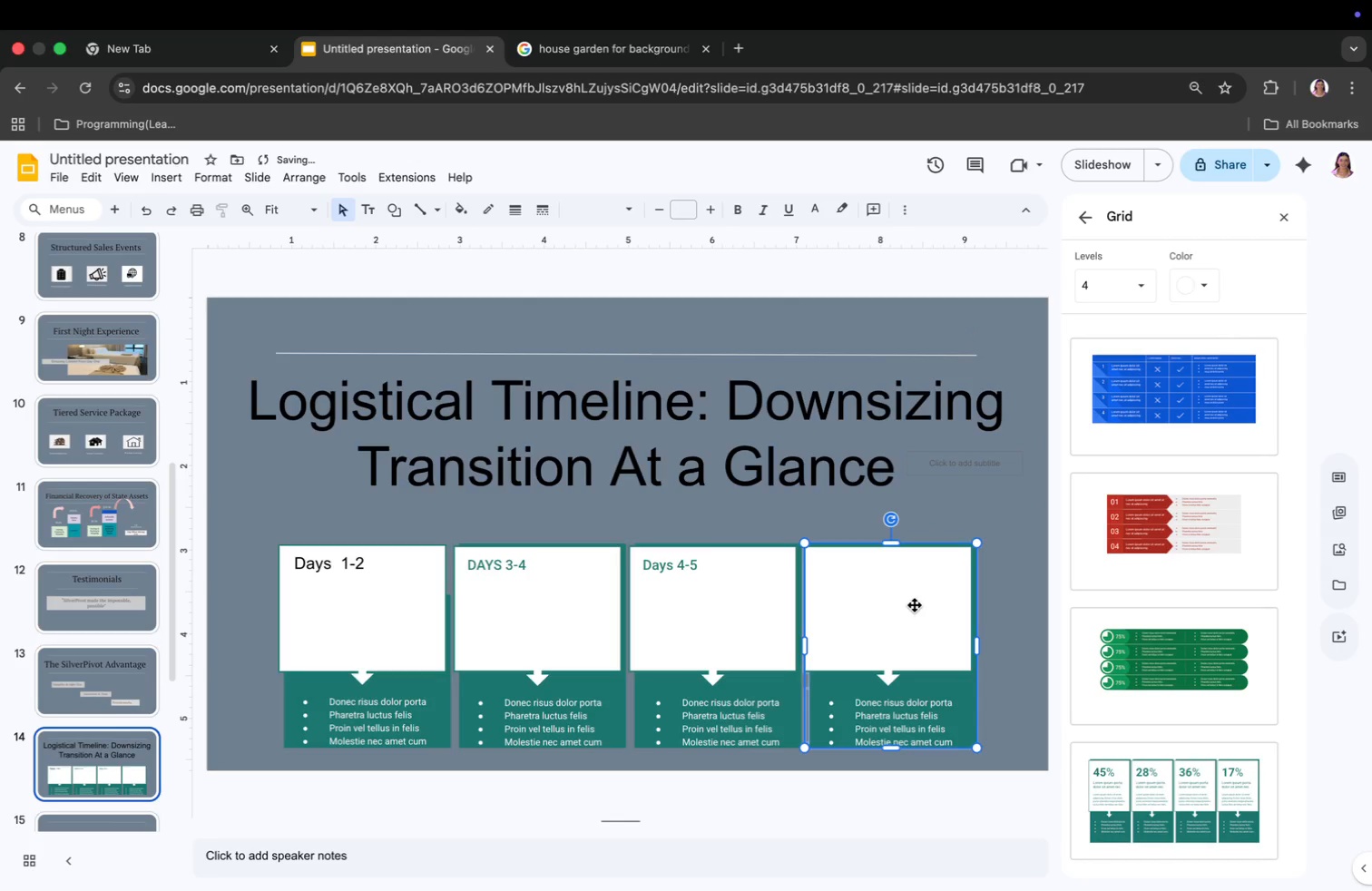 
left_click([881, 620])
 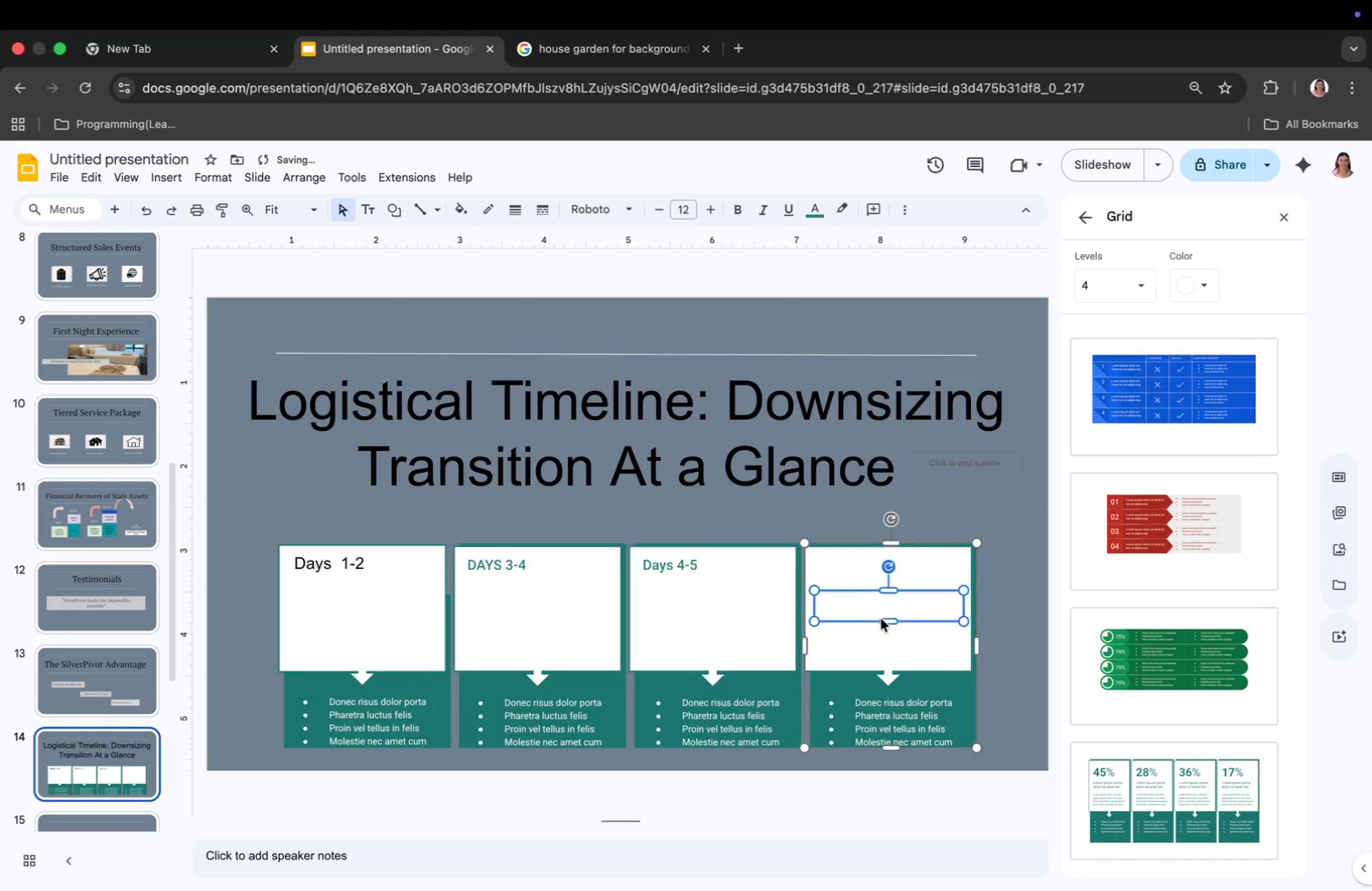 
left_click([881, 613])
 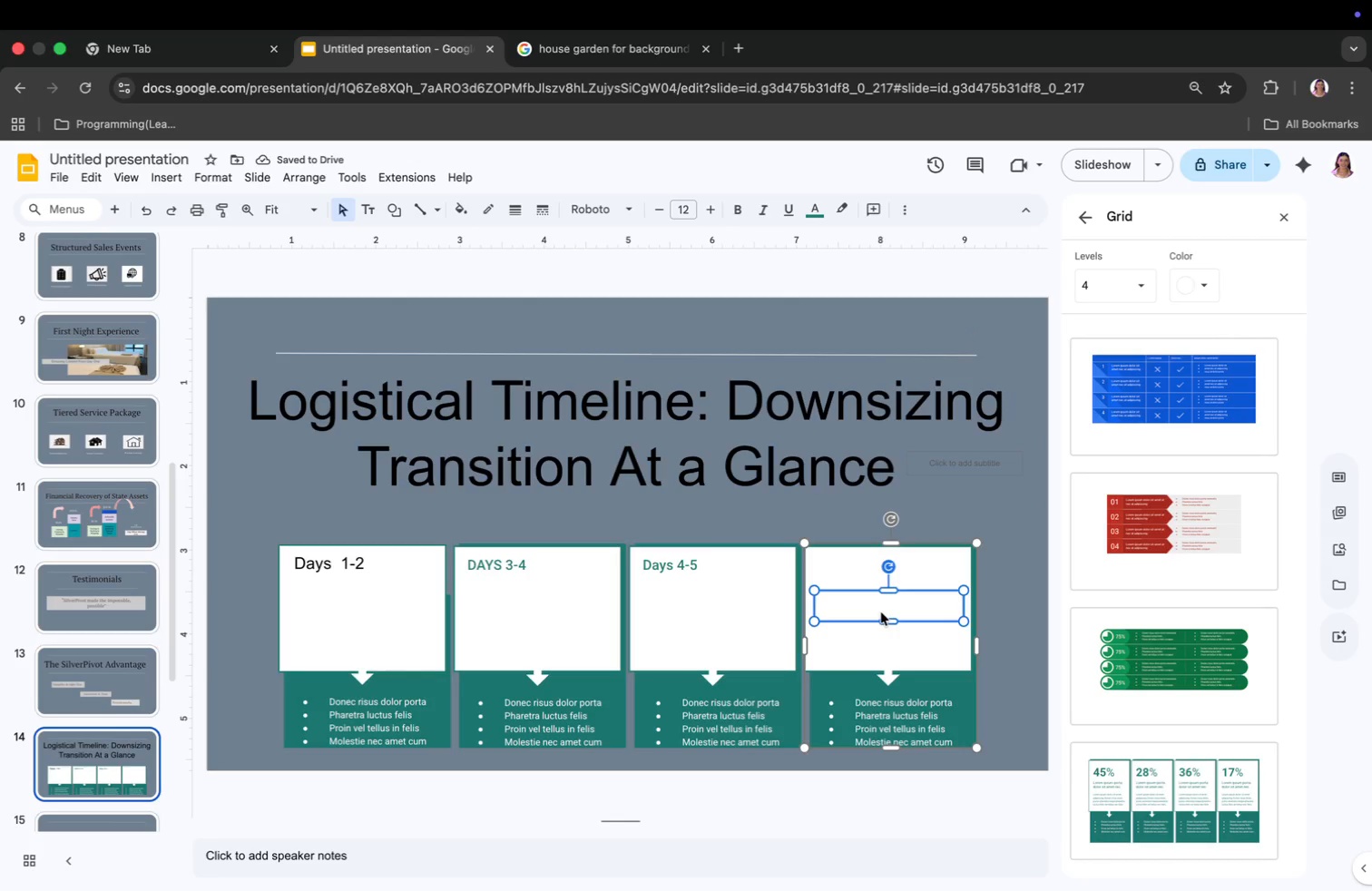 
type(Day &)
 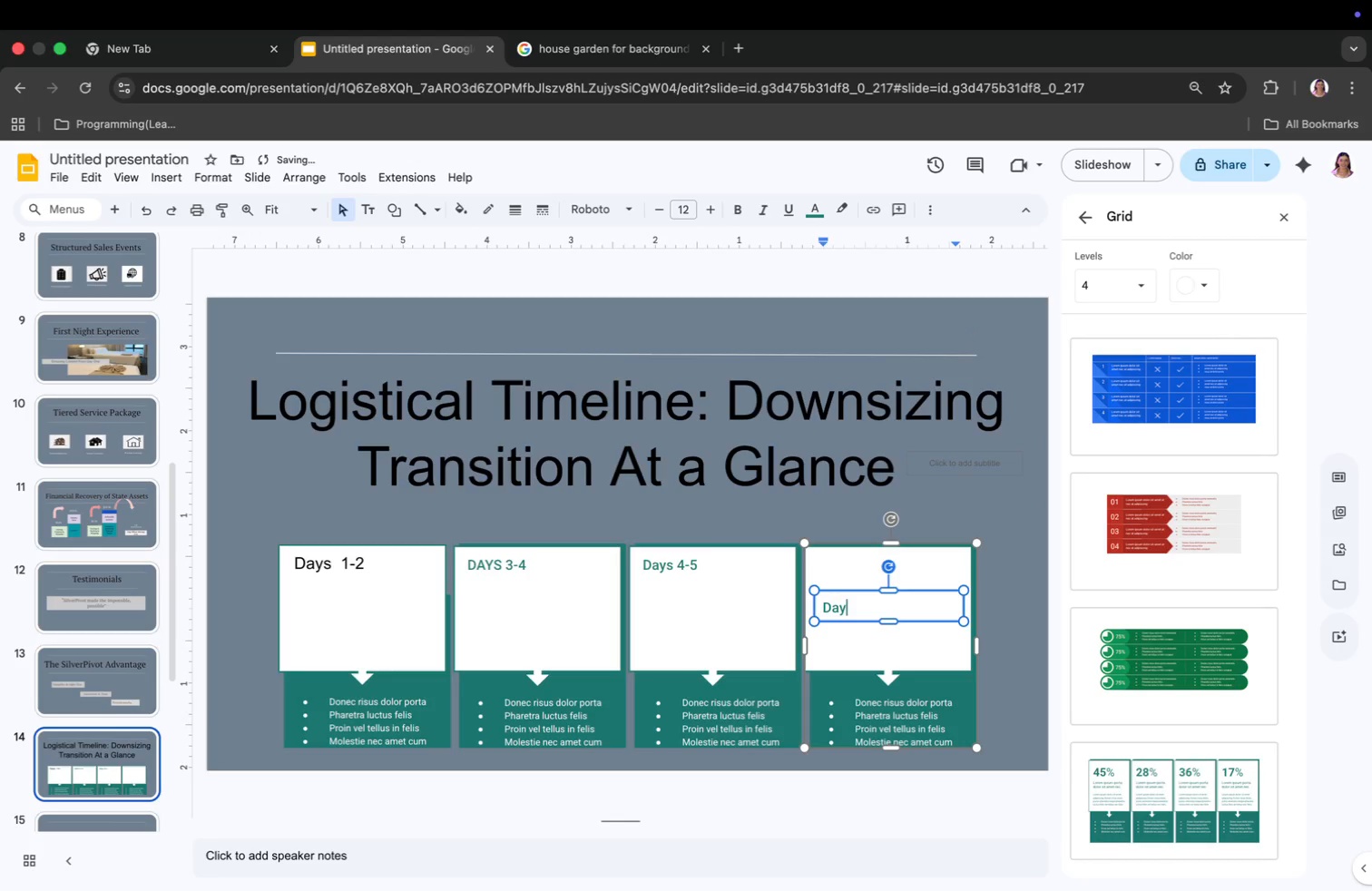 
left_click([702, 564])
 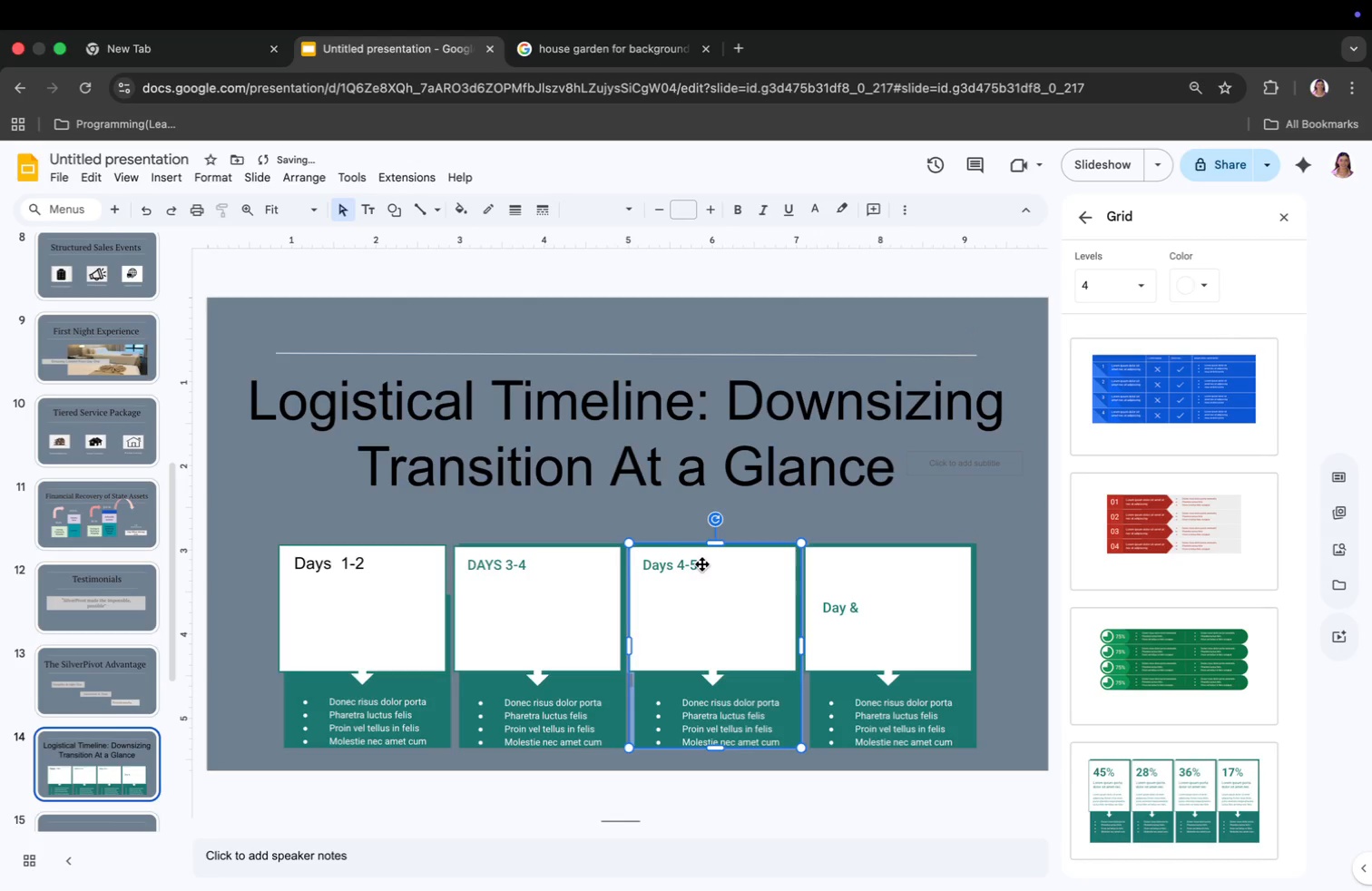 
left_click([702, 564])
 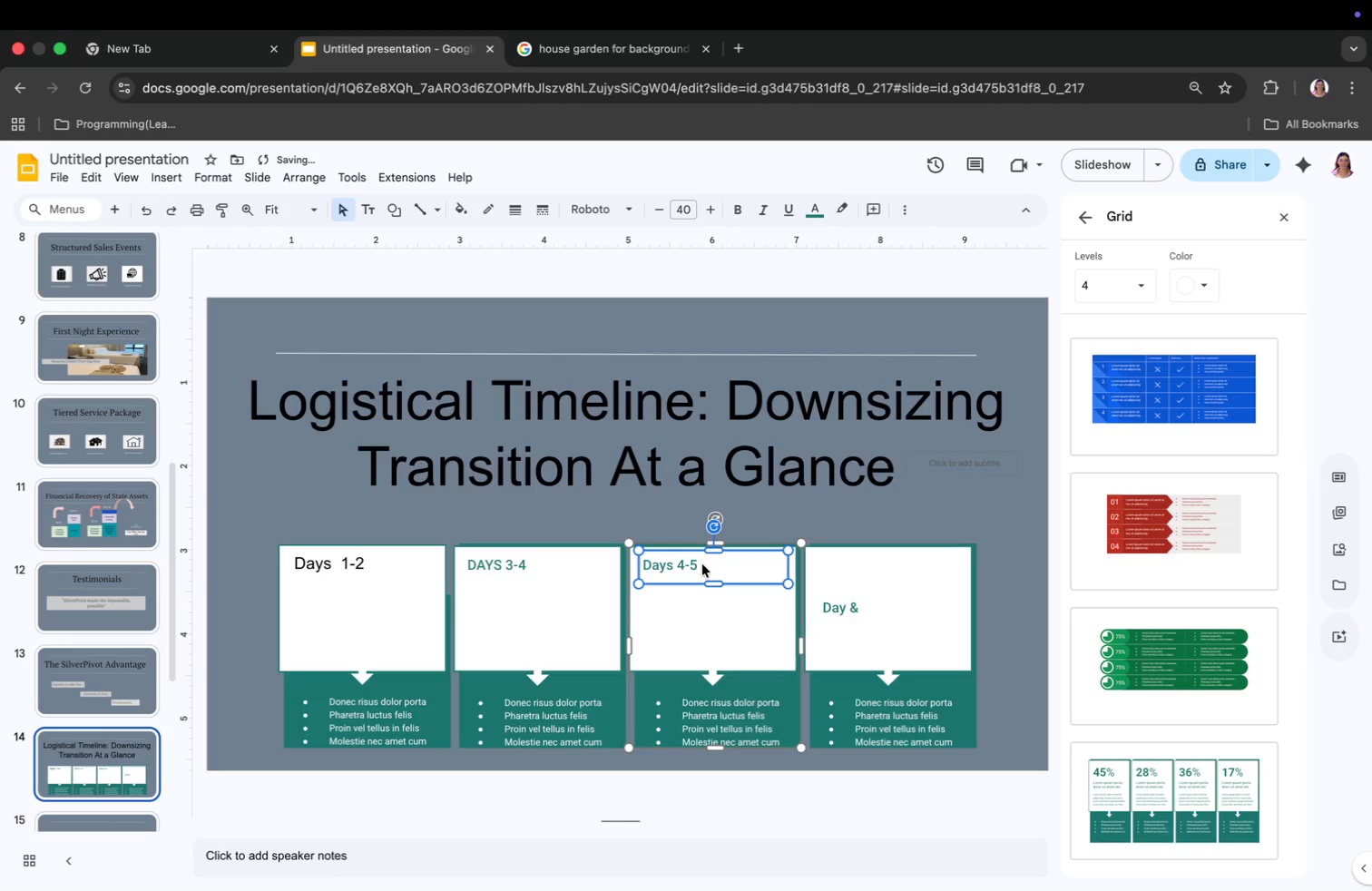 
left_click([701, 564])
 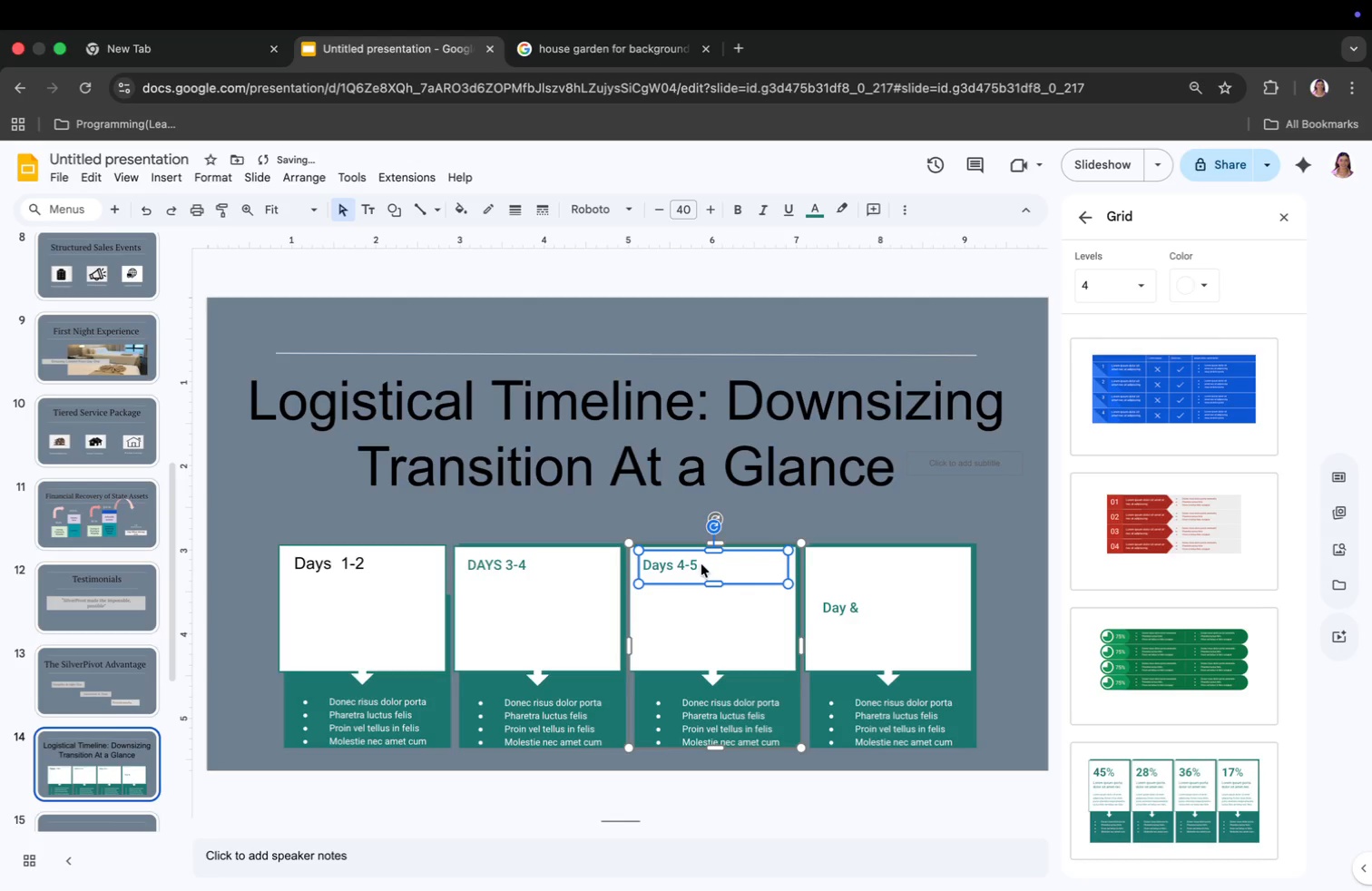 
key(Backspace)
 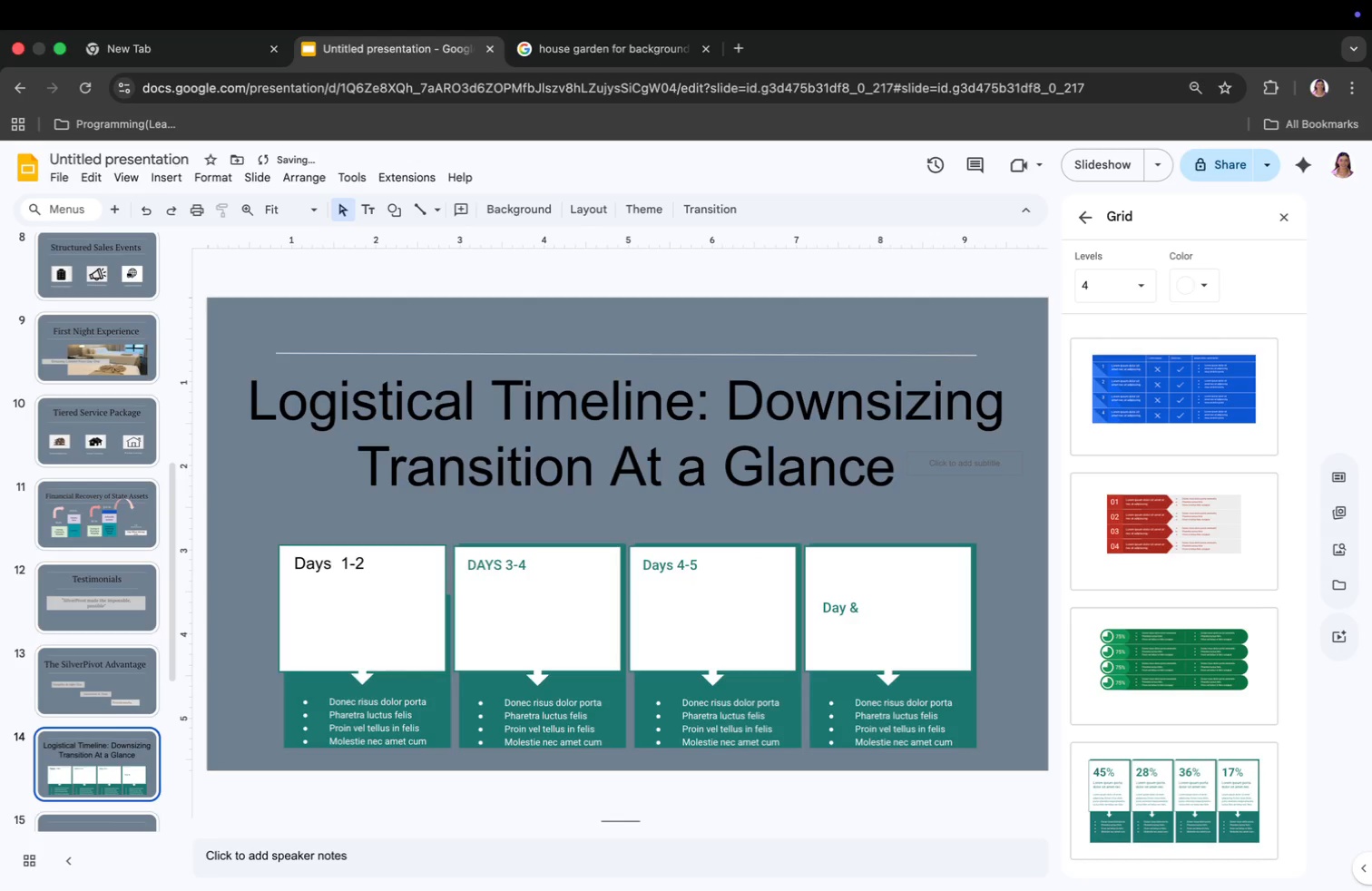 
key(6)
 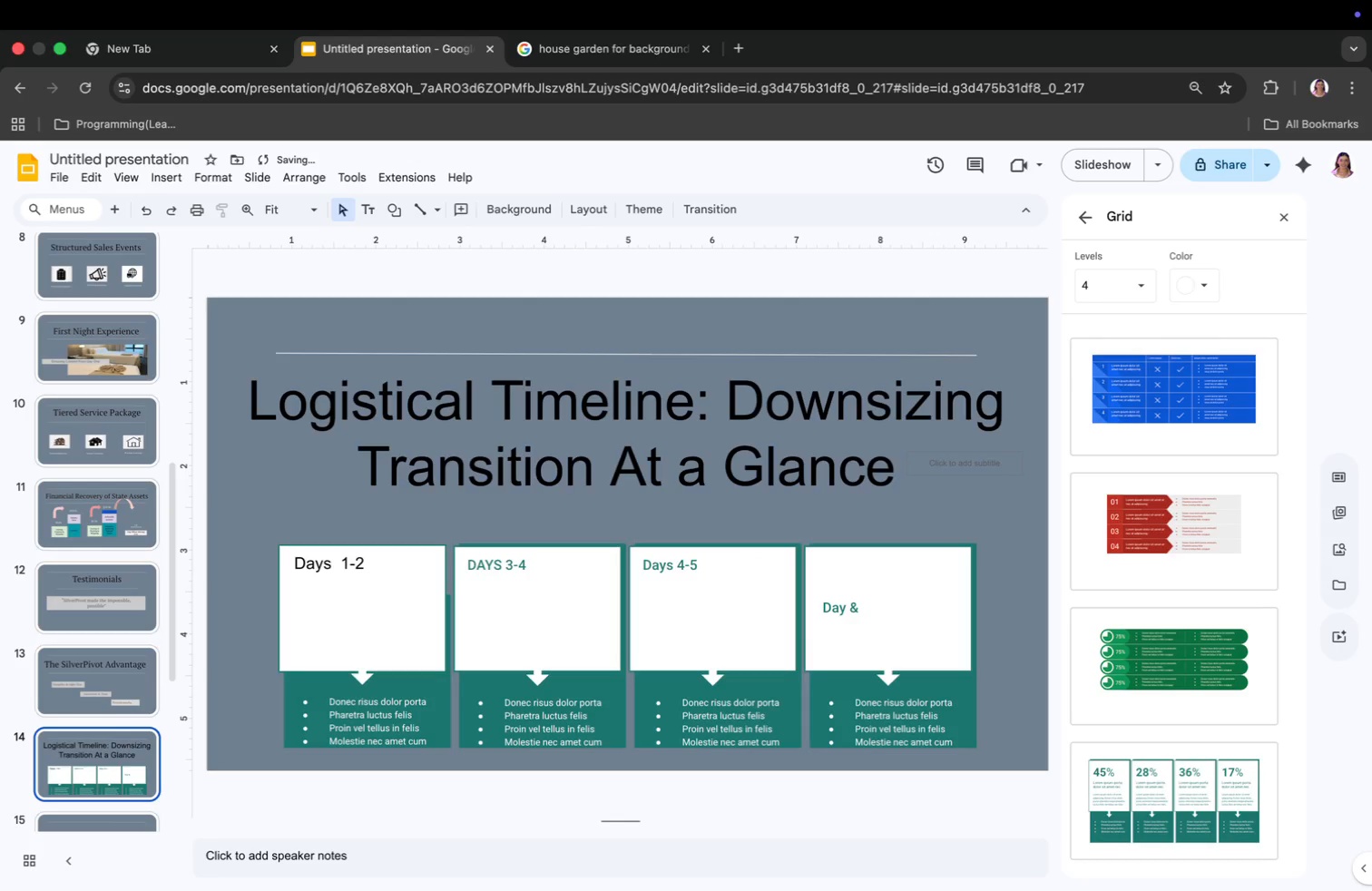 
key(Backspace)
 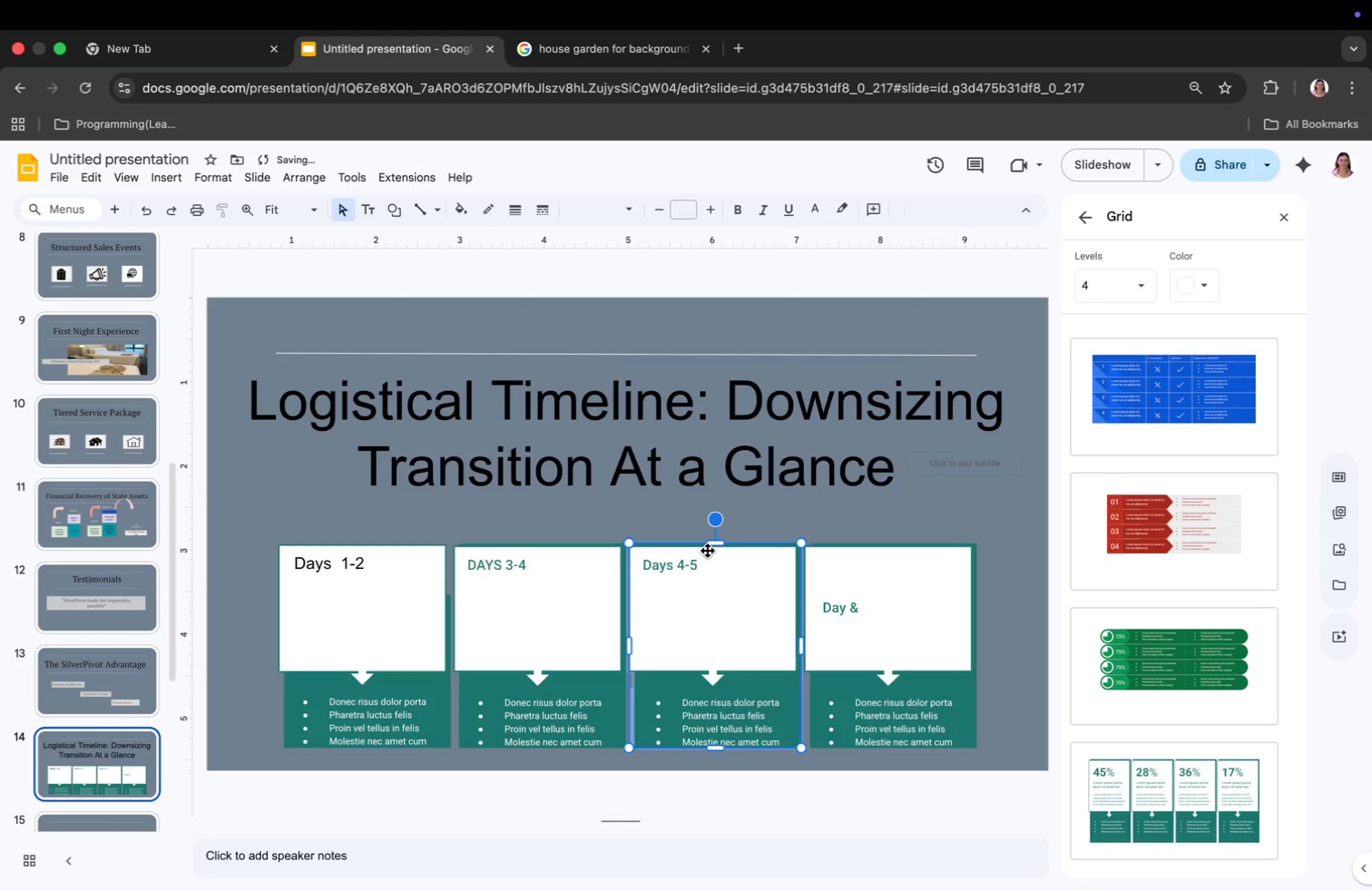 
left_click([705, 564])
 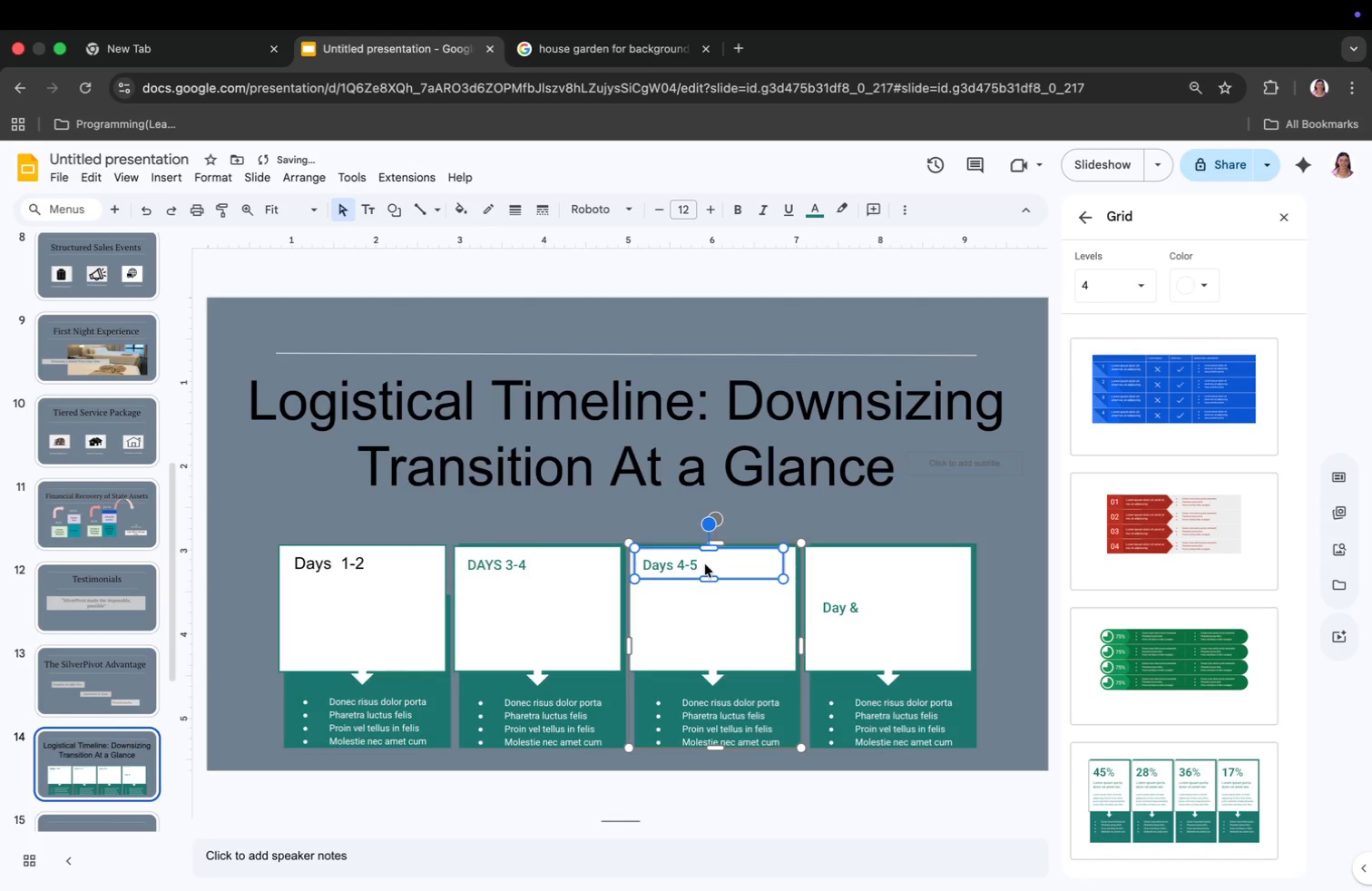 
left_click([705, 564])
 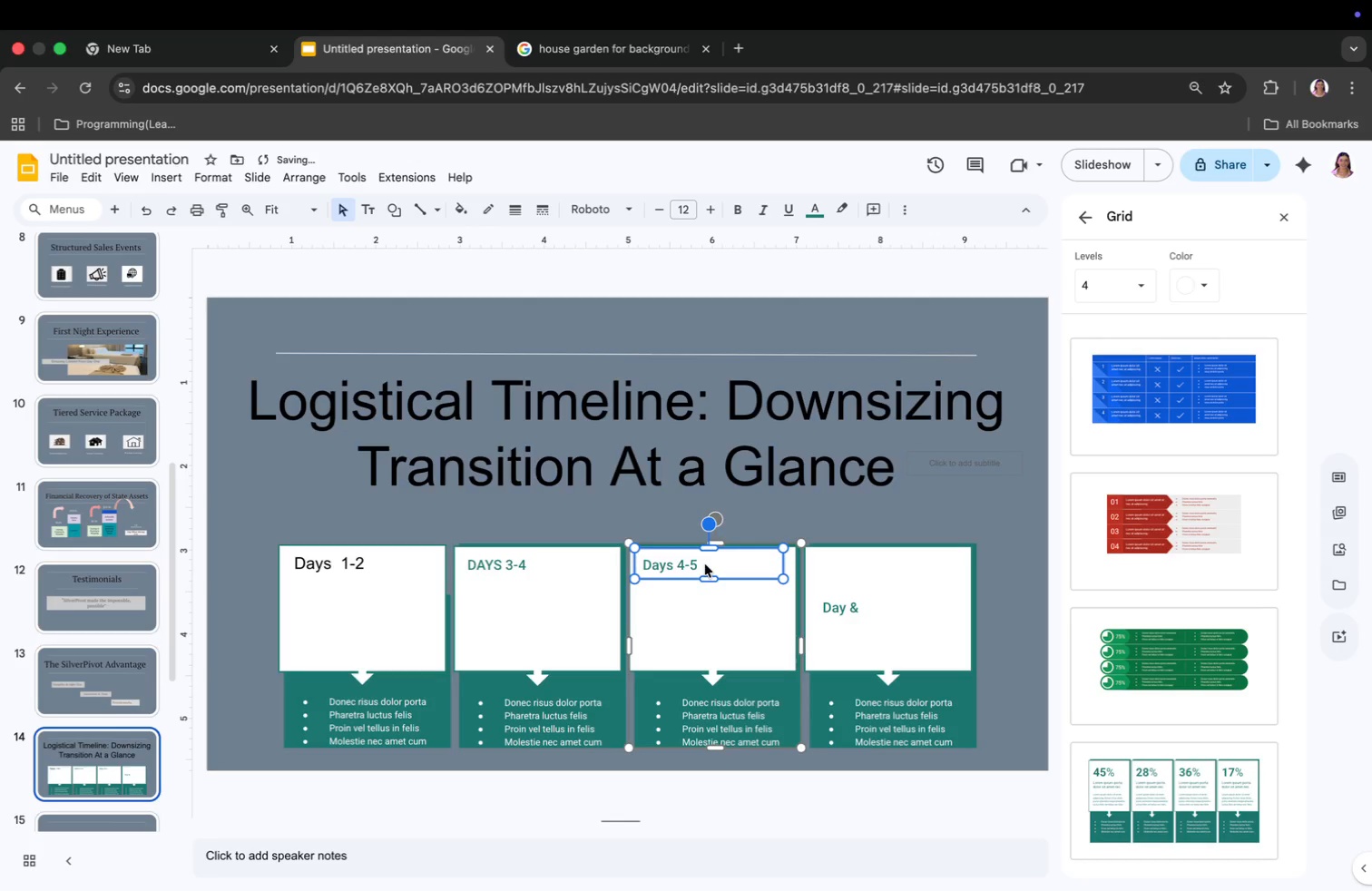 
key(Backspace)
 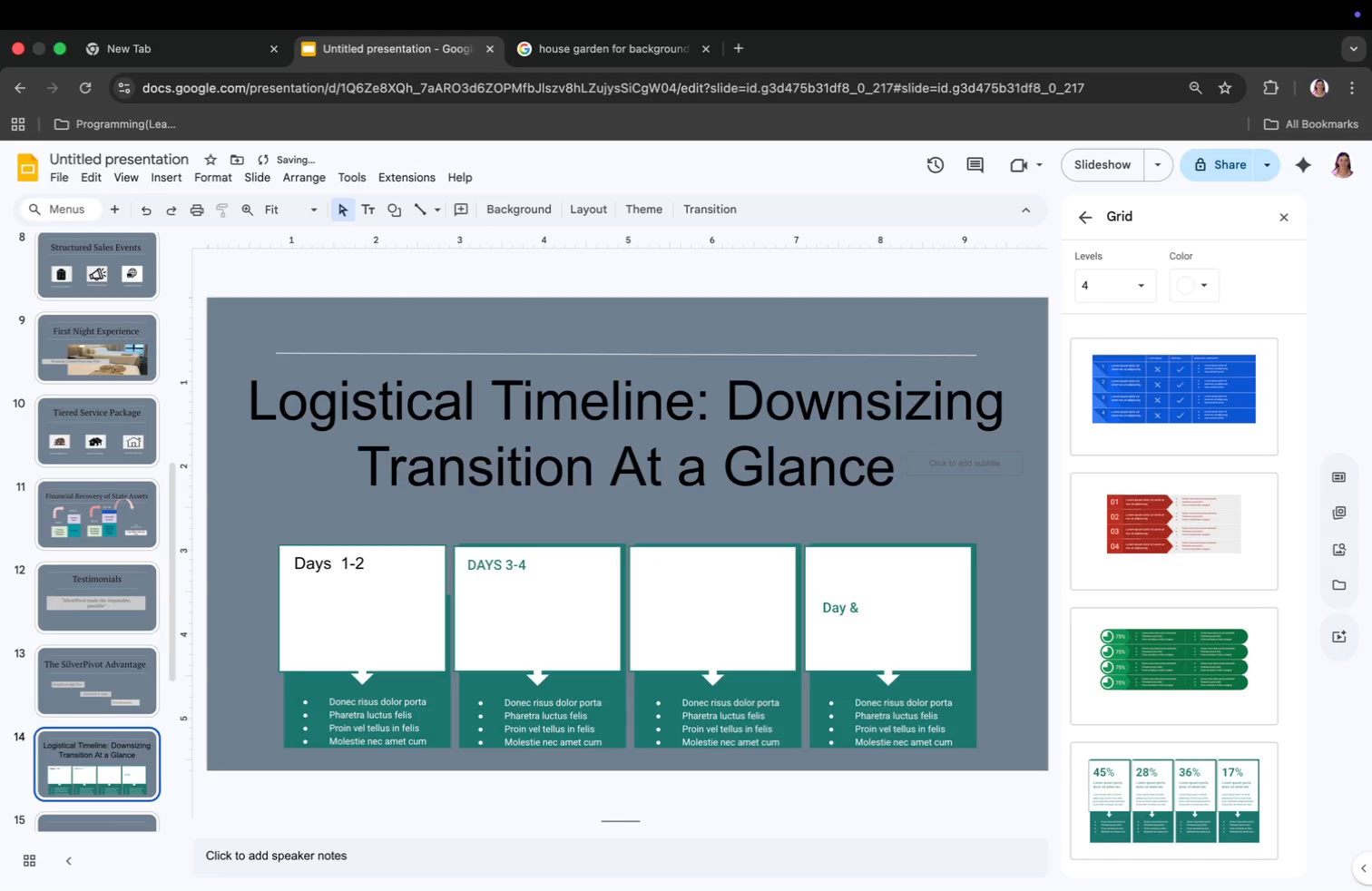 
key(Meta+CommandLeft)
 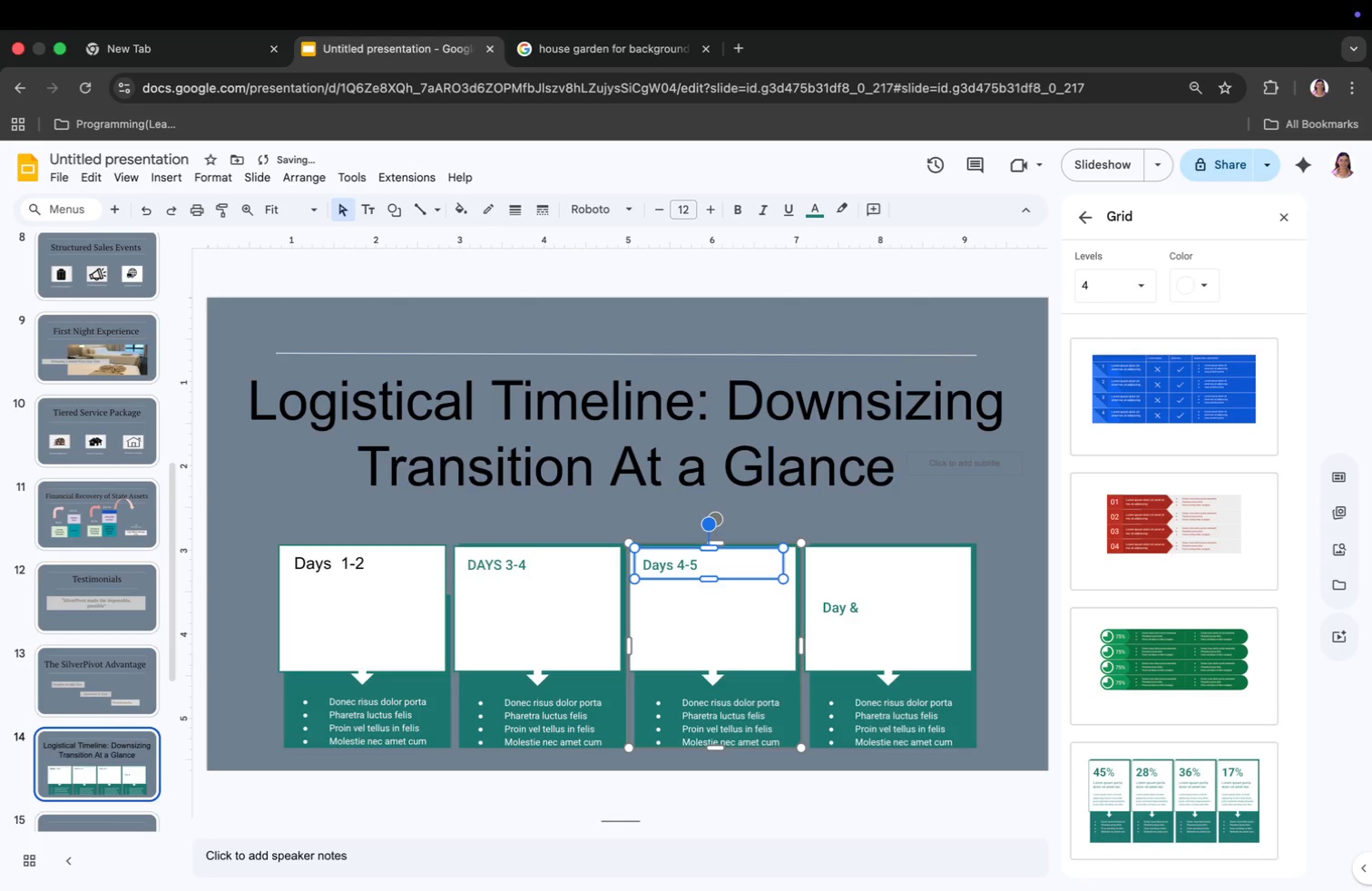 
key(Meta+Z)
 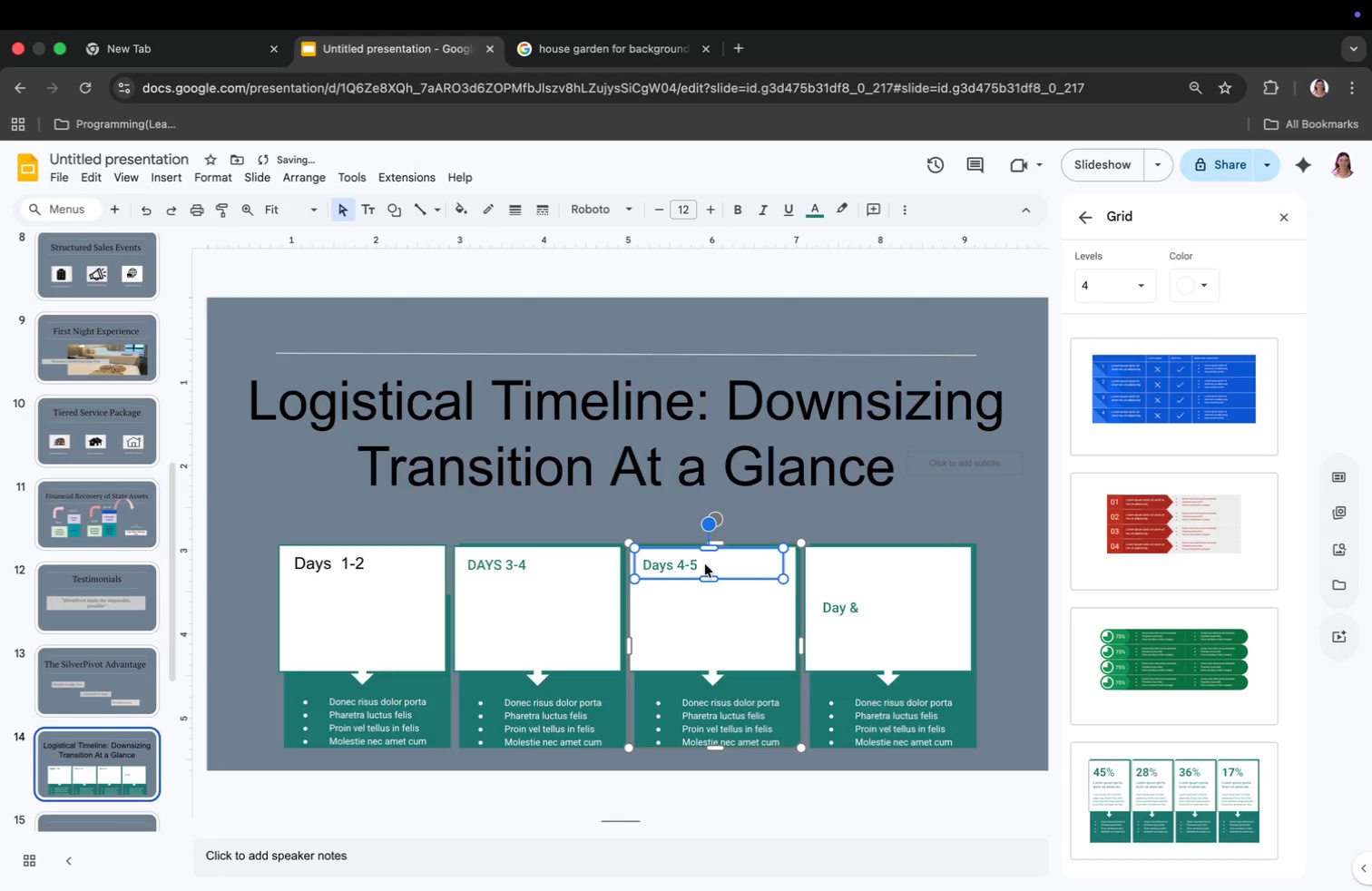 
double_click([705, 564])
 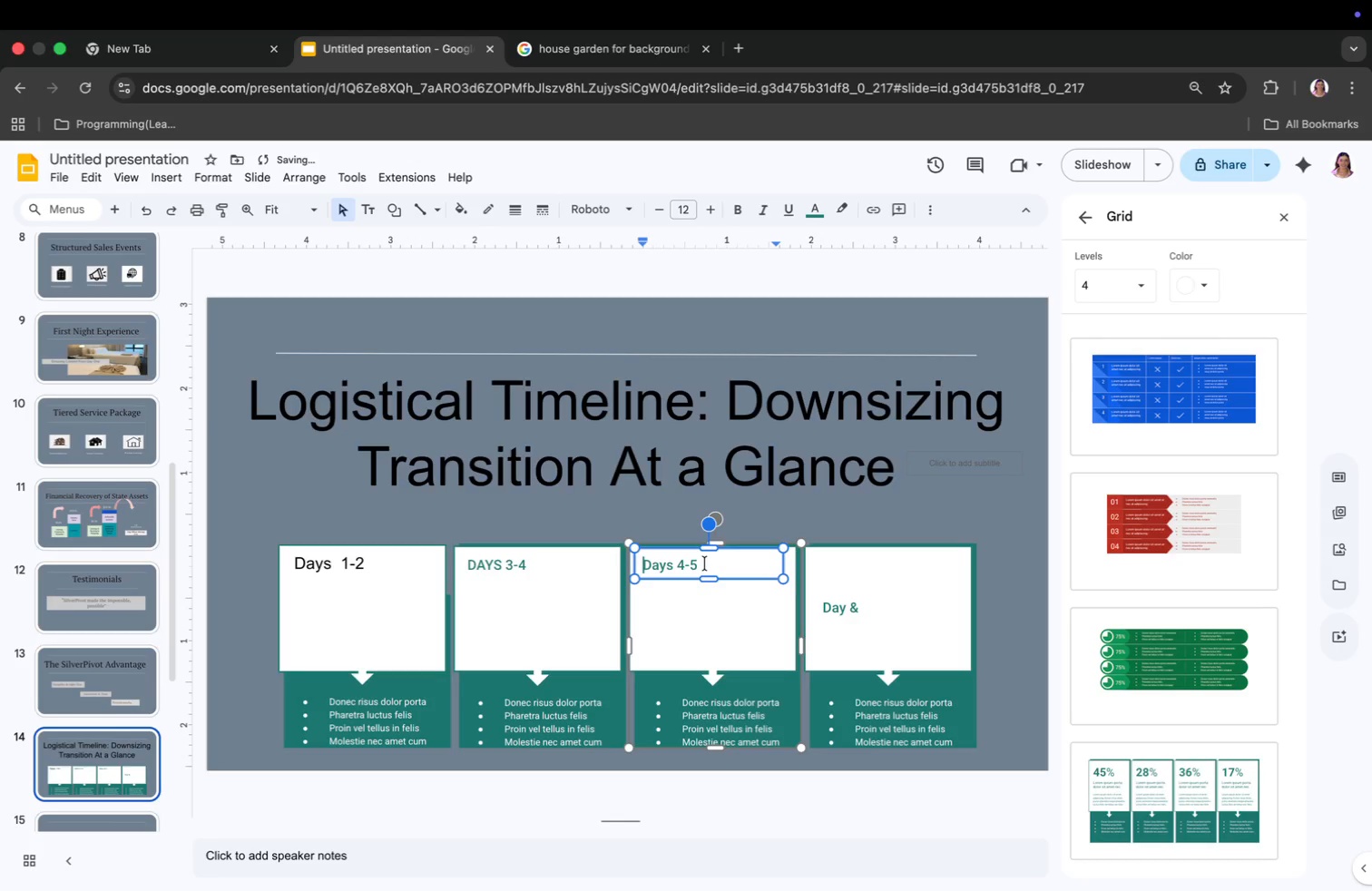 
key(B)
 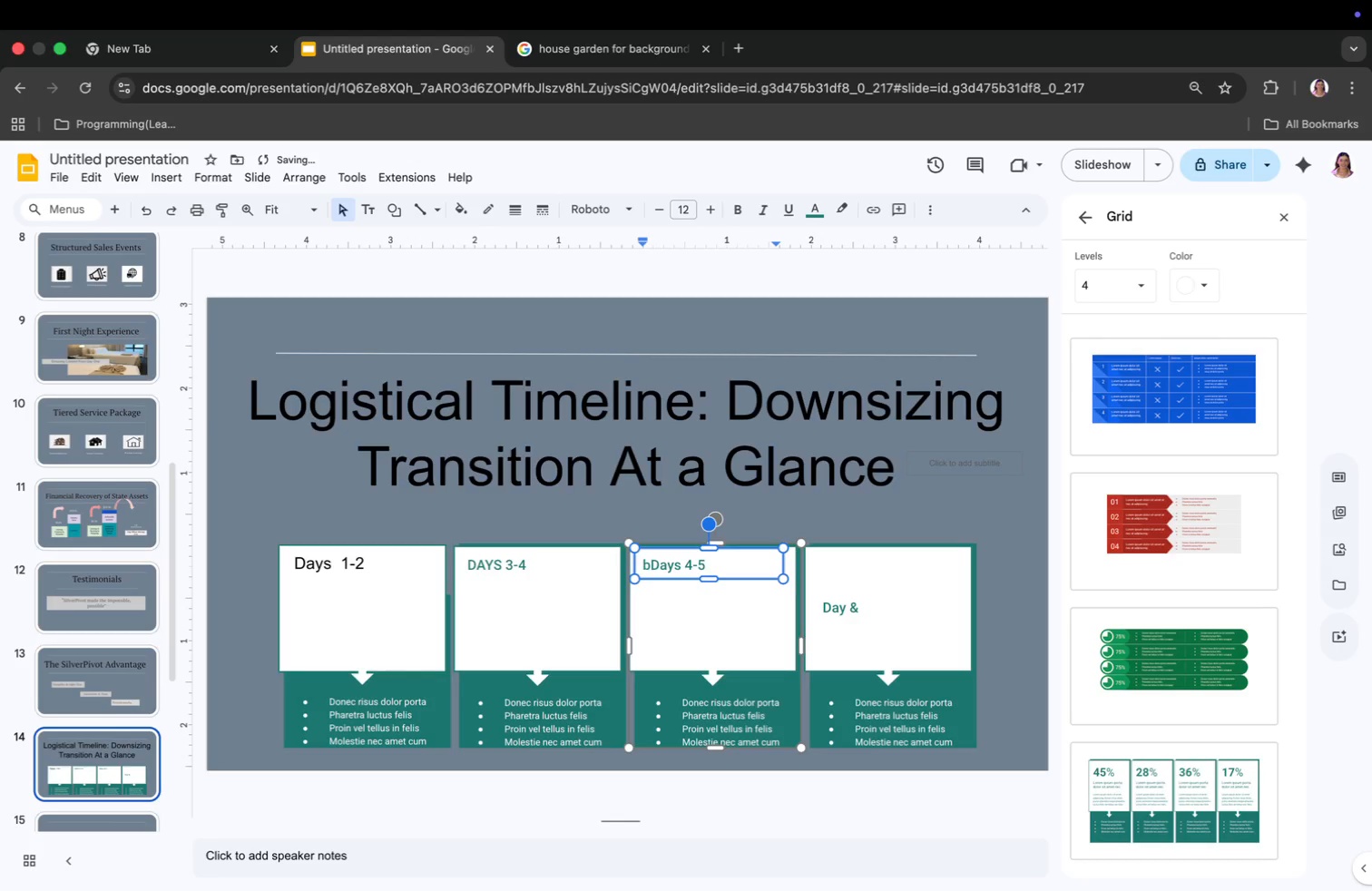 
key(Backspace)
 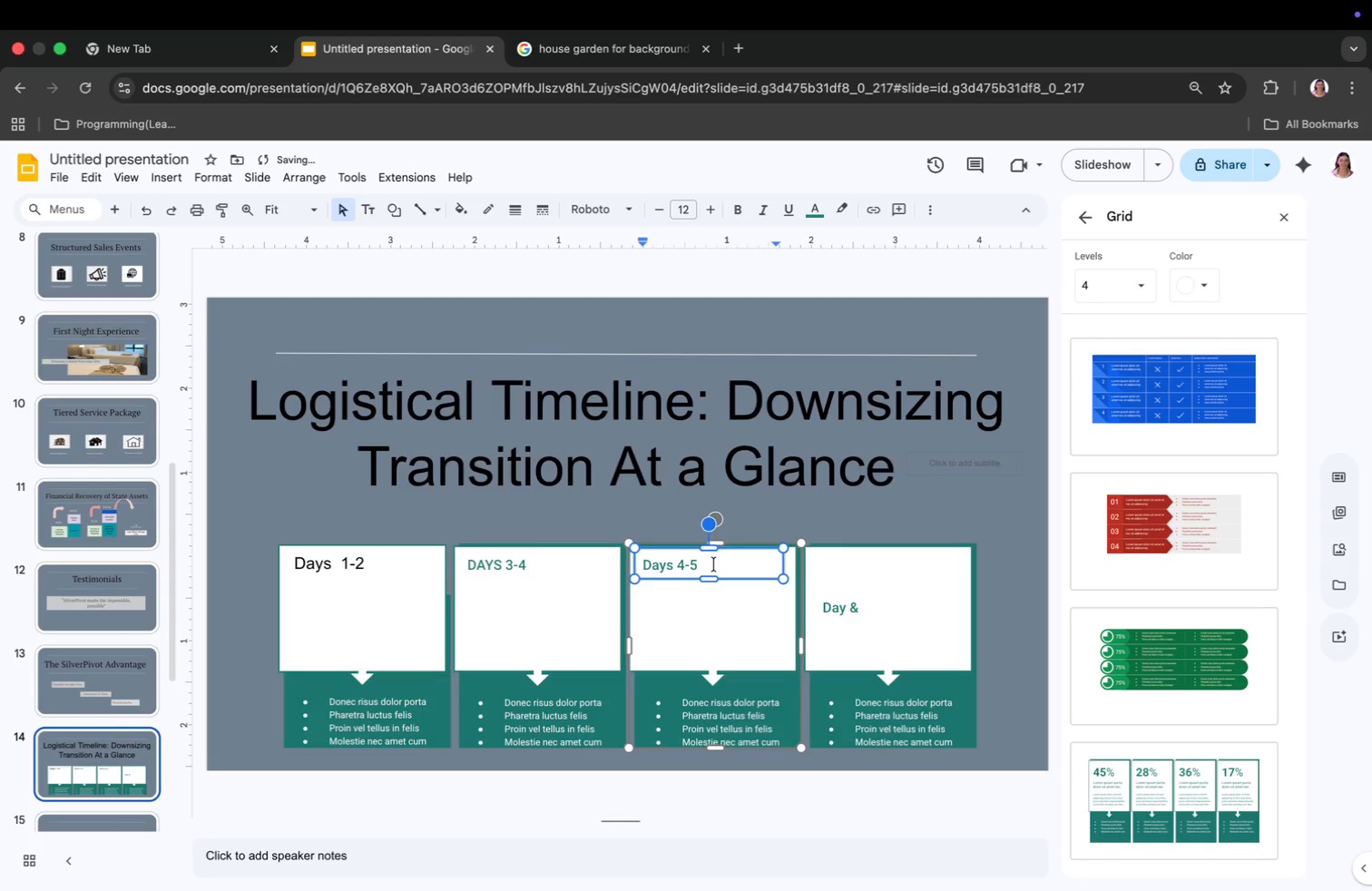 
left_click([713, 564])
 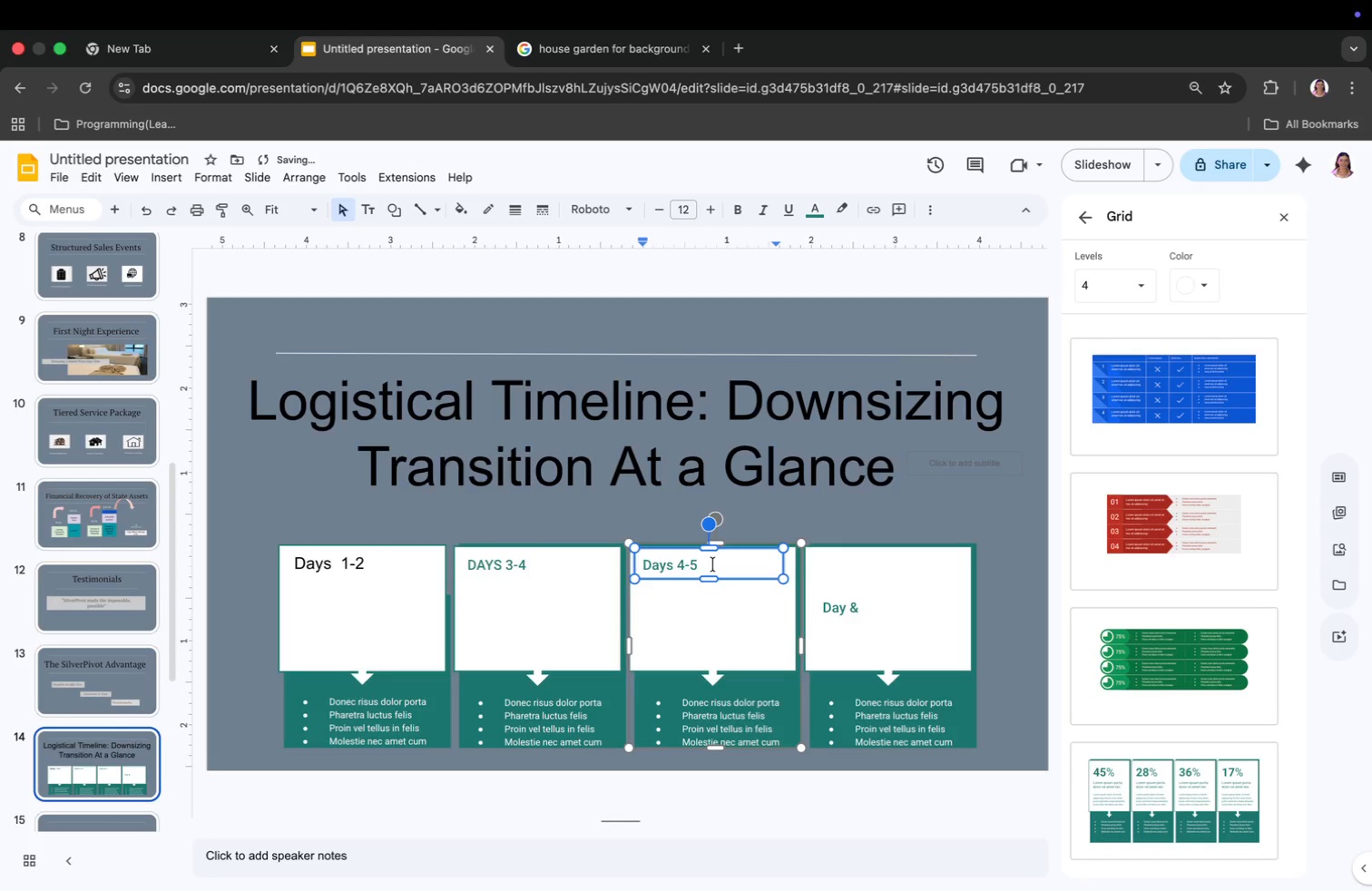 
key(Backspace)
 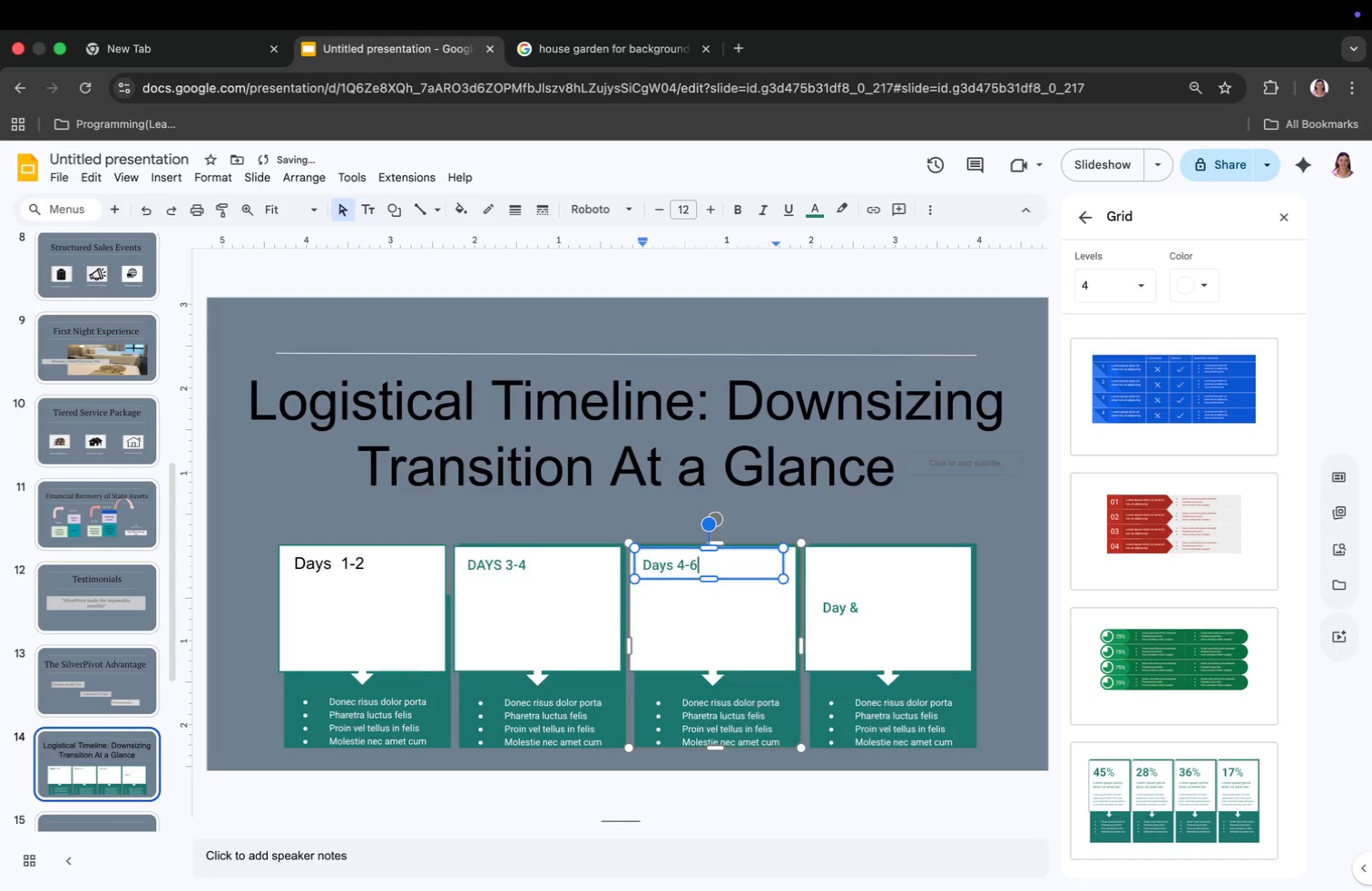 
key(6)
 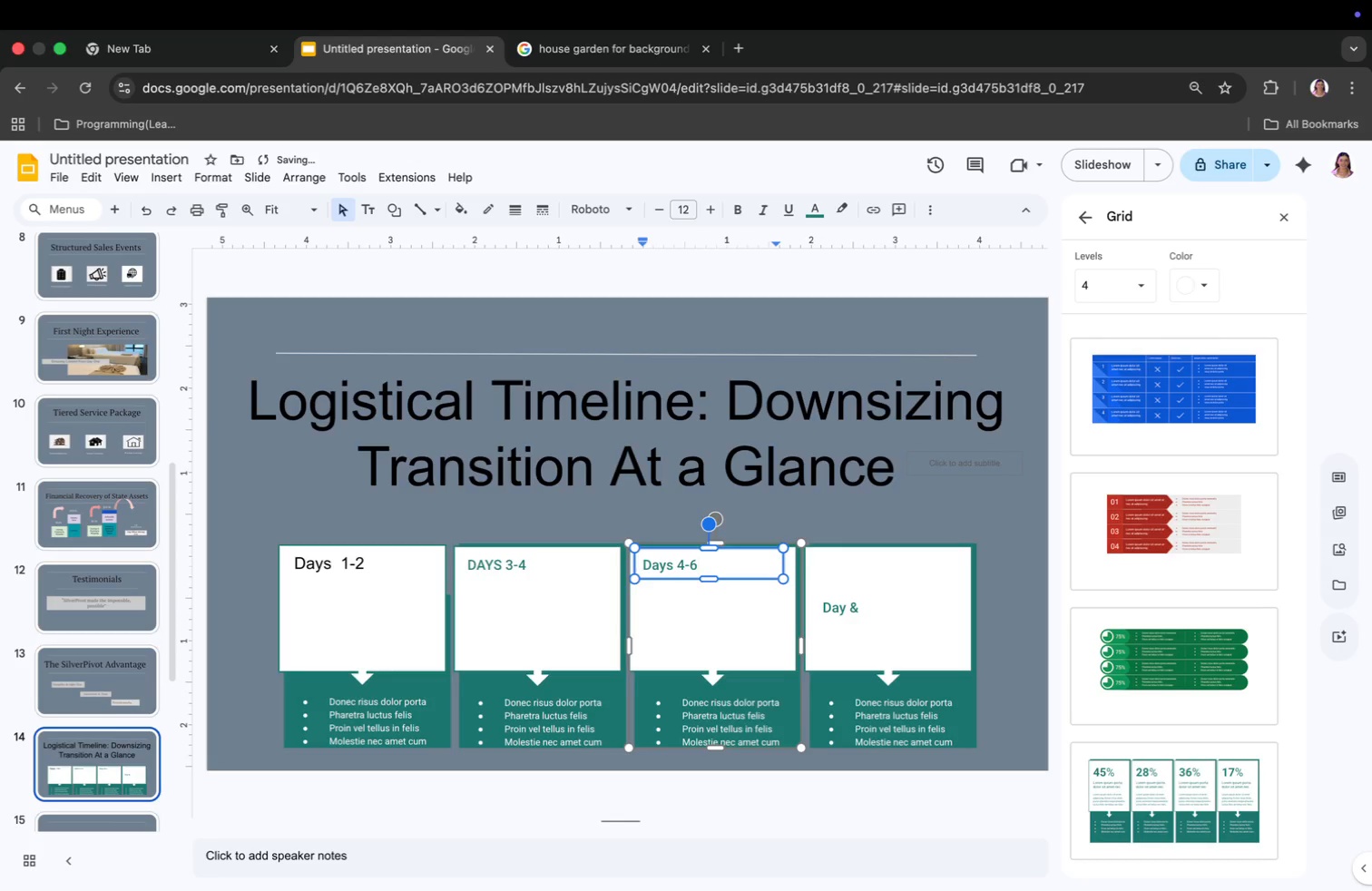 
left_click([854, 608])
 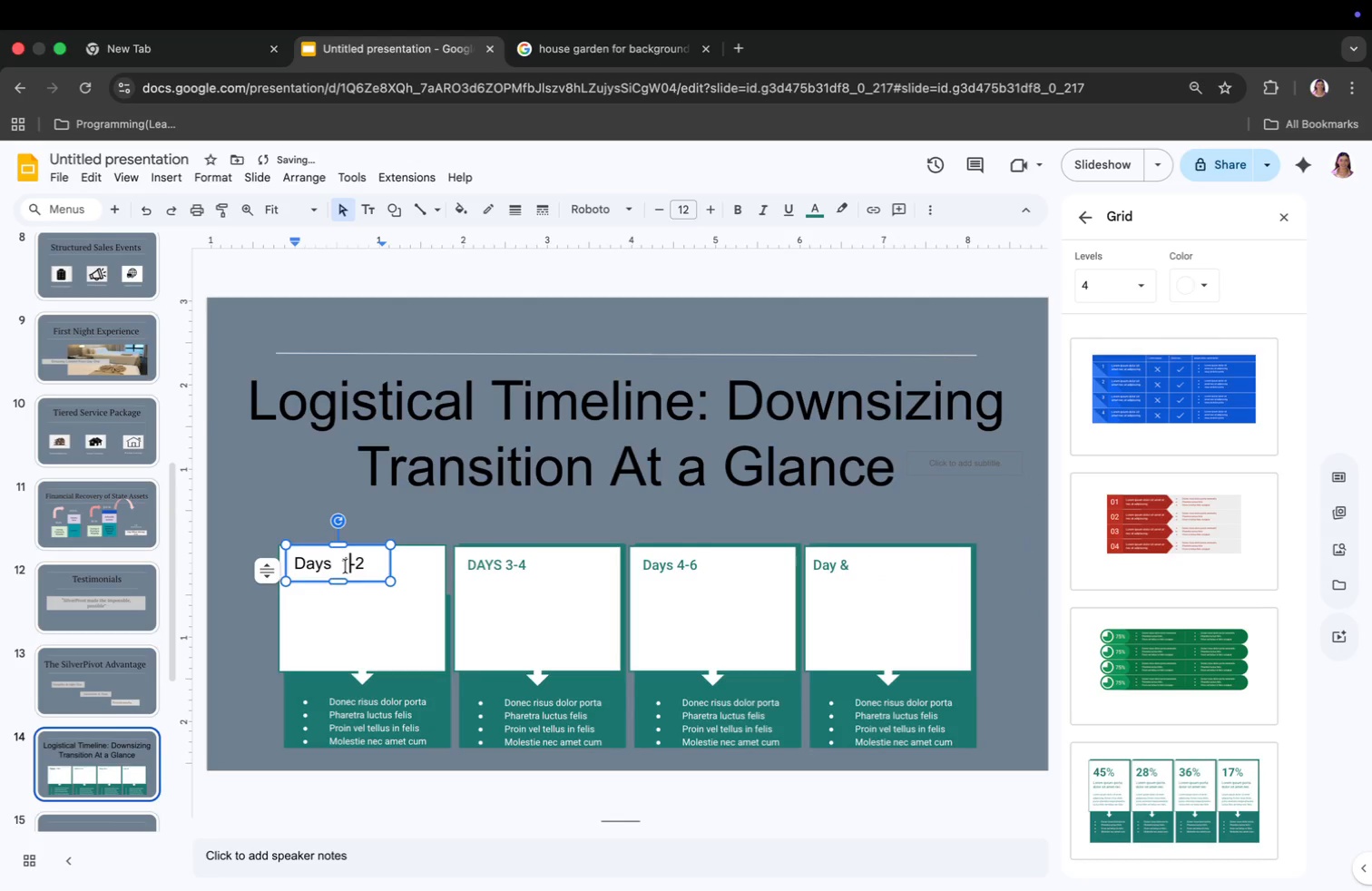 
left_click_drag(start_coordinate=[887, 595], to_coordinate=[879, 555])
 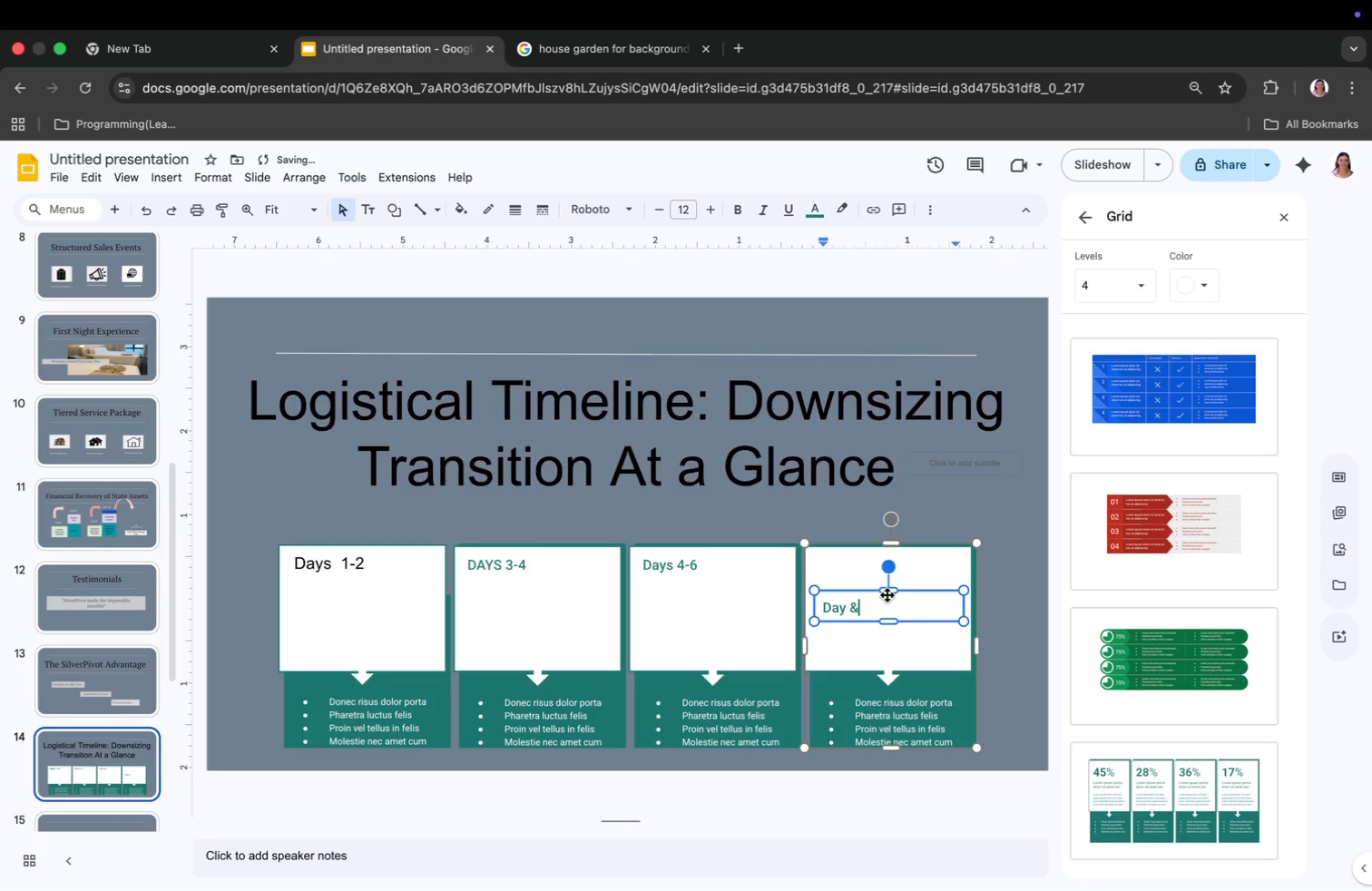 
key(Meta+CommandLeft)
 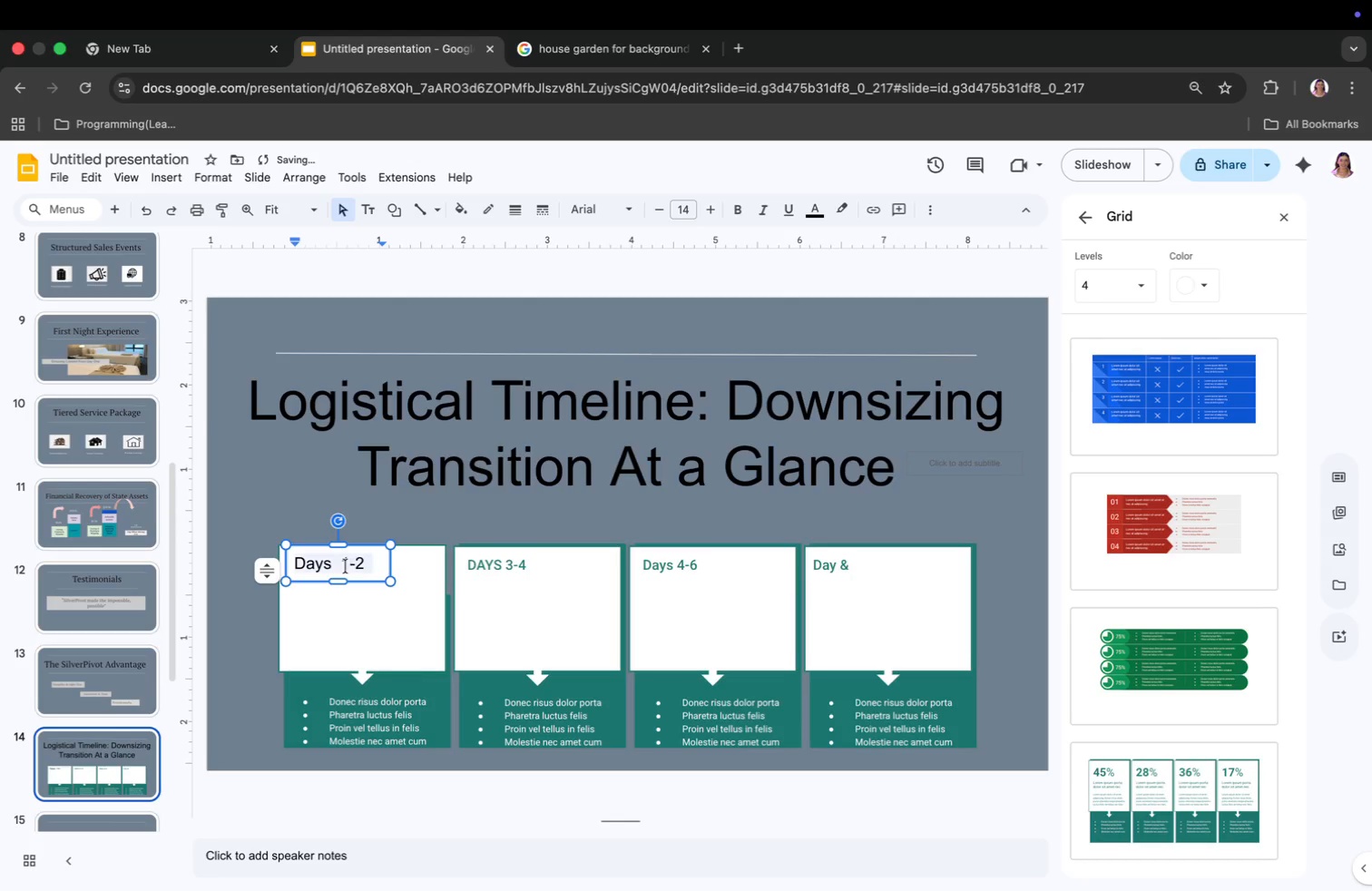 
key(Meta+A)
 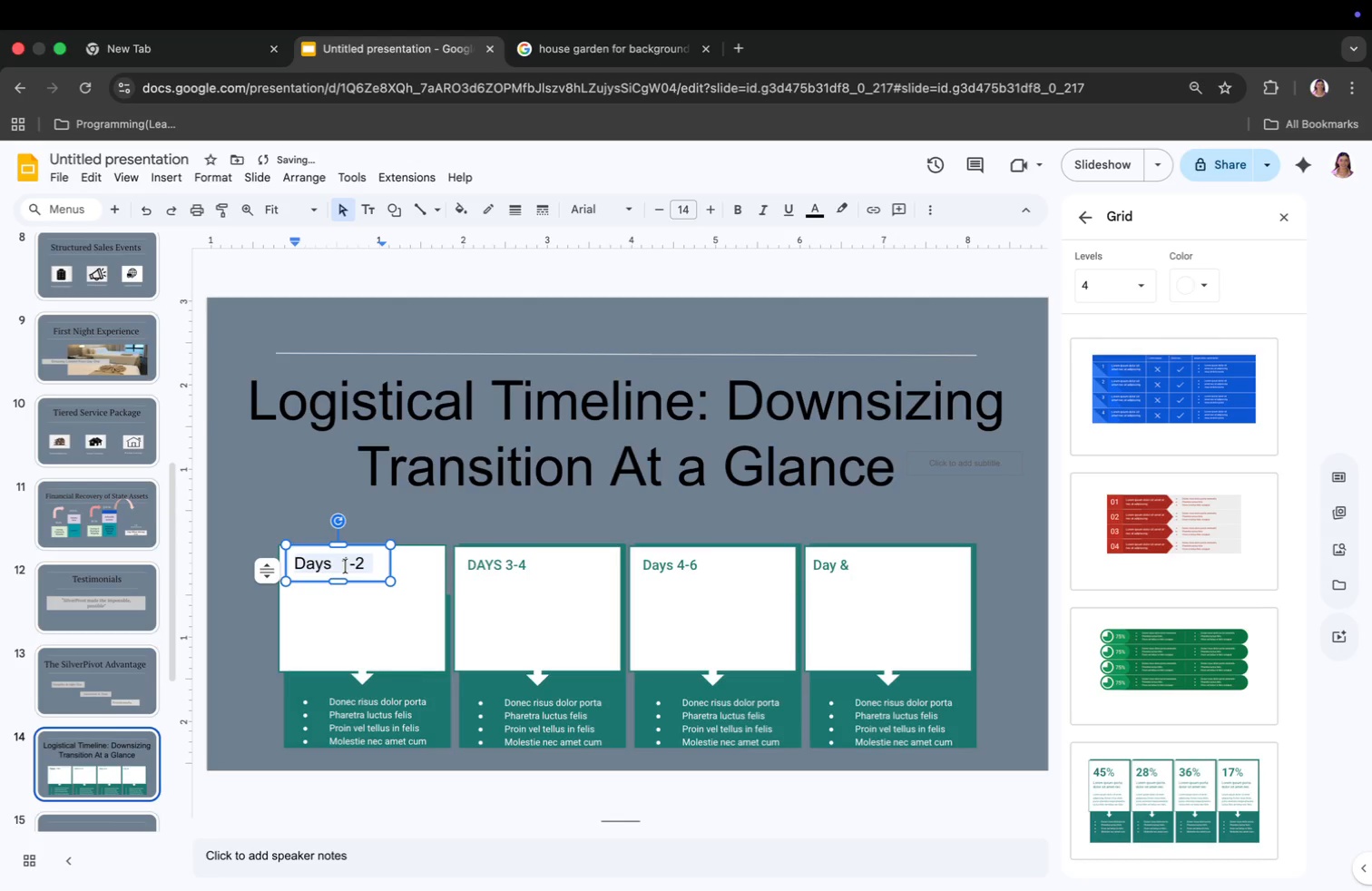 
left_click([688, 211])
 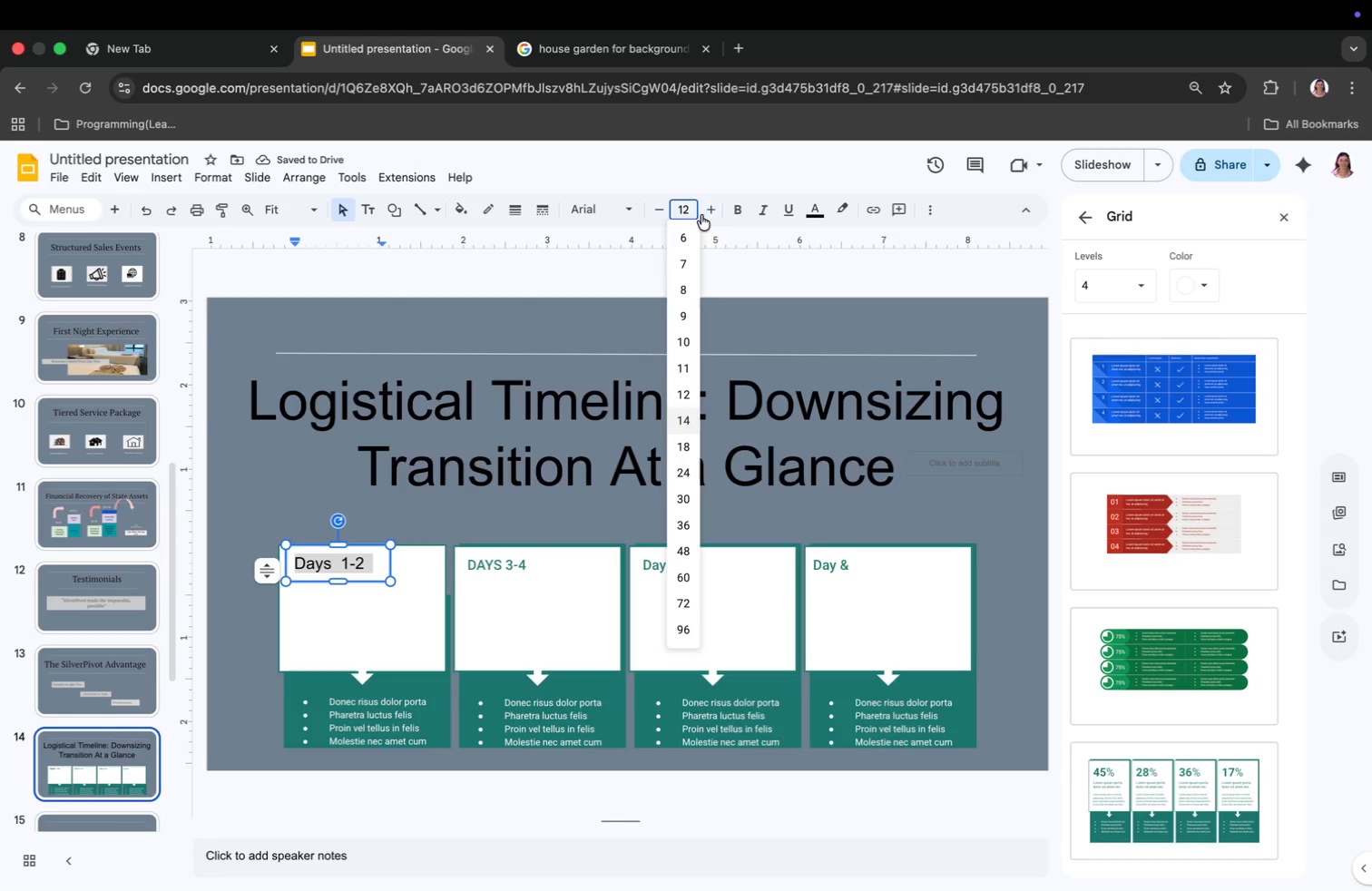 
type(12)
 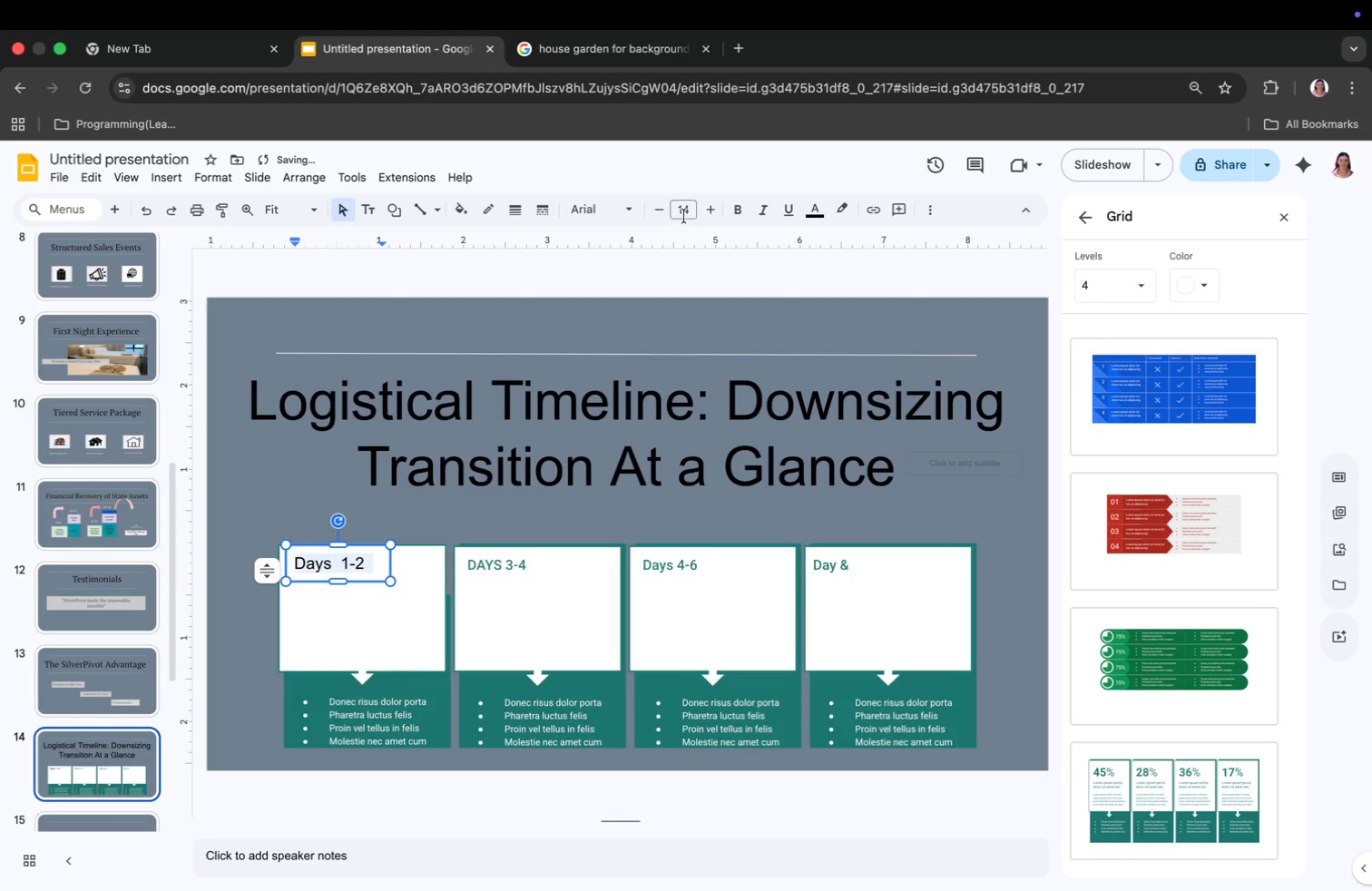 
key(Enter)
 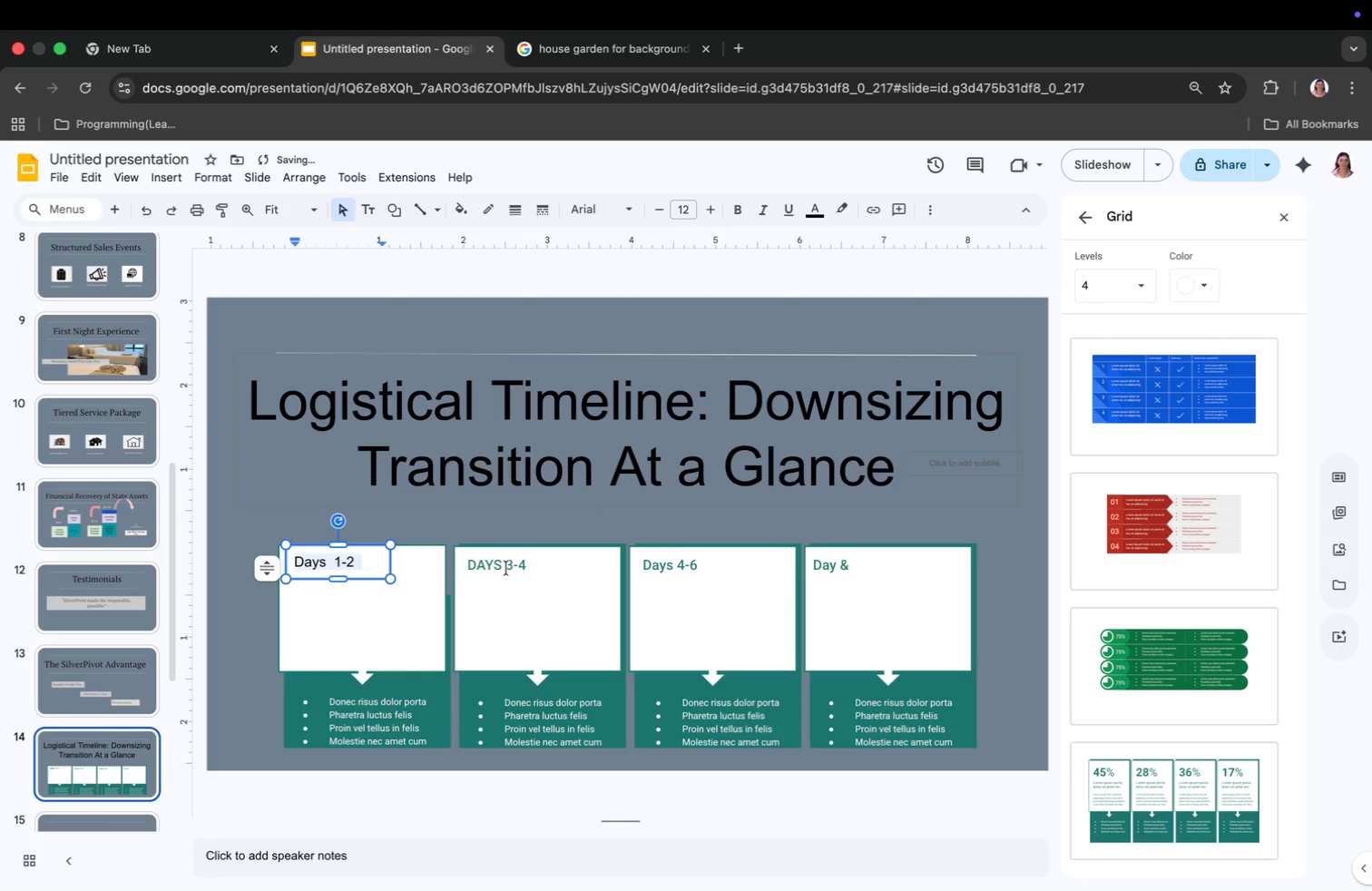 
left_click([505, 568])
 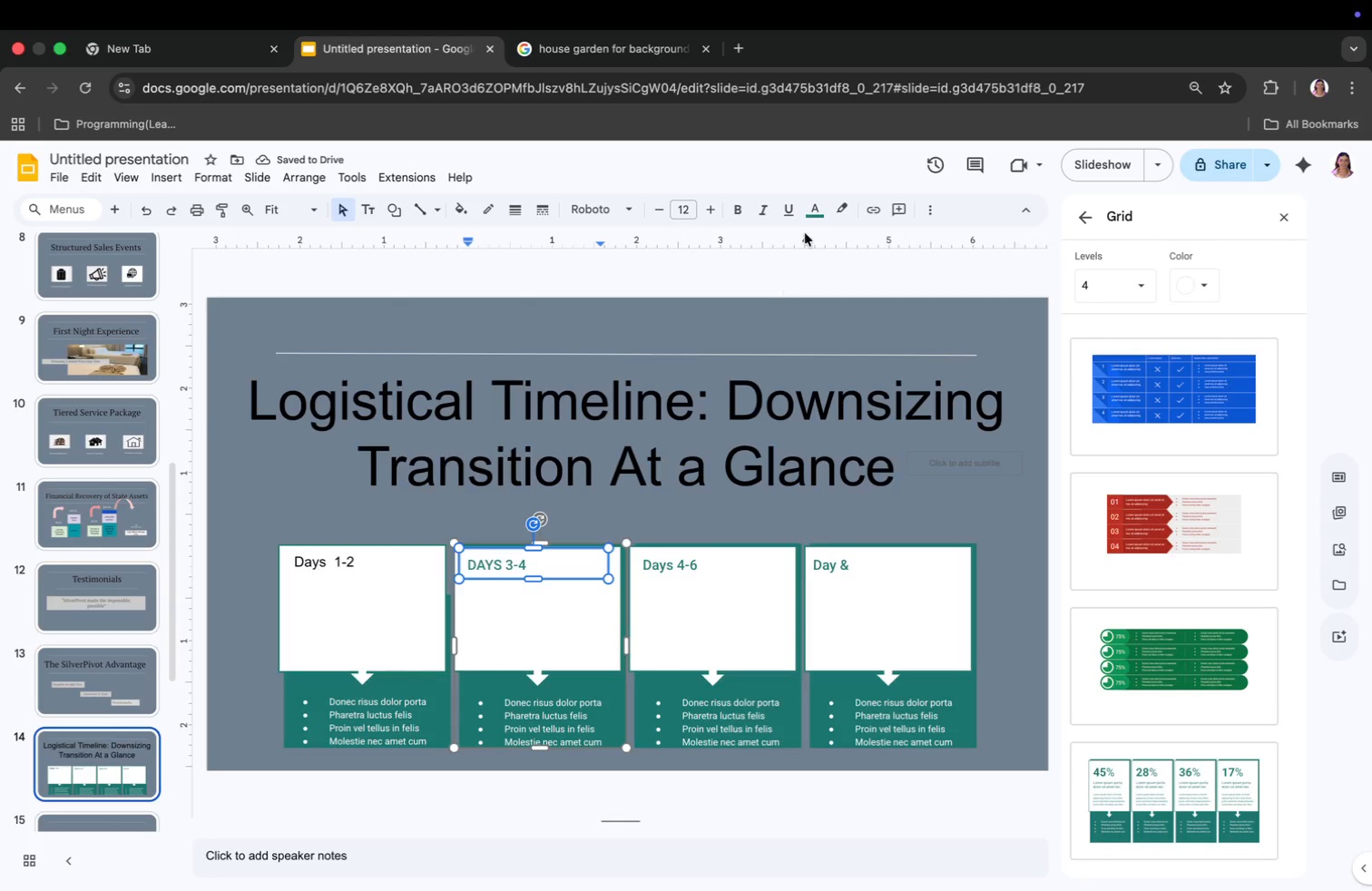 
left_click([808, 211])
 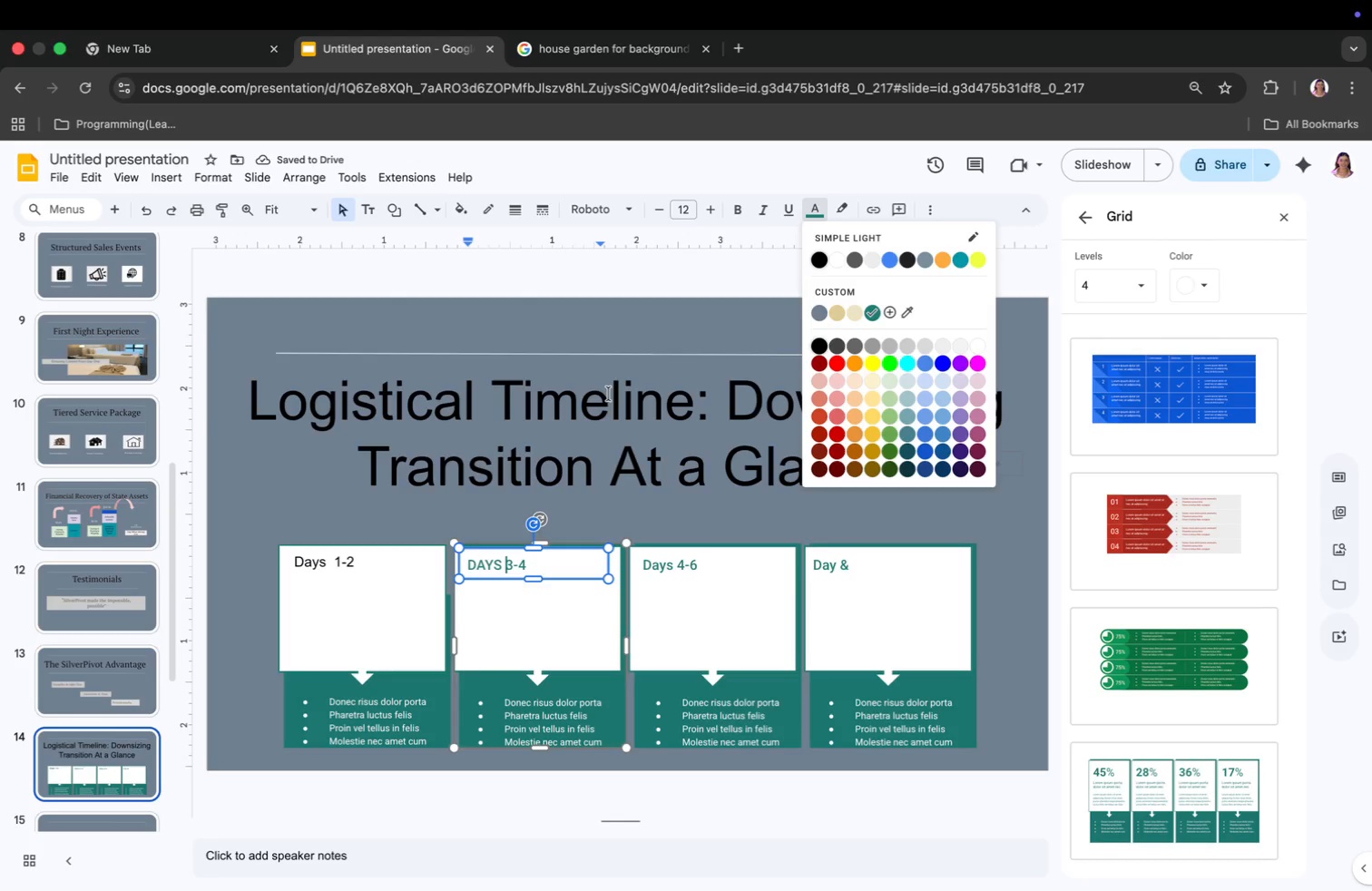 
left_click([339, 558])
 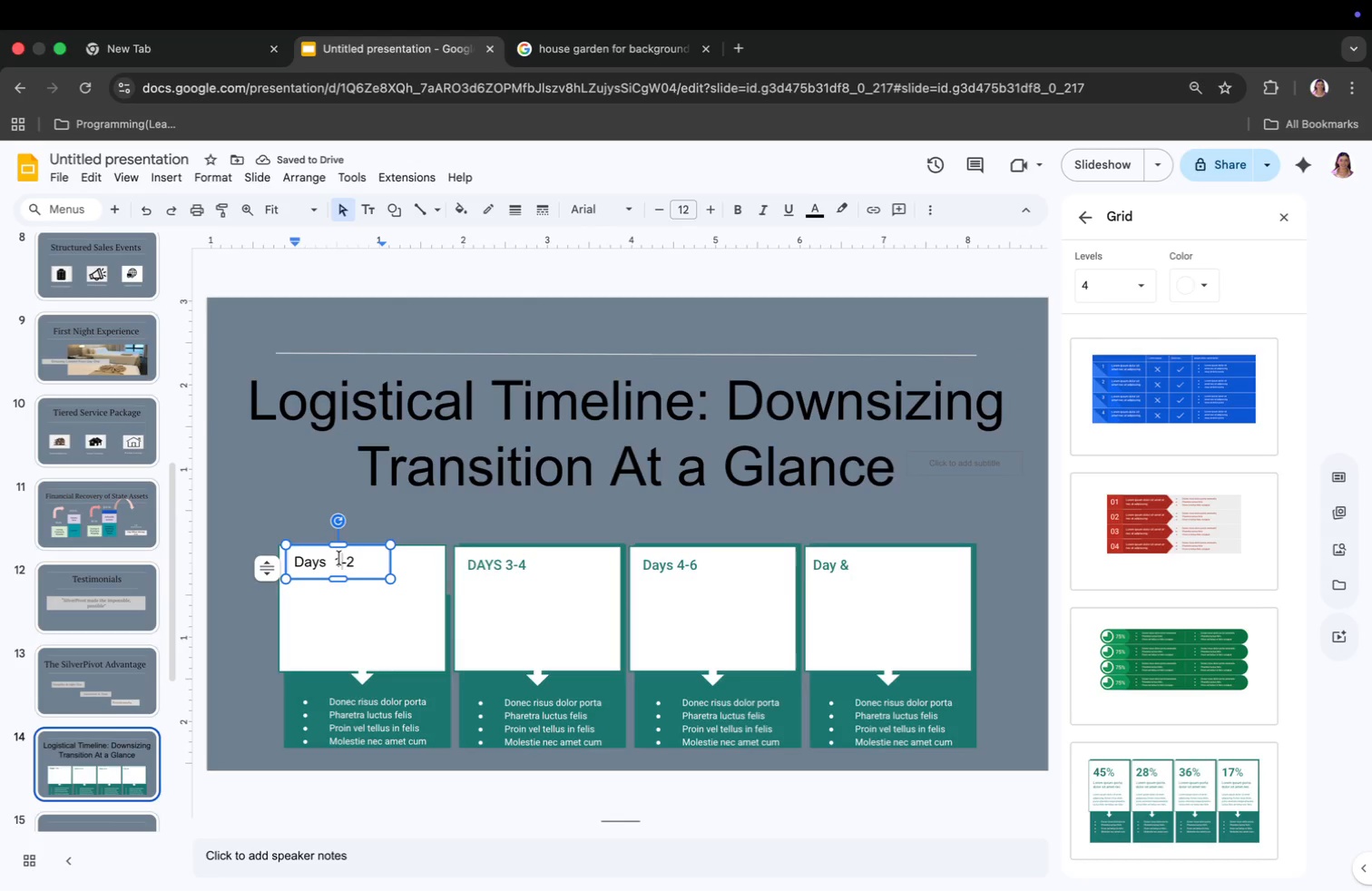 
key(Meta+CommandLeft)
 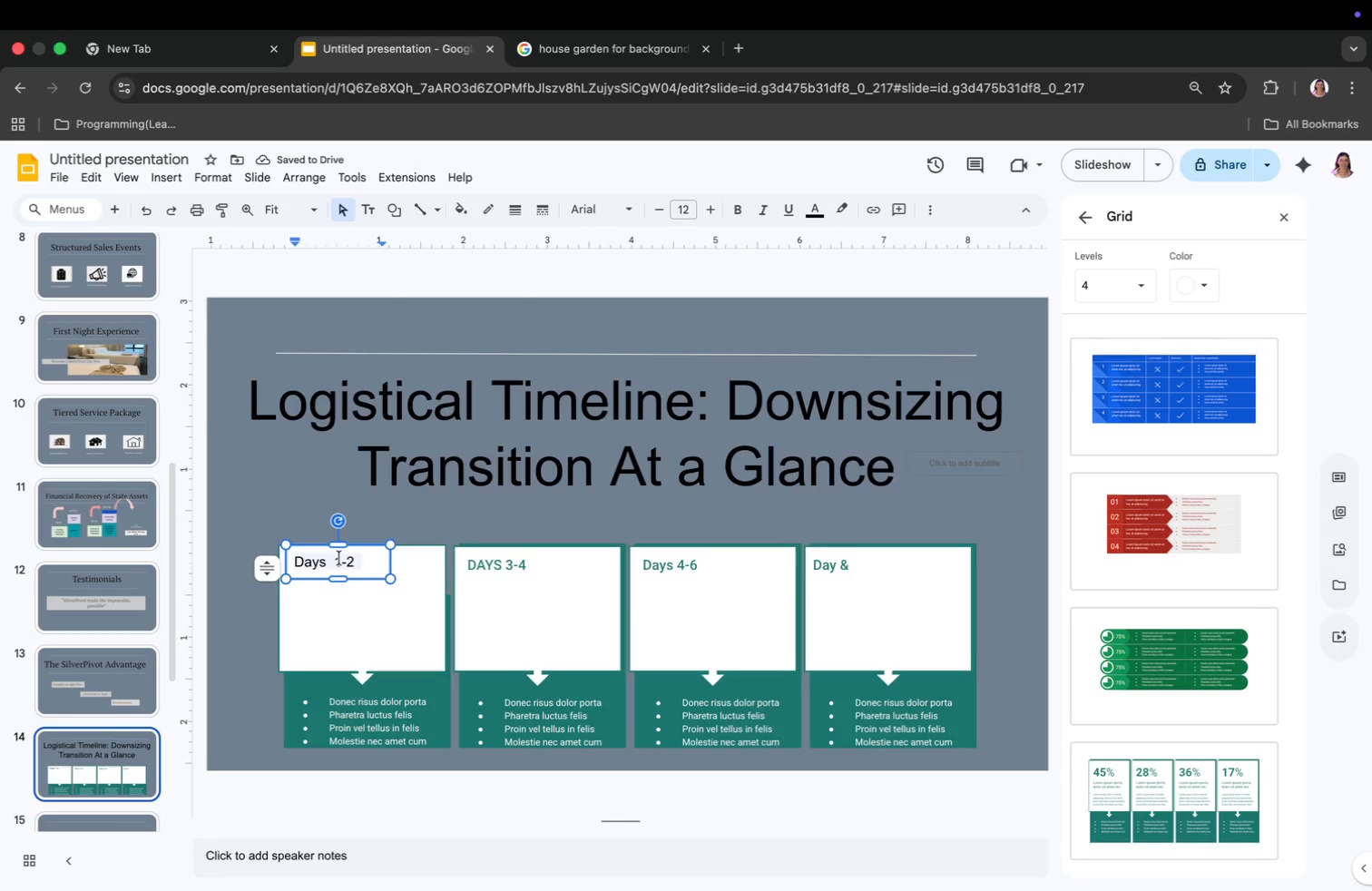 
key(Meta+A)
 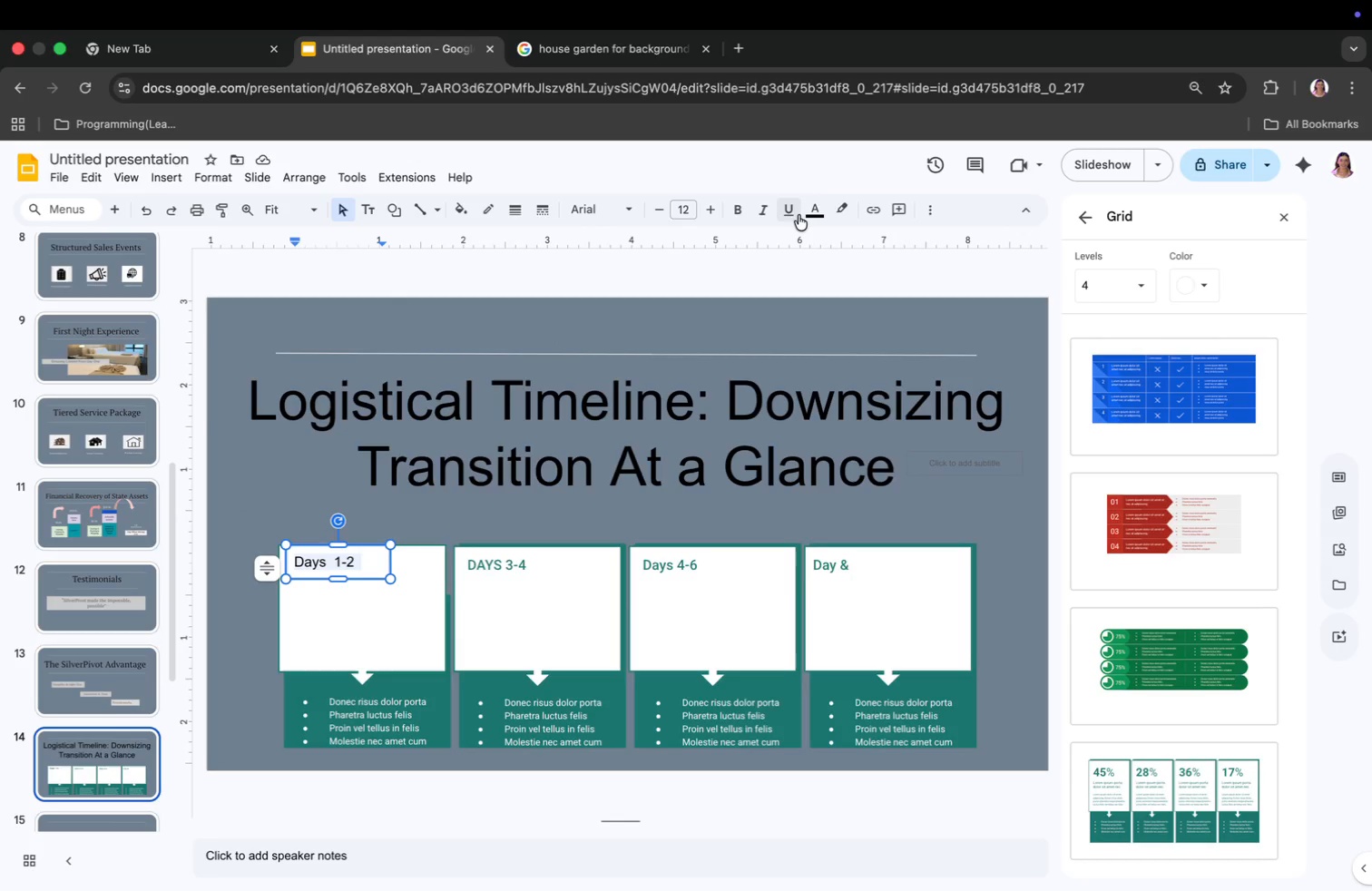 
left_click([811, 212])
 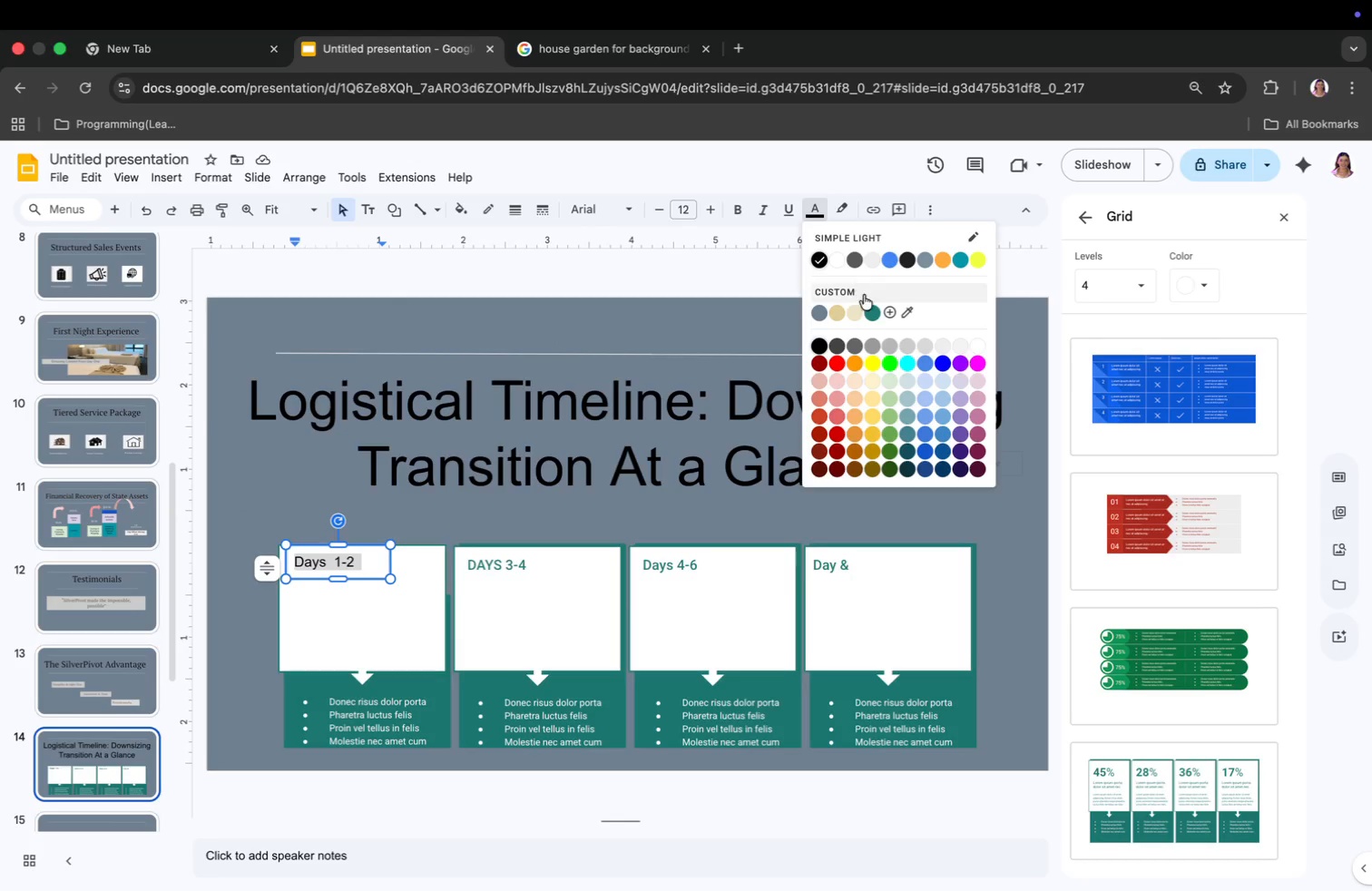 
left_click([872, 310])
 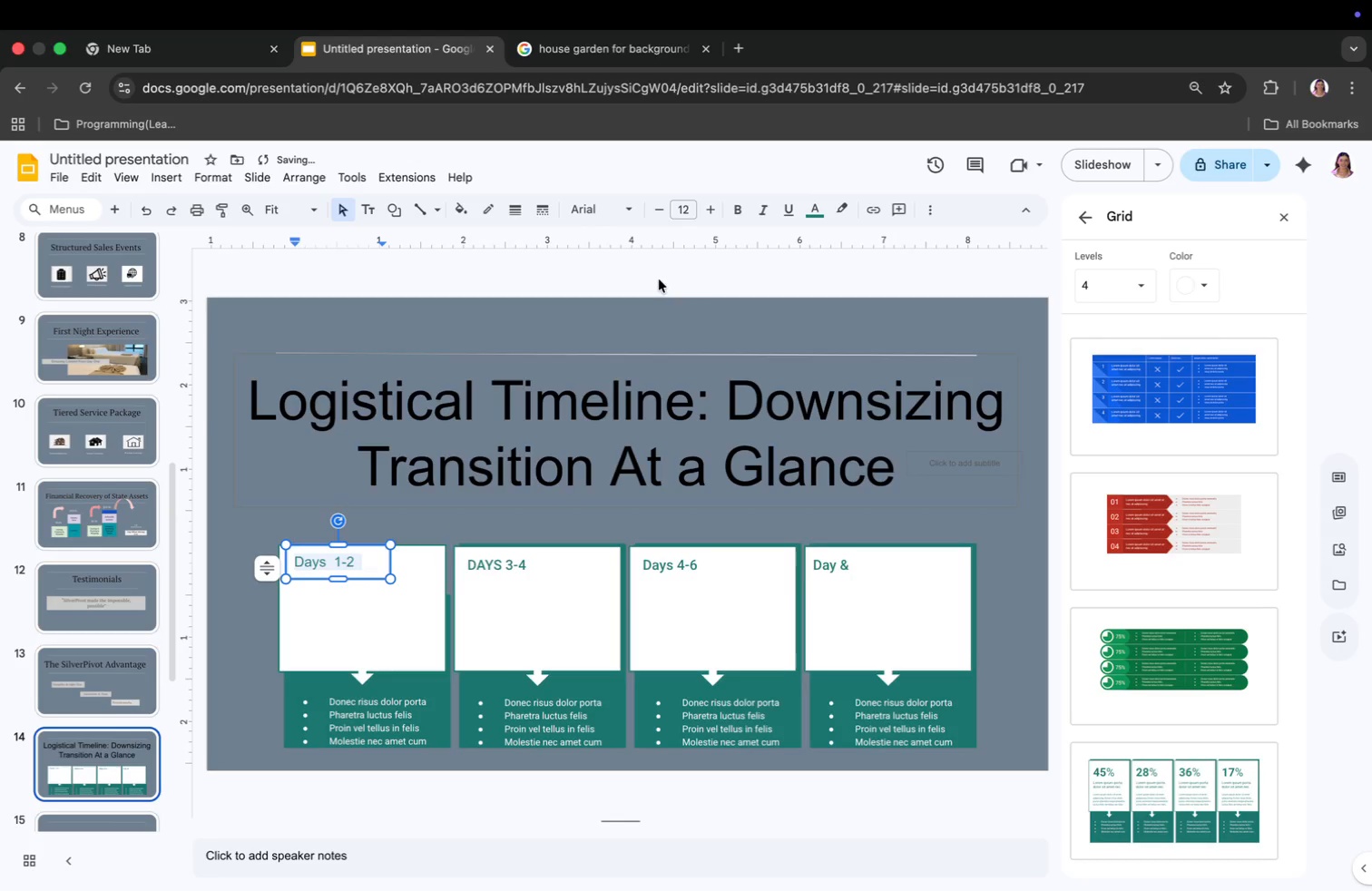 
left_click([737, 211])
 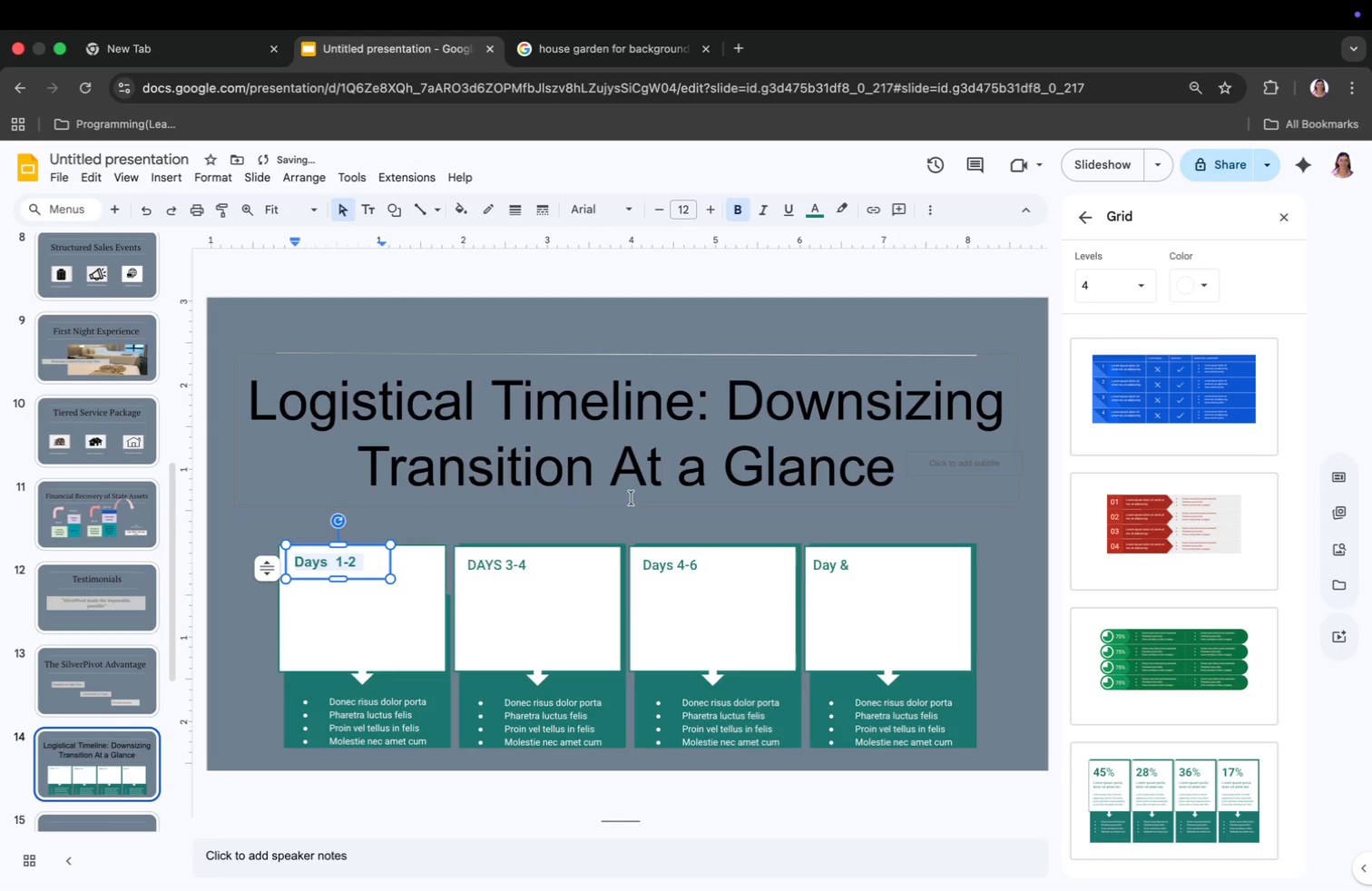 
left_click([631, 509])
 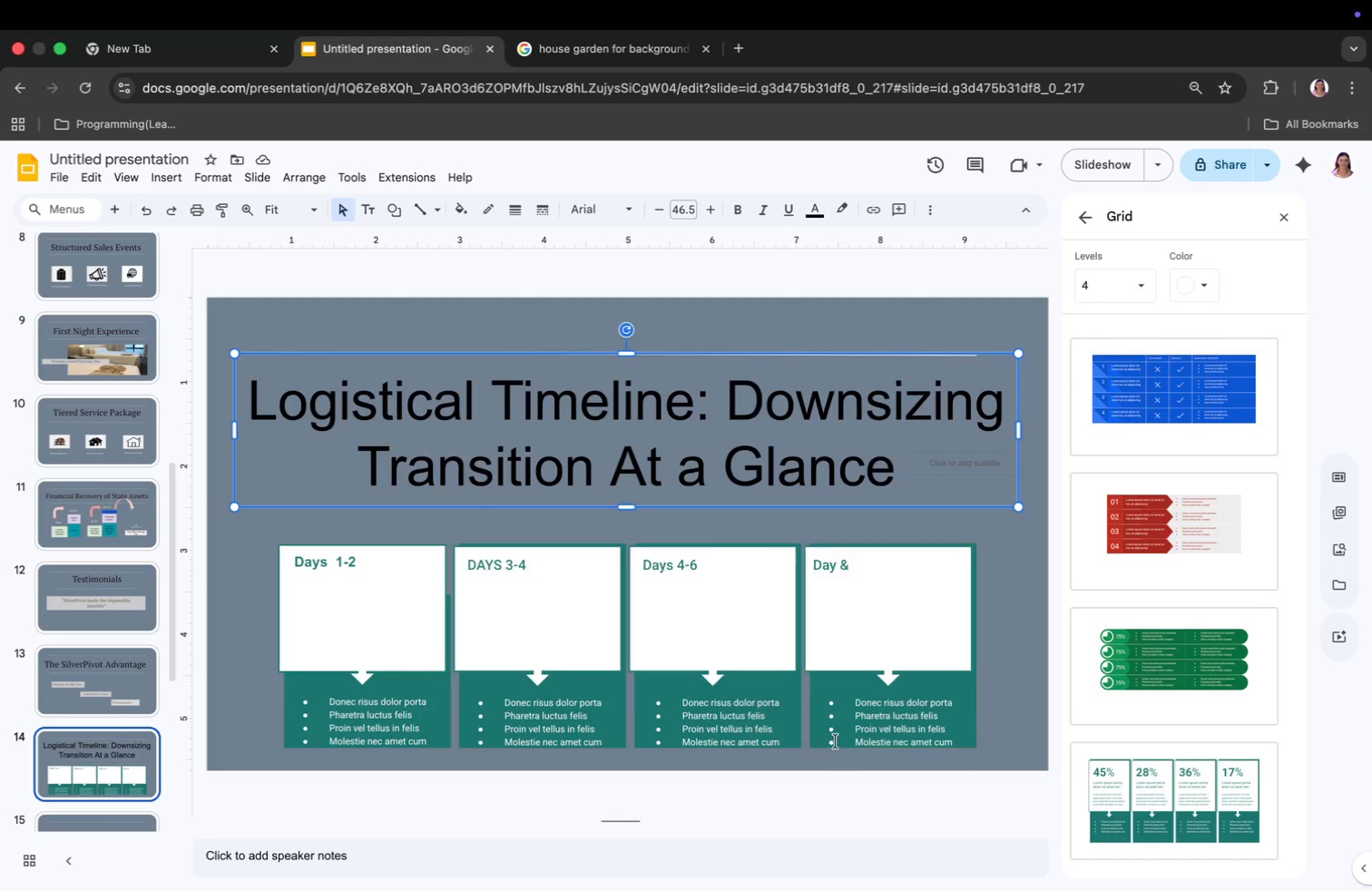 
wait(7.4)
 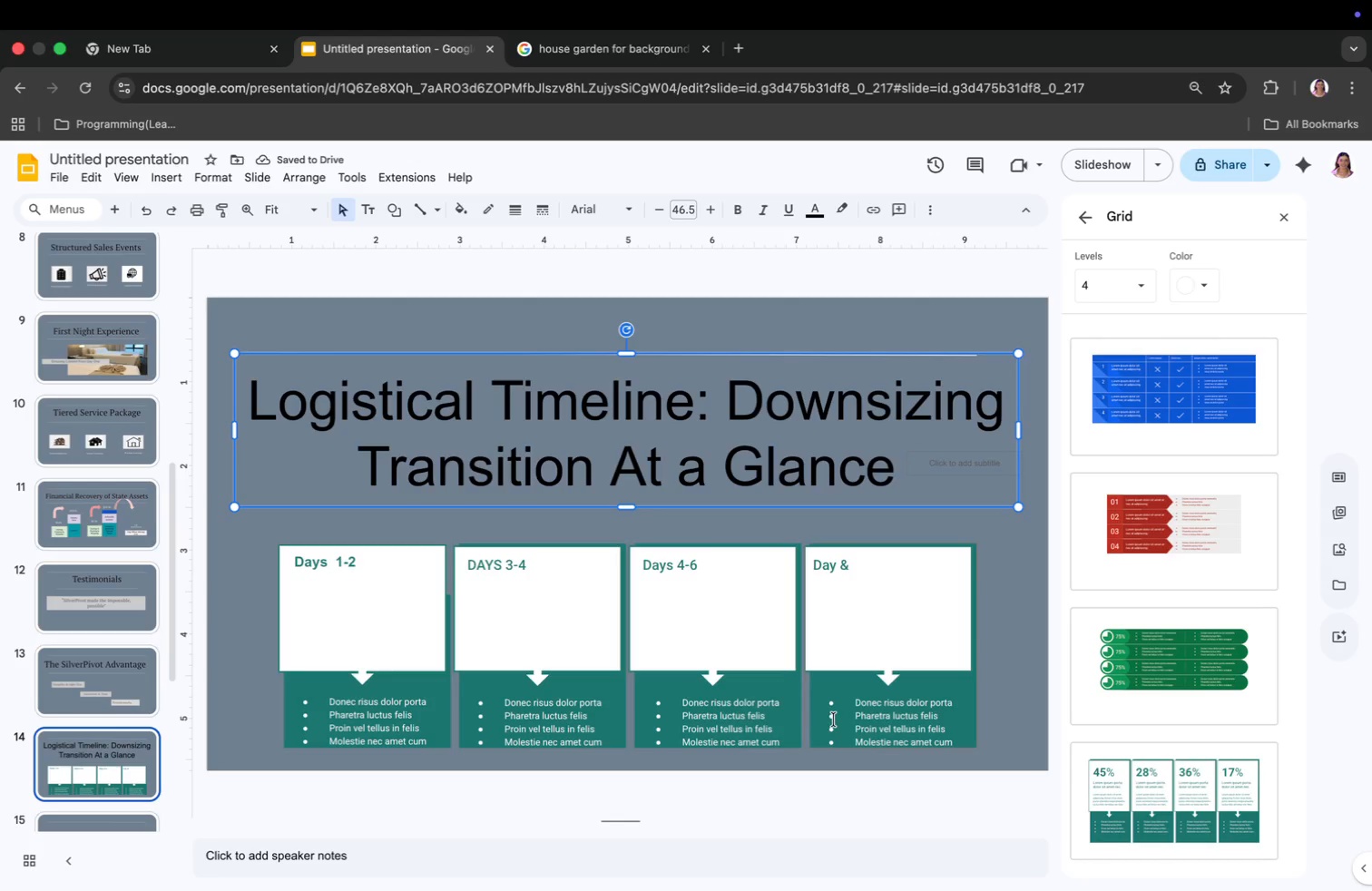 
left_click([397, 729])
 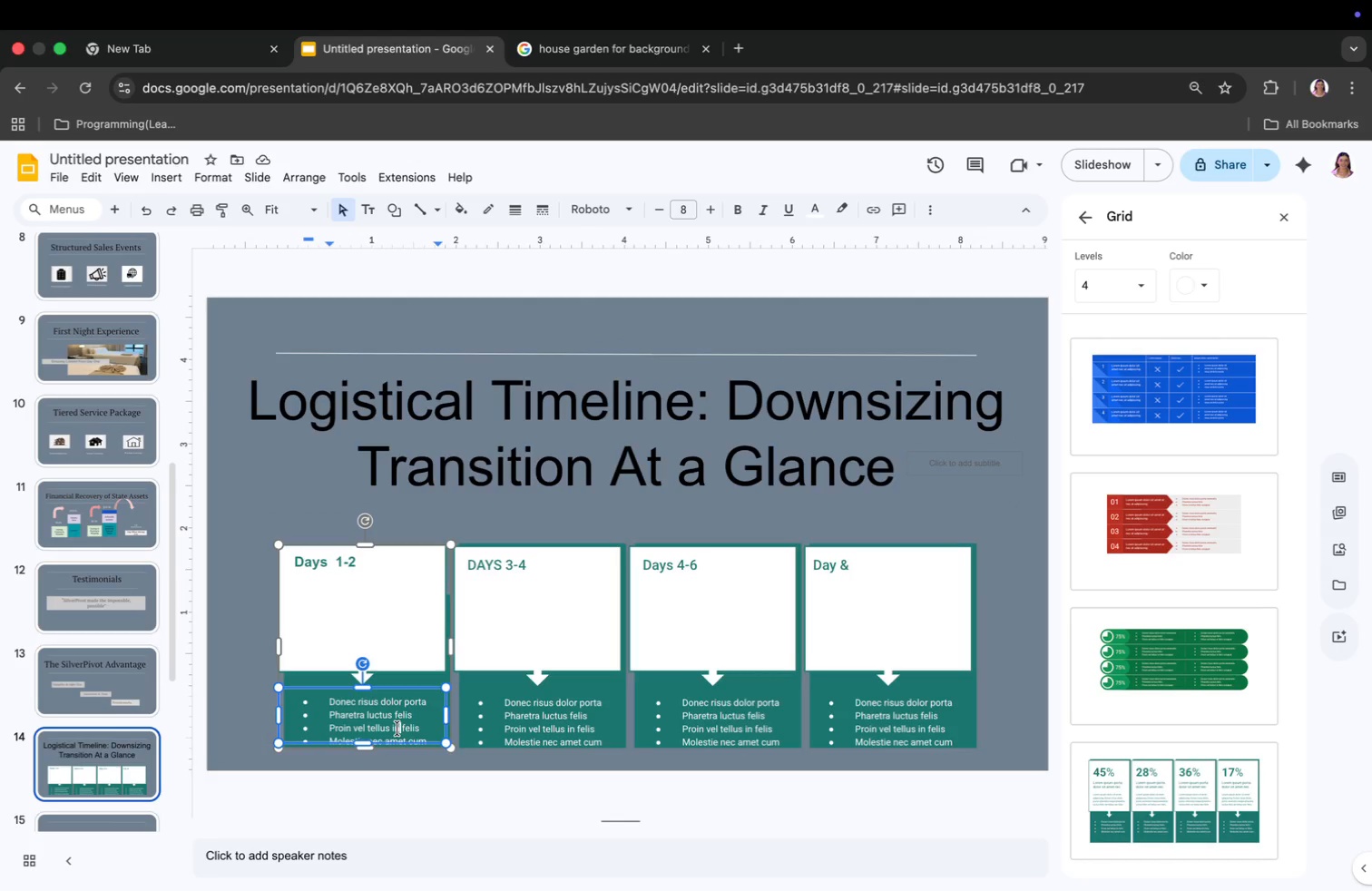 
key(Meta+CommandLeft)
 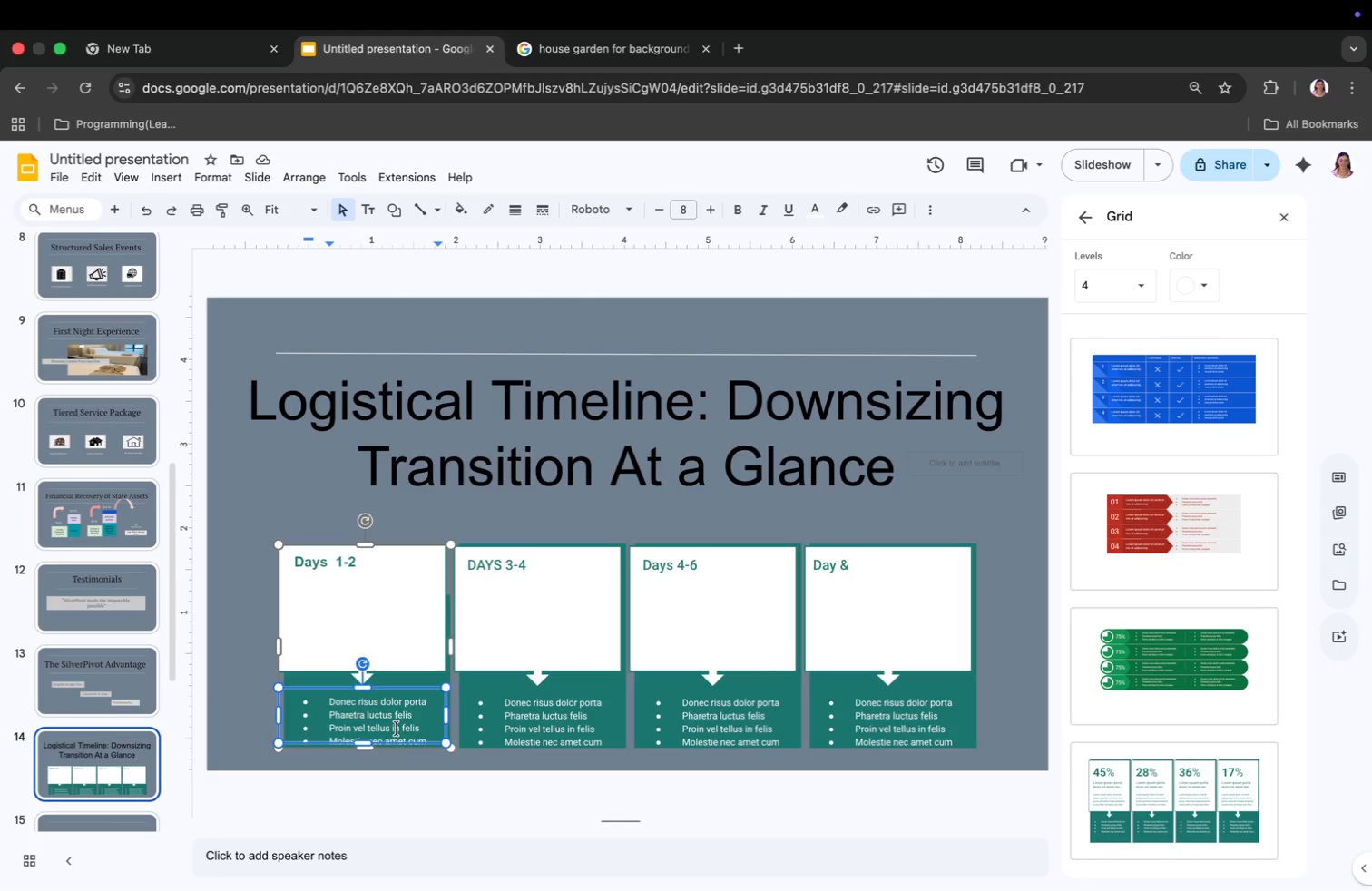 
key(Meta+A)
 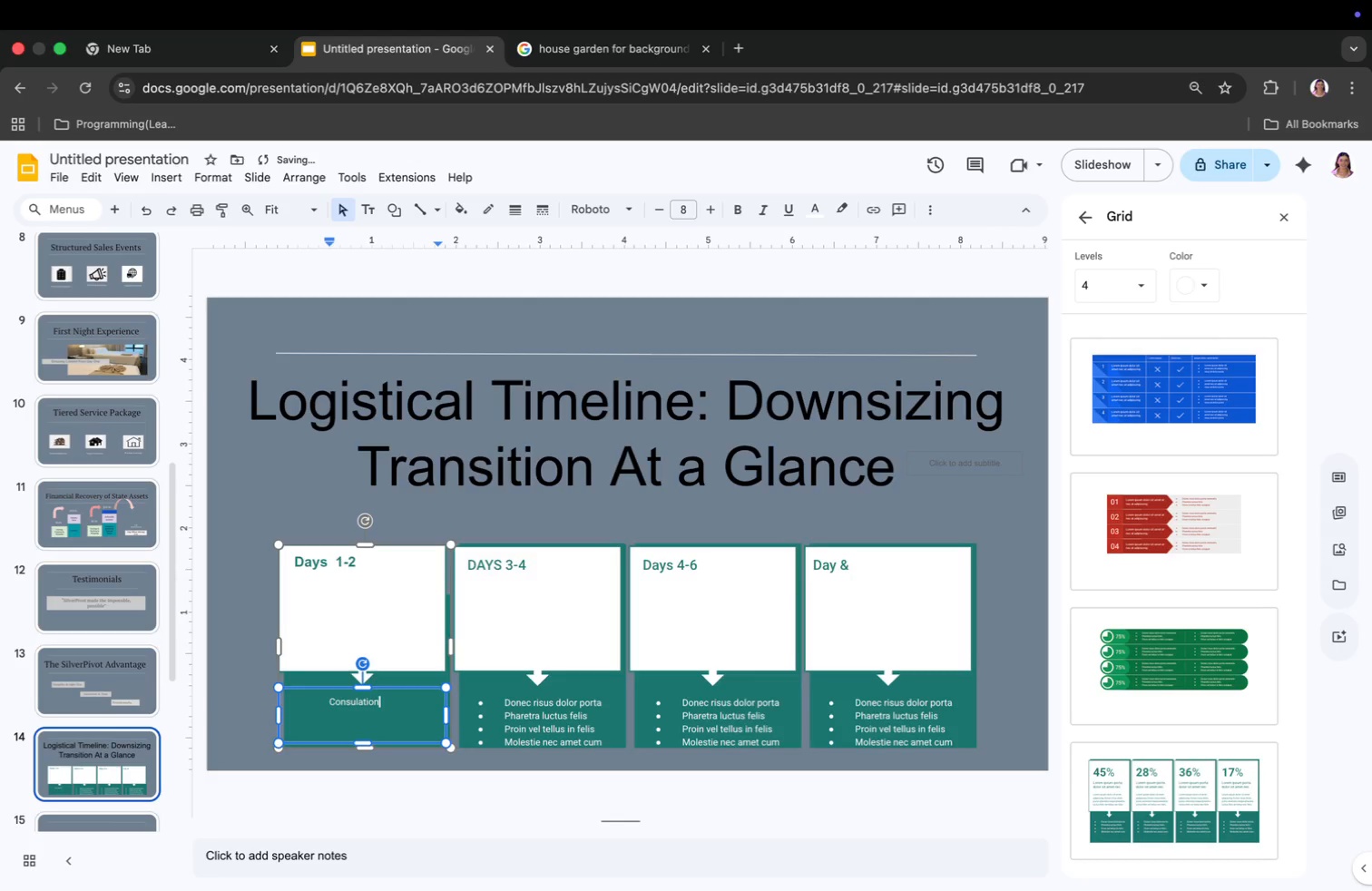 
key(Backspace)
key(Backspace)
type(Consulation)
 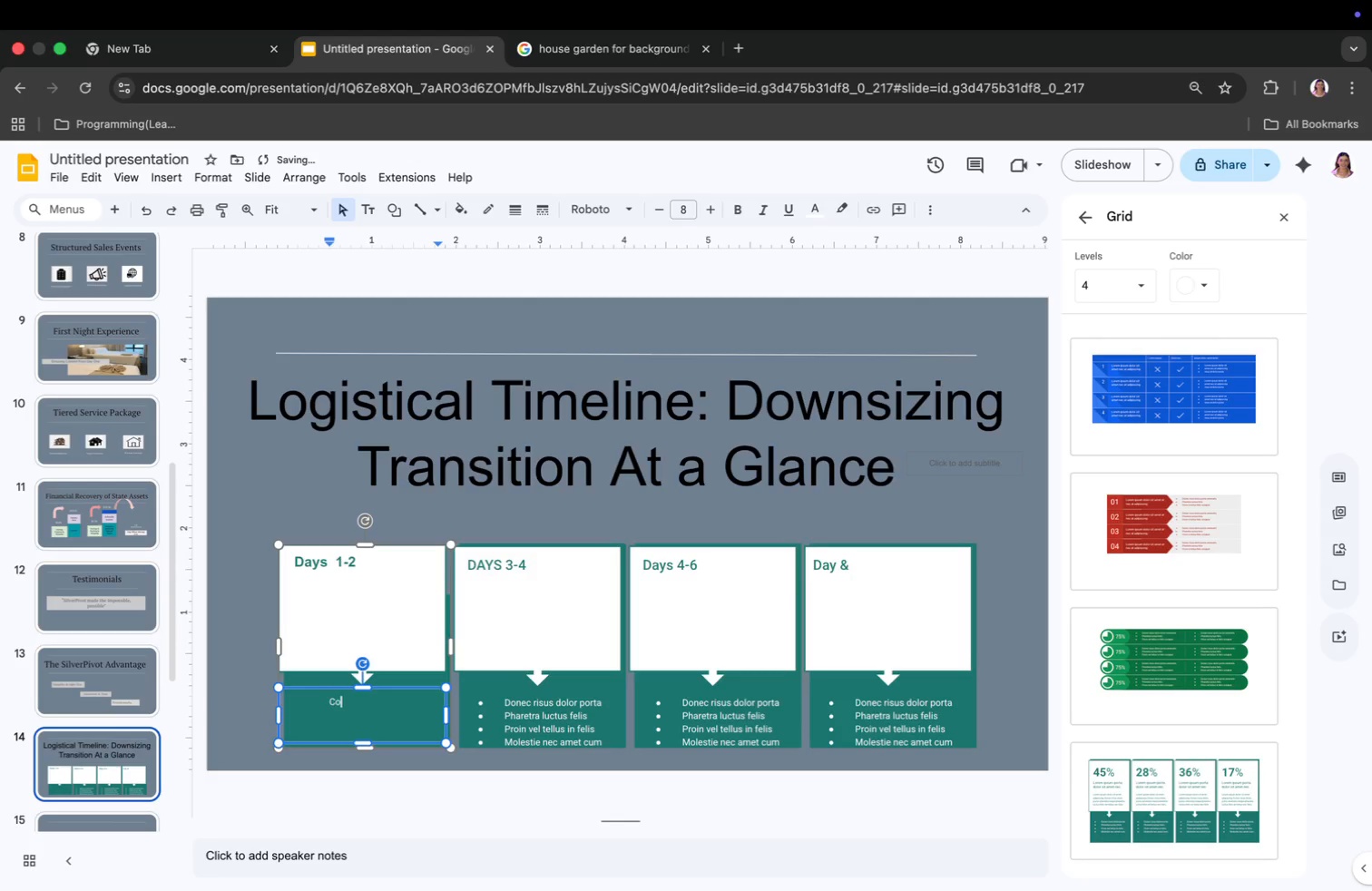 
wait(6.02)
 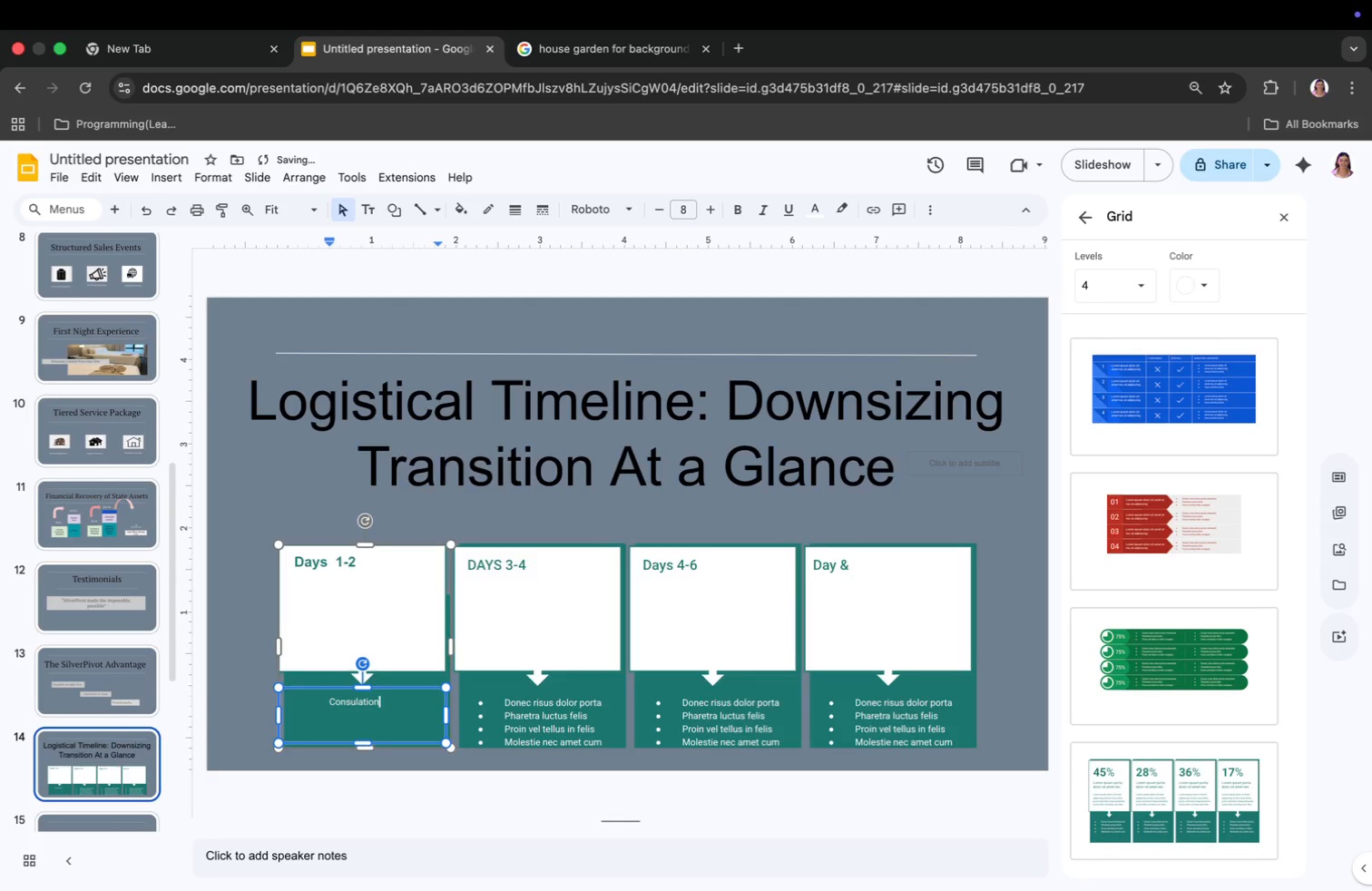 
key(ArrowLeft)
 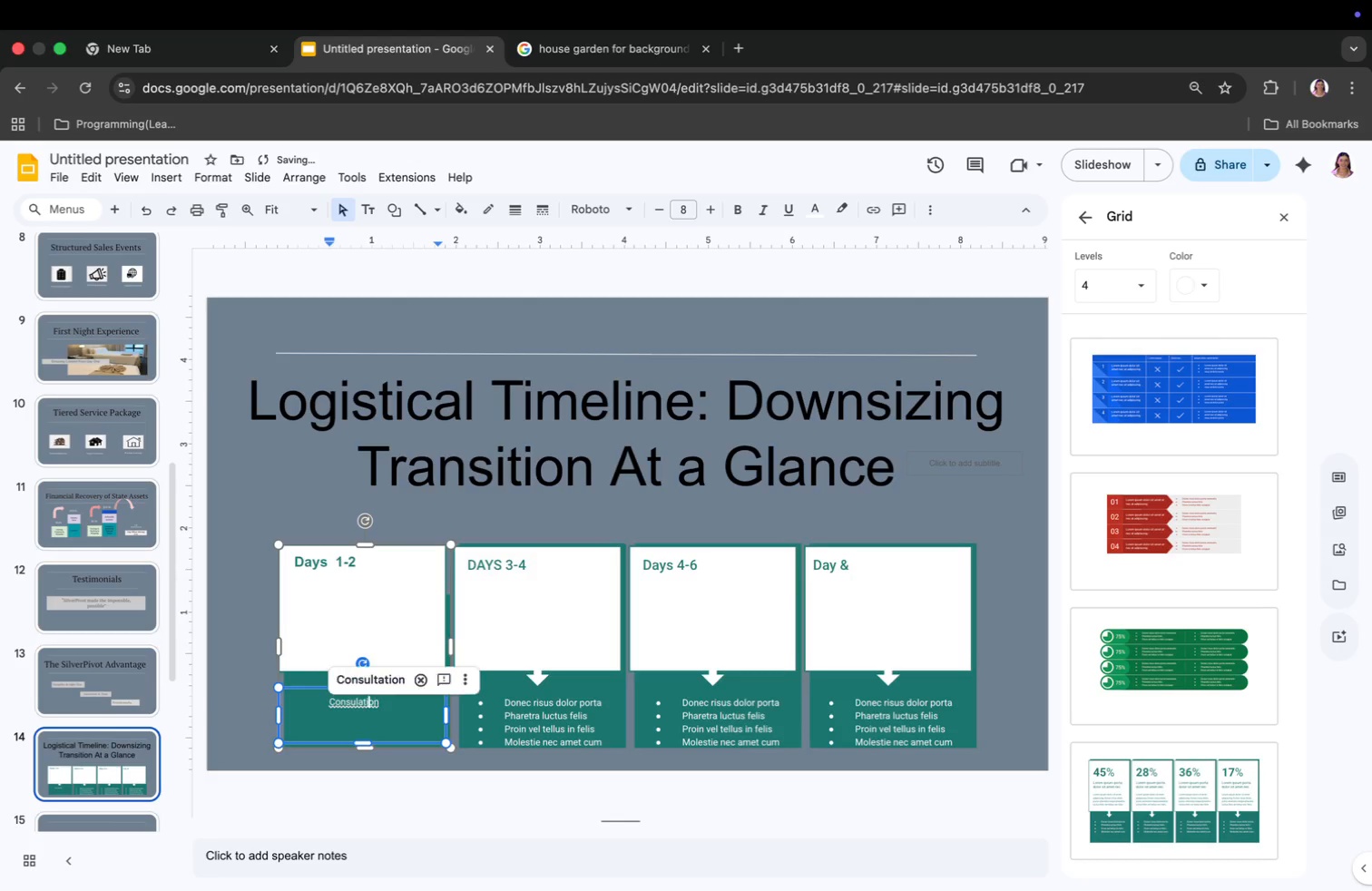 
key(ArrowLeft)
 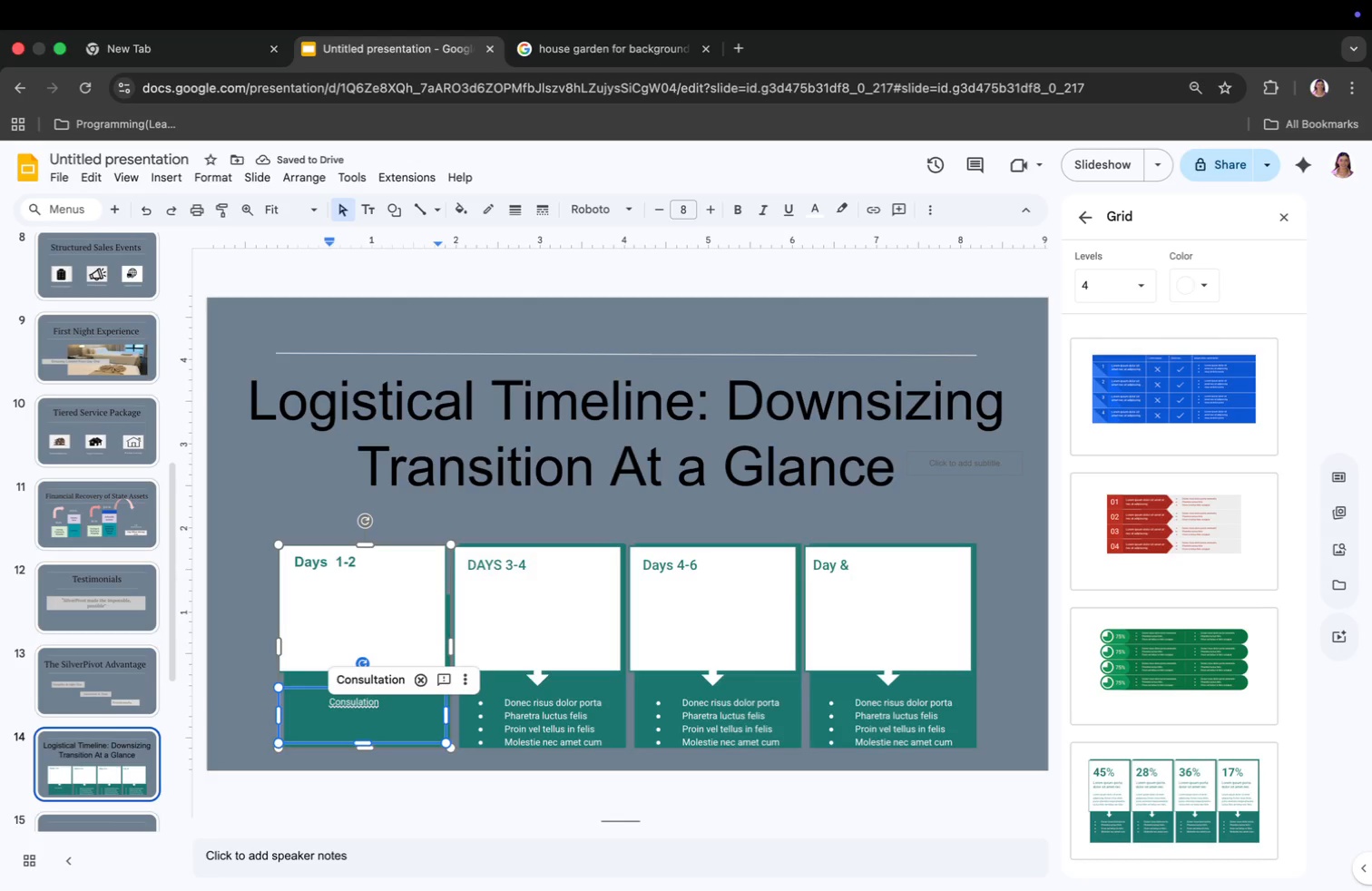 
key(ArrowLeft)
 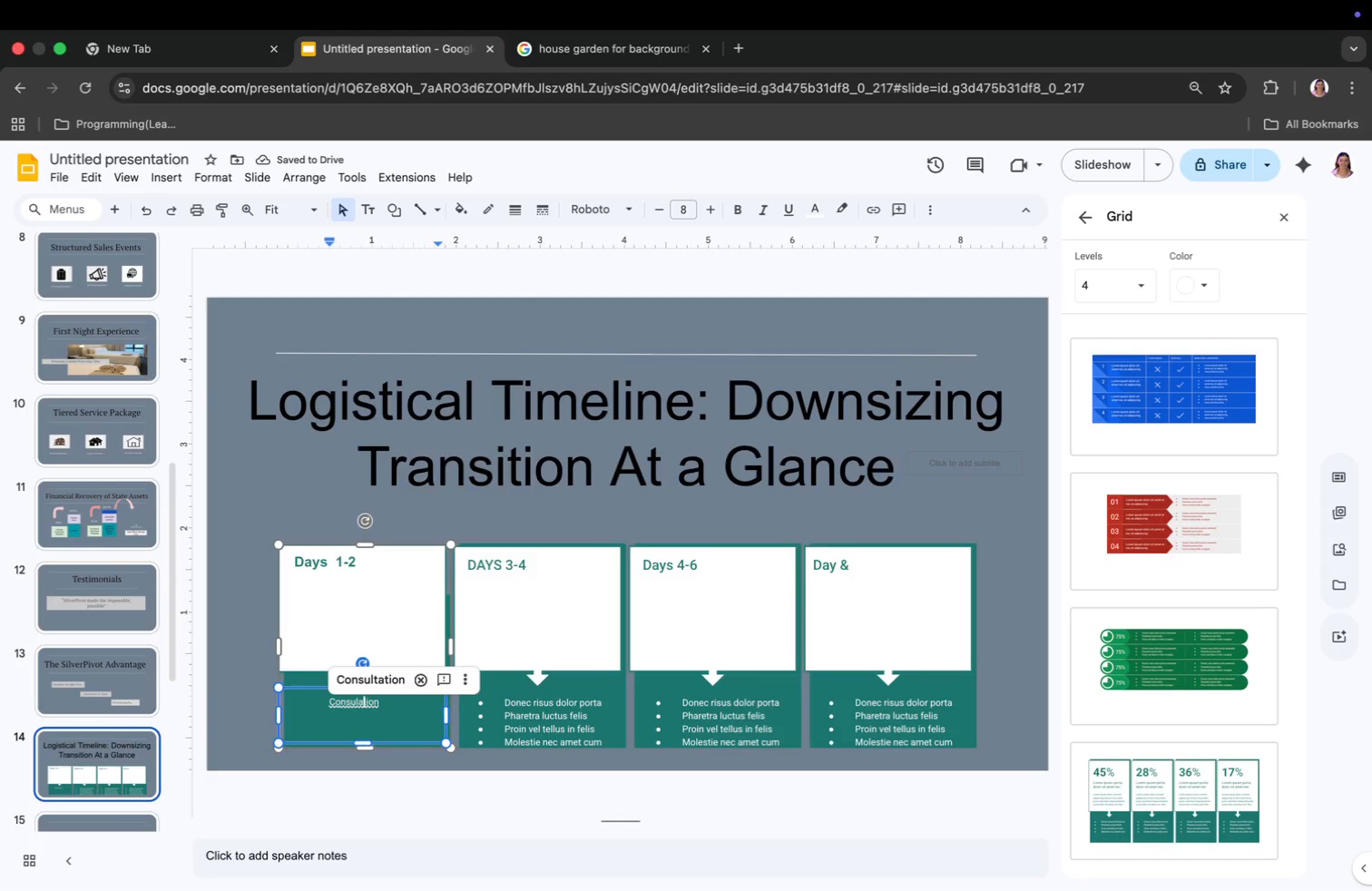 
key(ArrowLeft)
 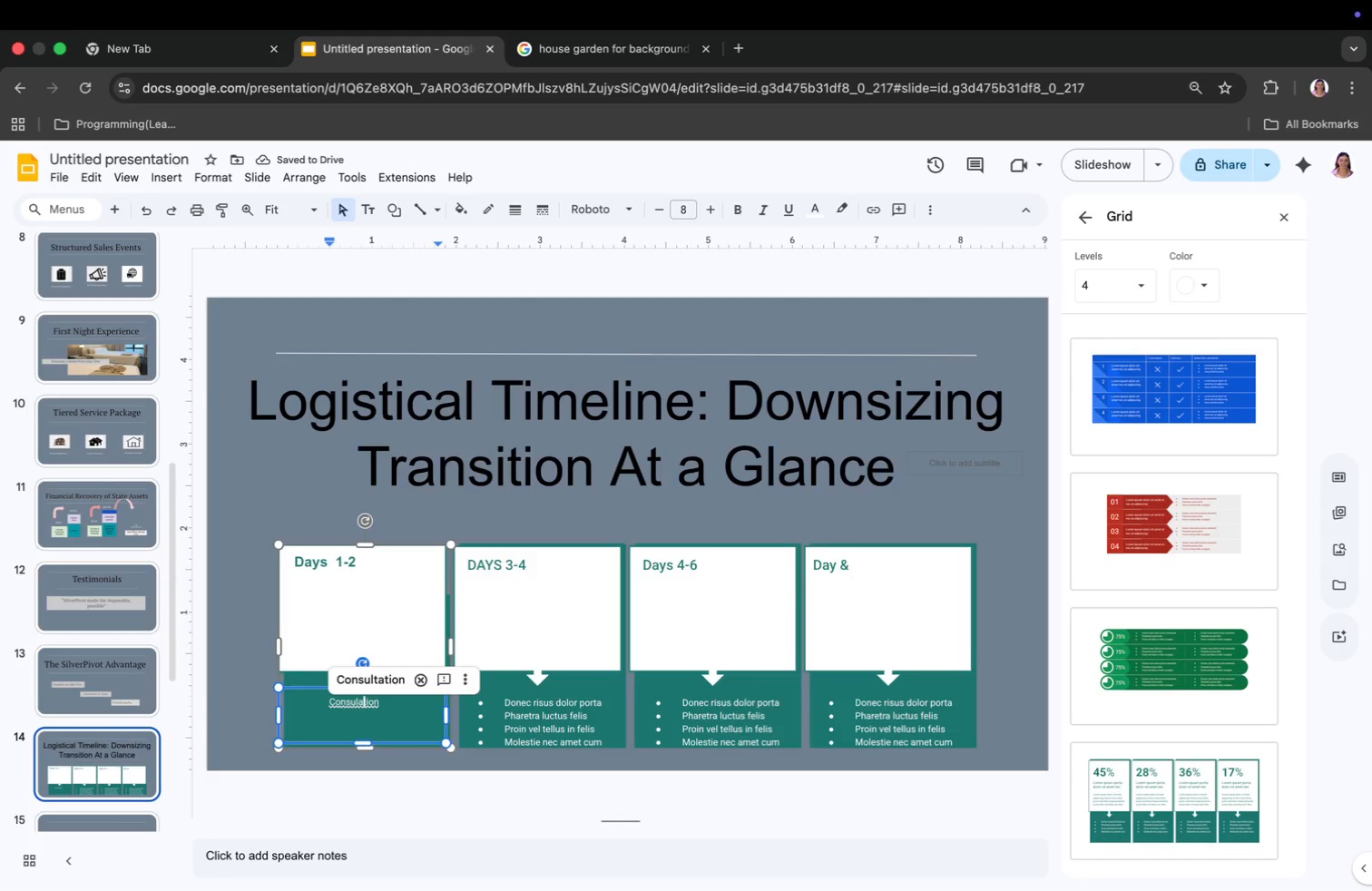 
key(ArrowLeft)
 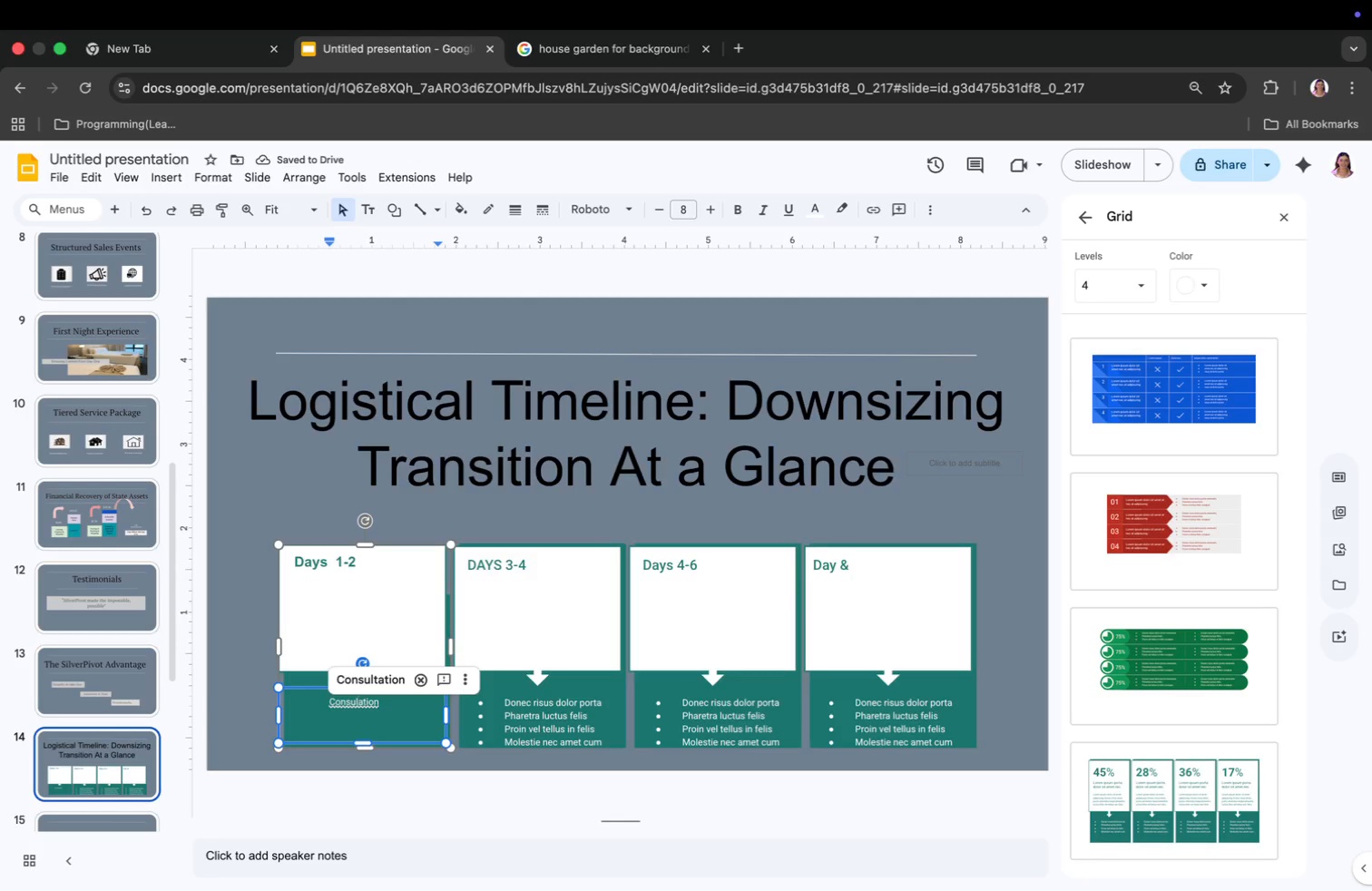 
key(T)
 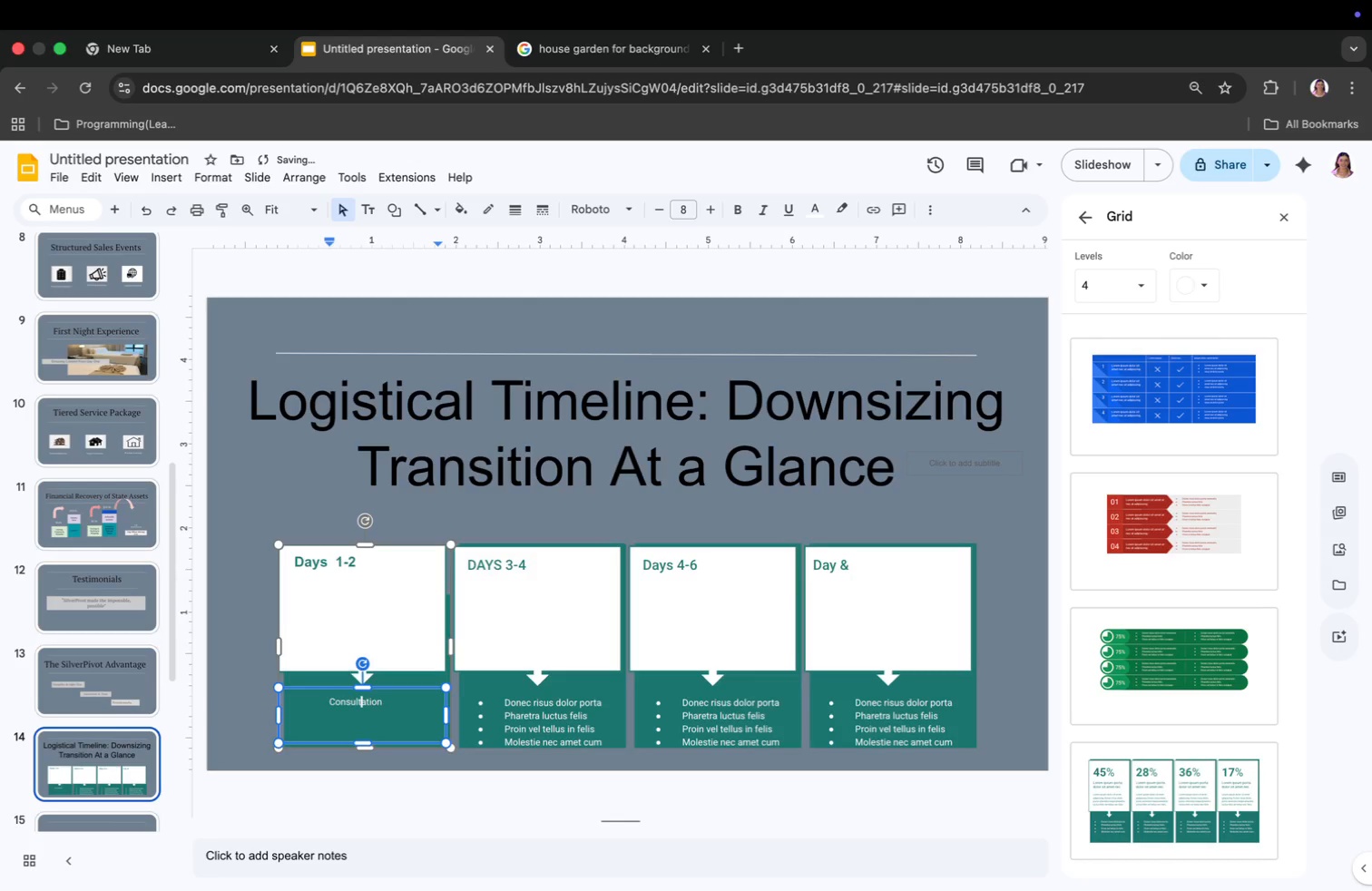 
key(ArrowRight)
 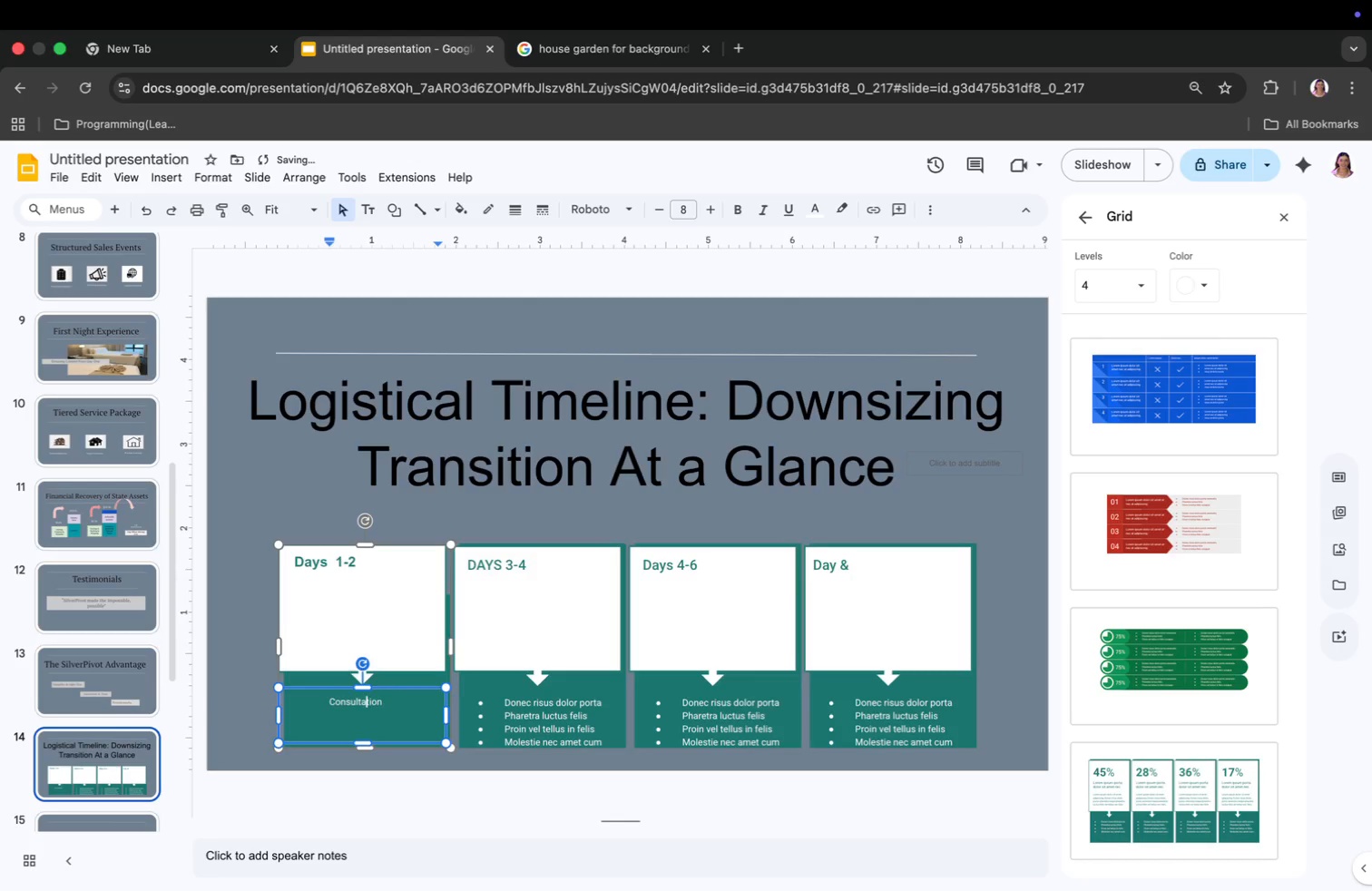 
key(ArrowRight)
 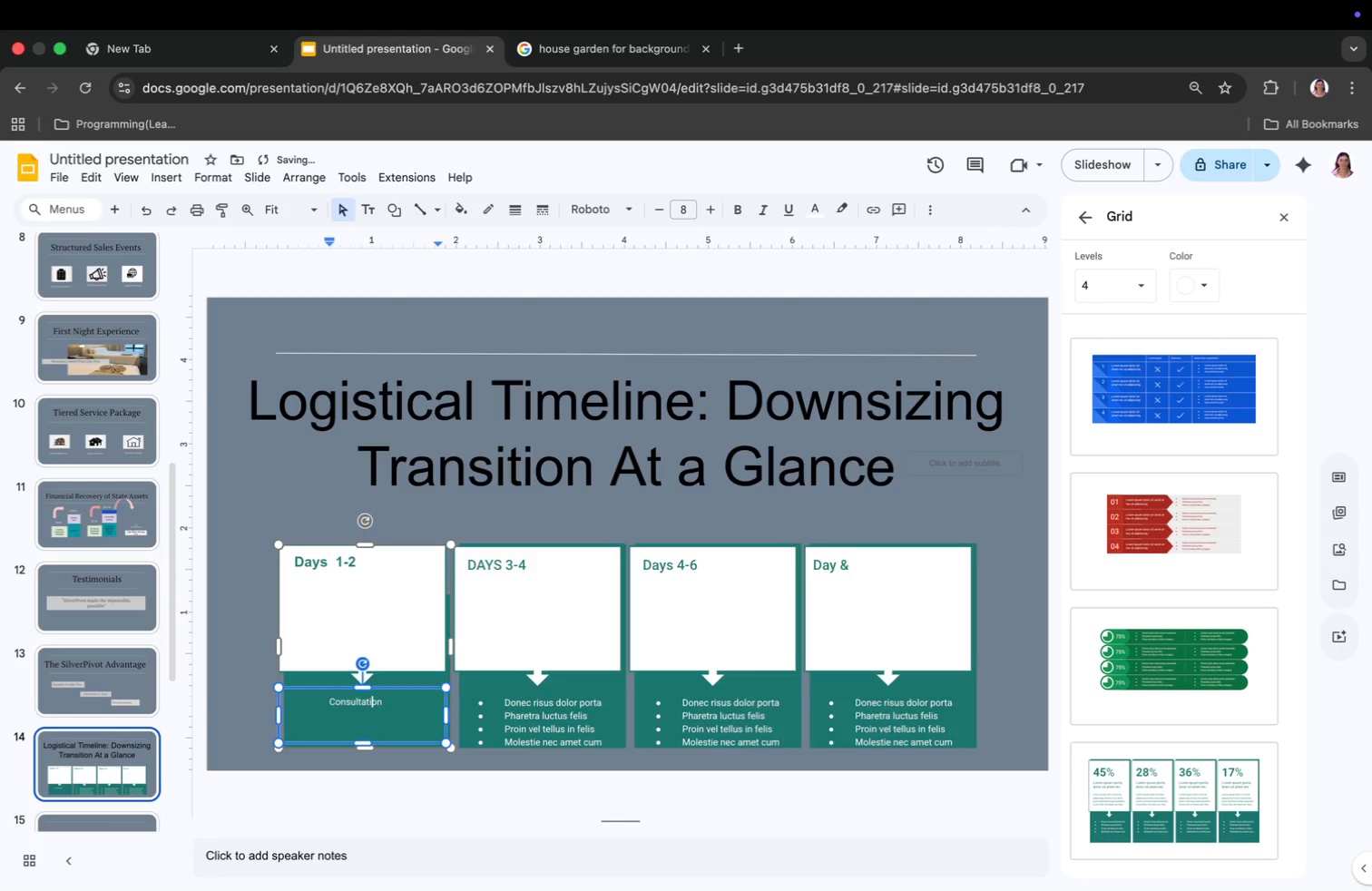 
key(ArrowRight)
 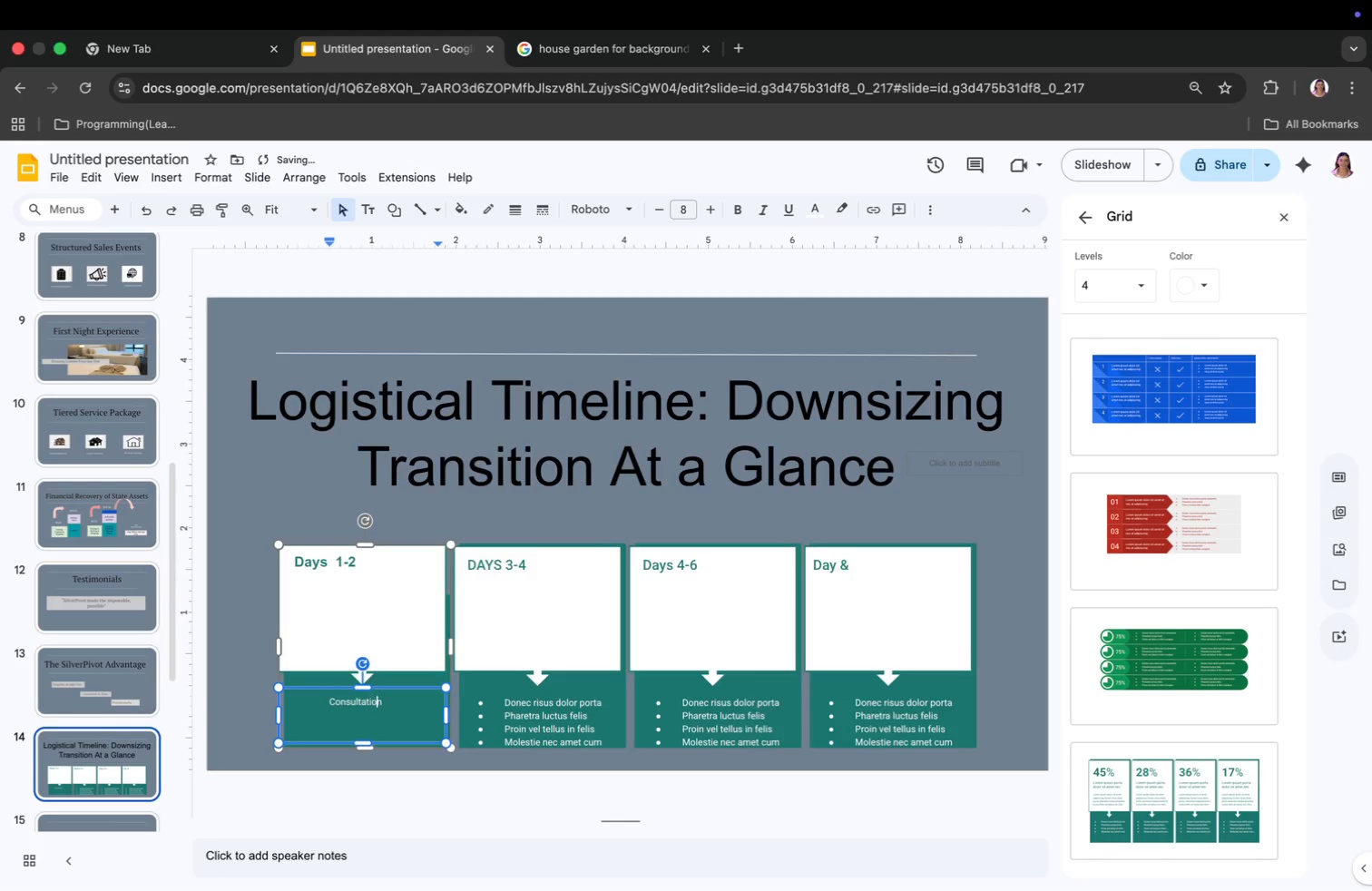 
key(ArrowRight)
 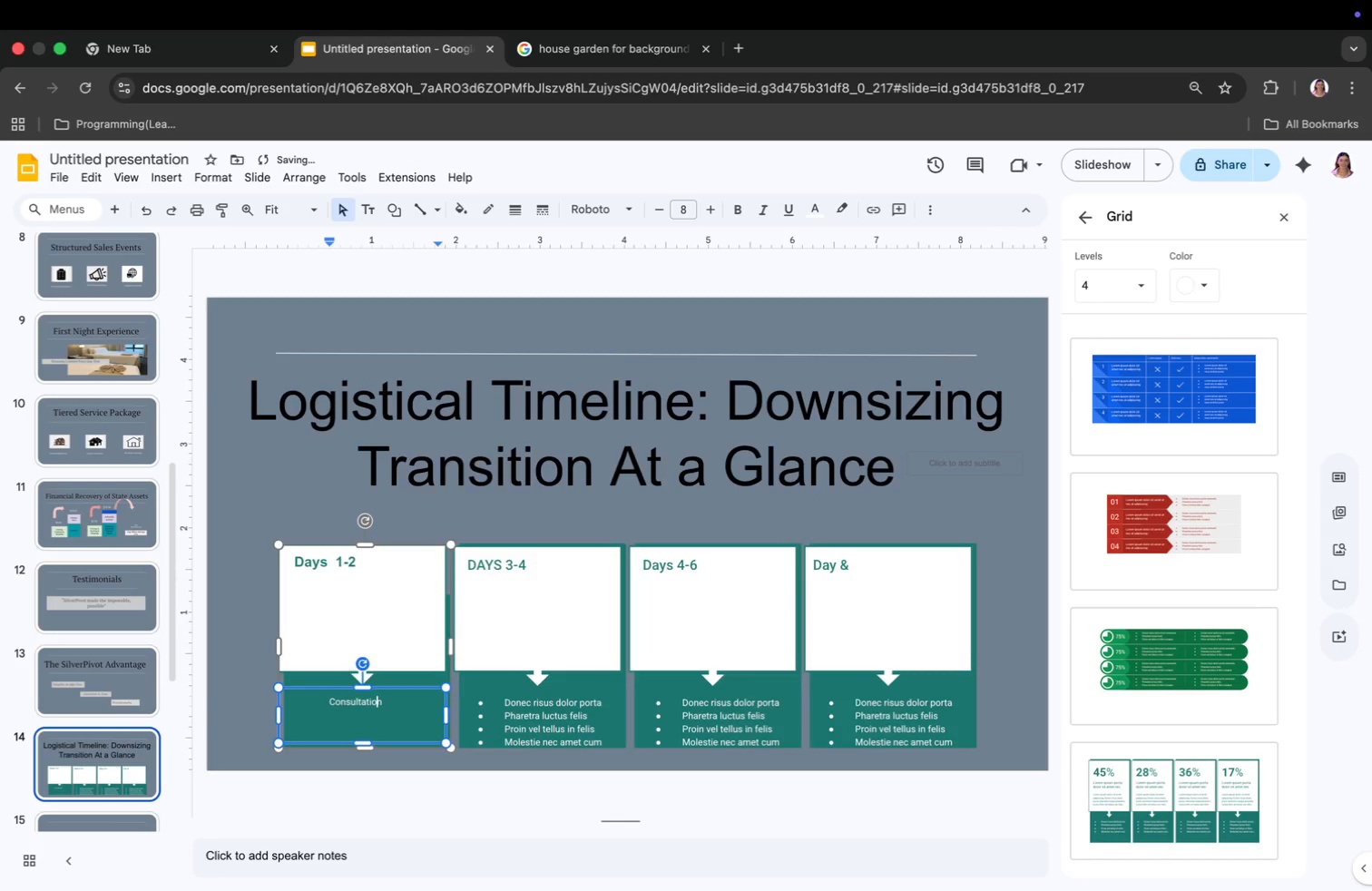 
key(ArrowRight)
 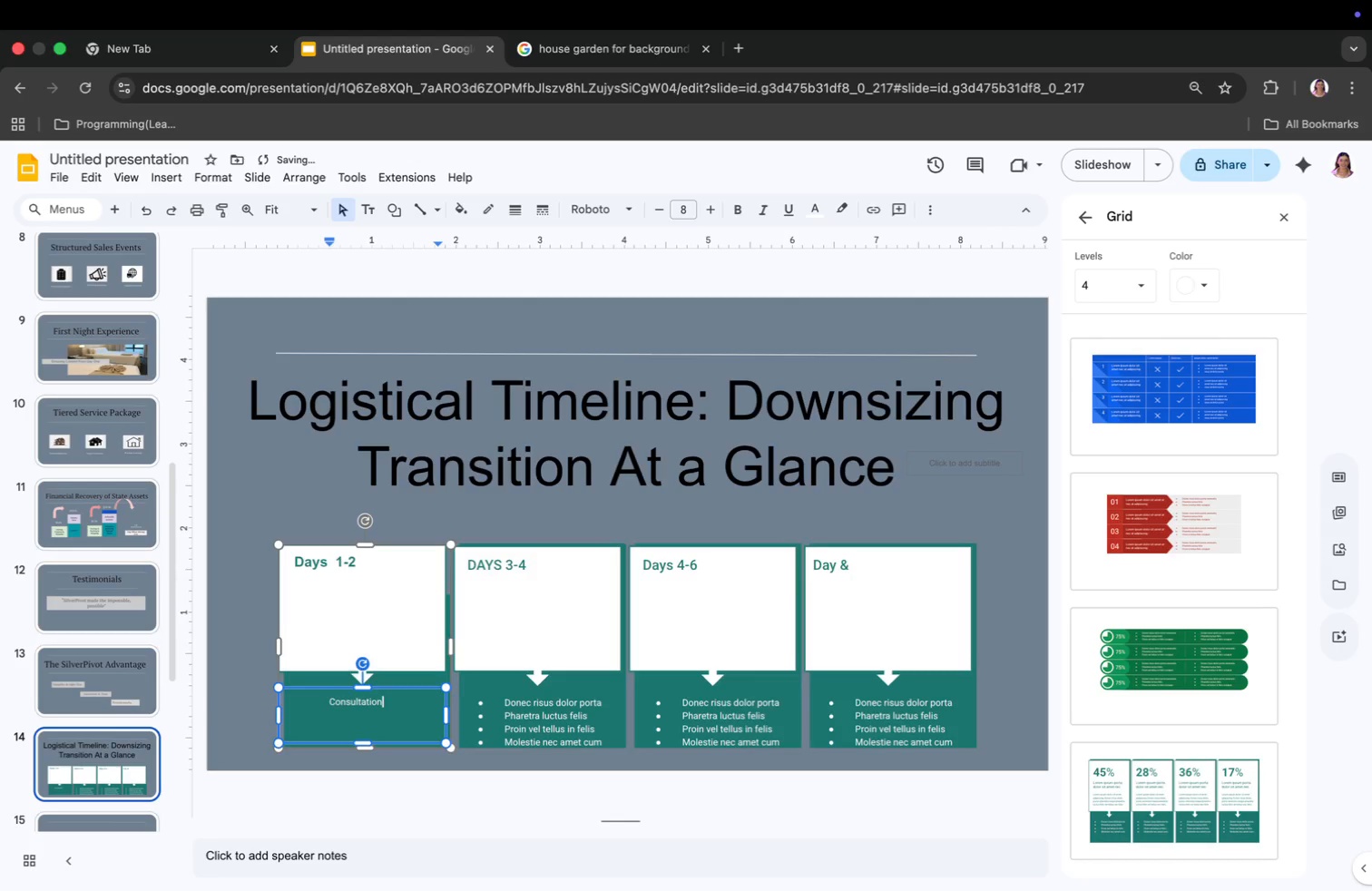 
type( sort & pal)
key(Backspace)
key(Backspace)
type(lan by cater)
key(Backspace)
type(gory)
 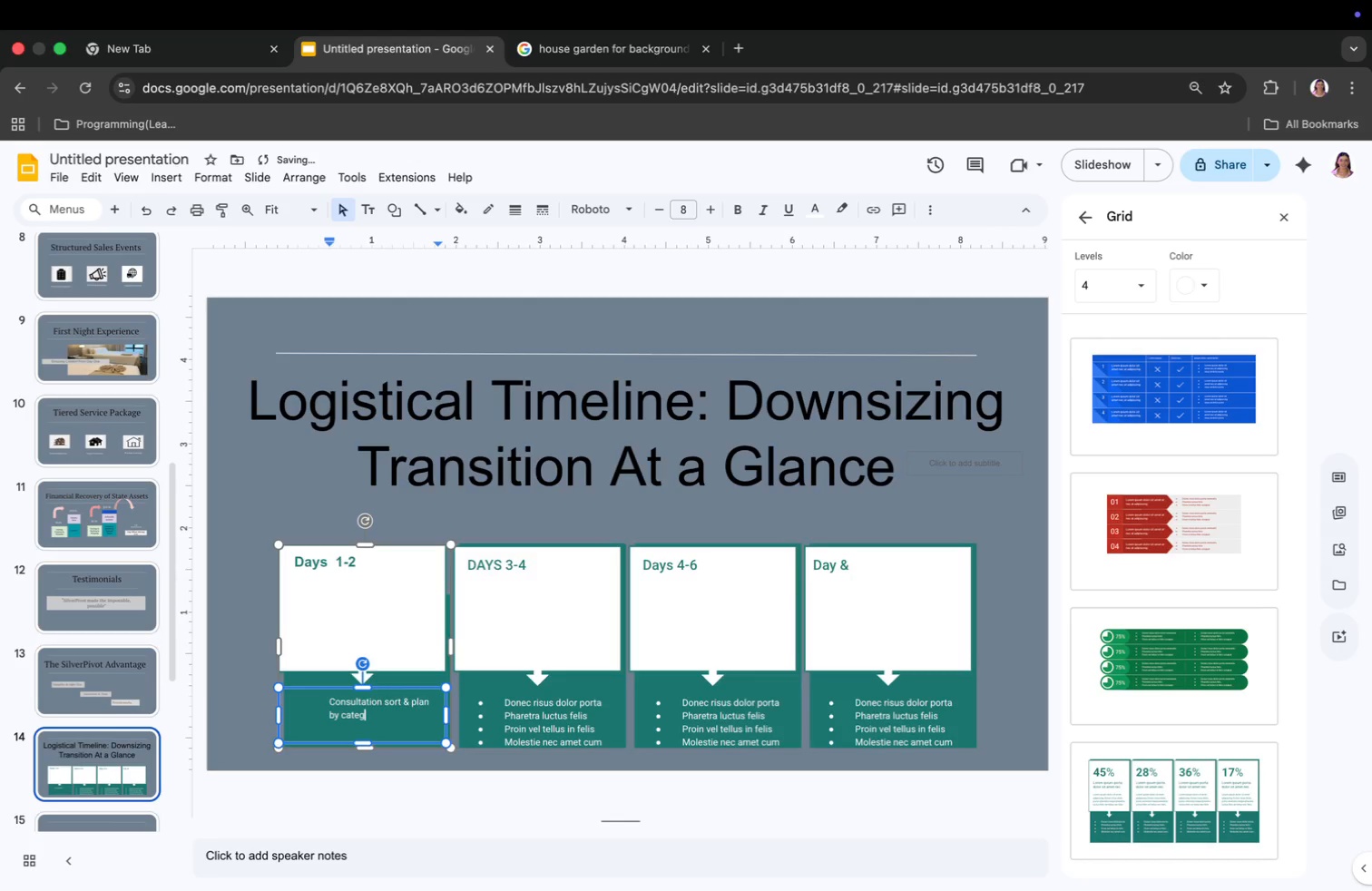 
key(Meta+A)
 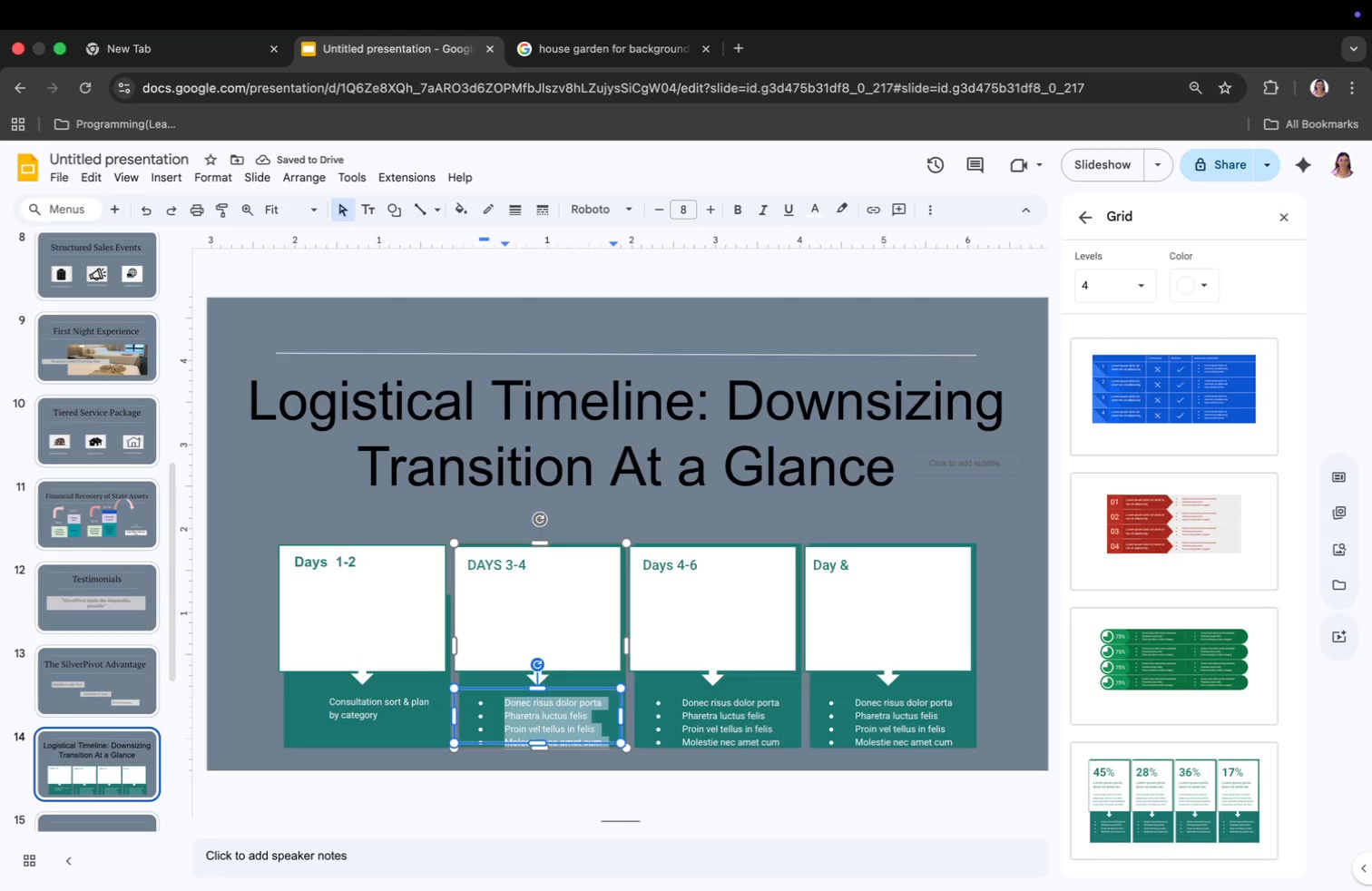 
key(Backspace)
 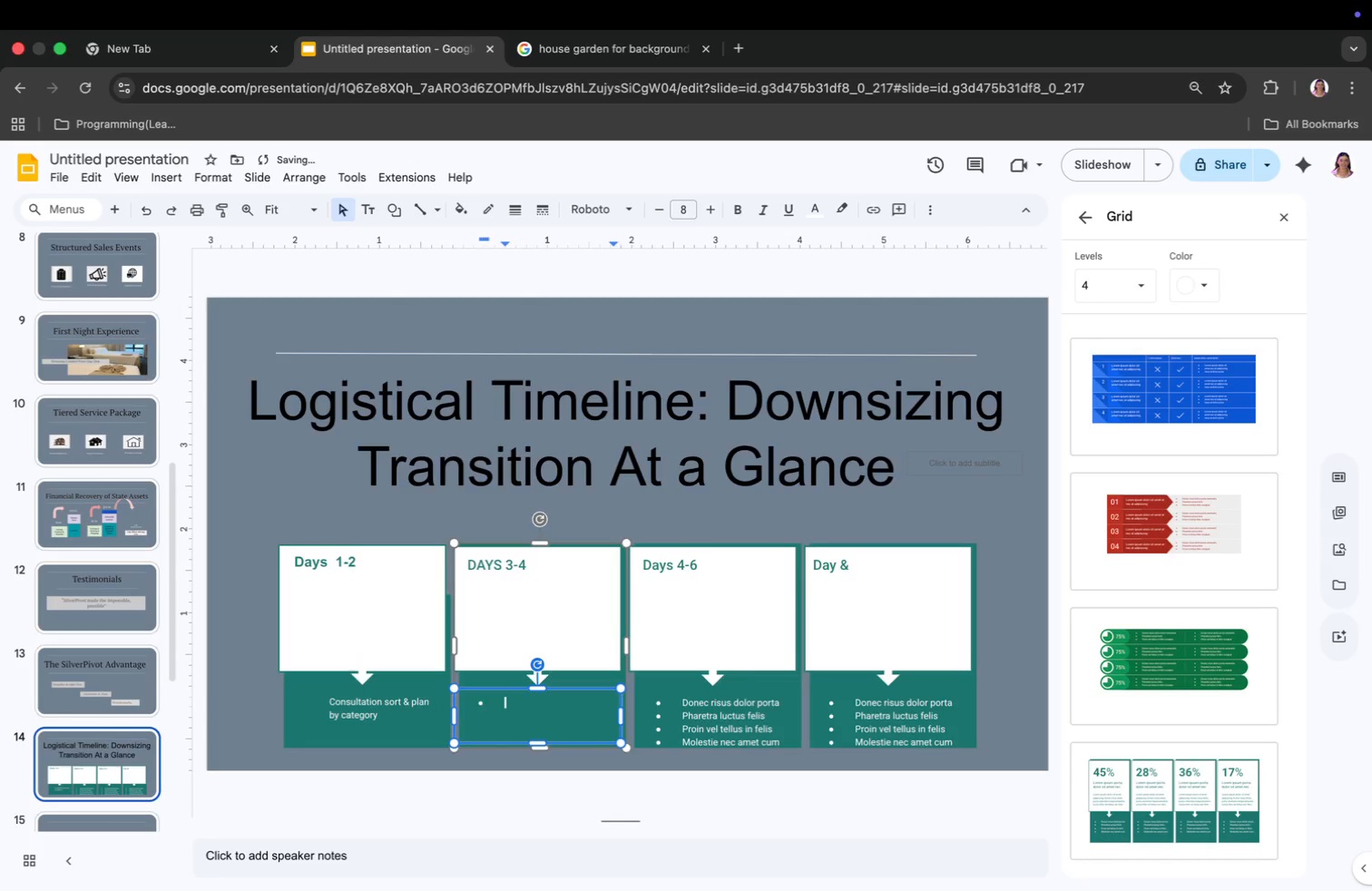 
key(Backspace)
 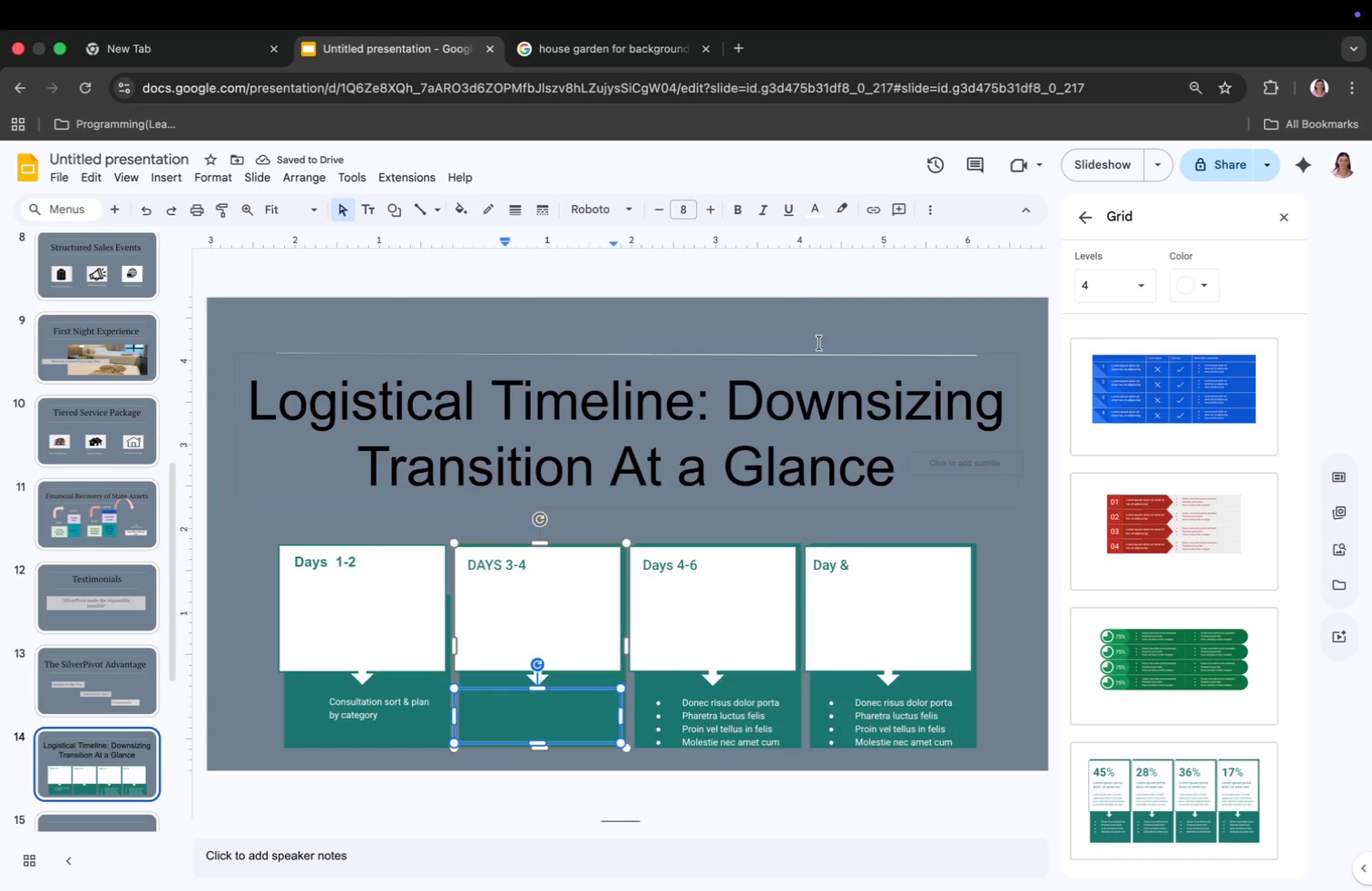 
left_click([925, 212])
 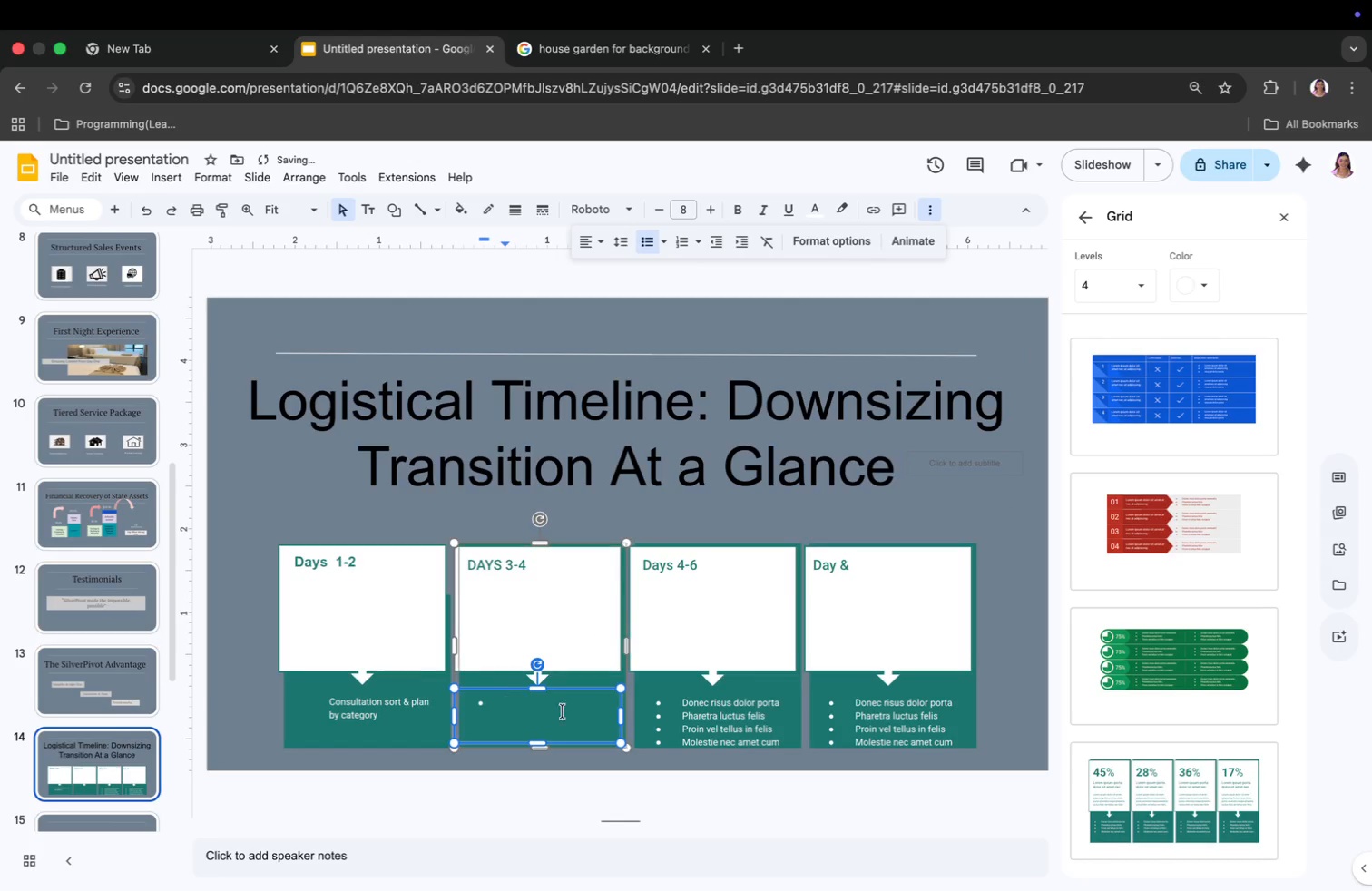 
wait(5.5)
 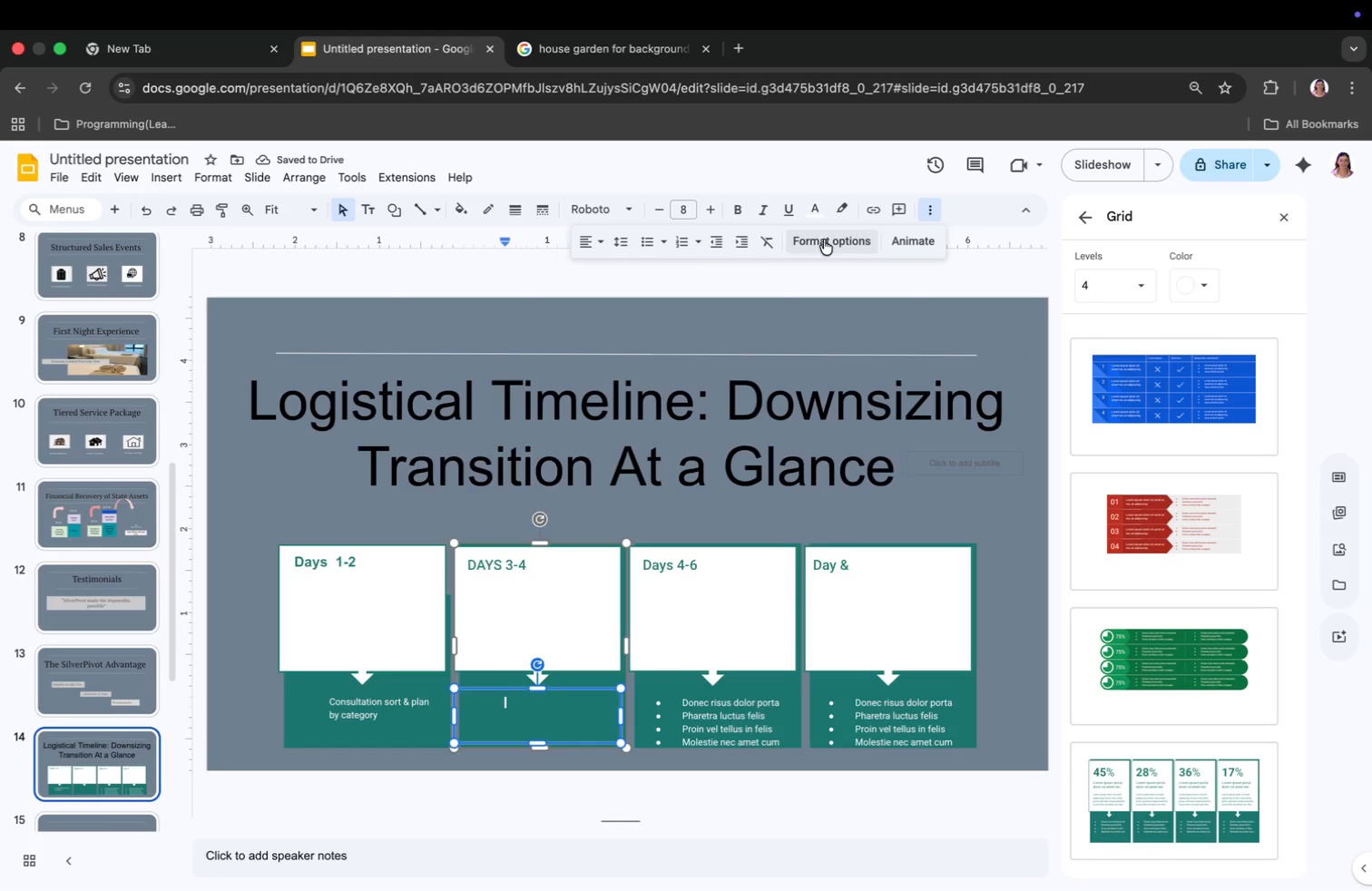 
type(Catalog appraisal & value items)
 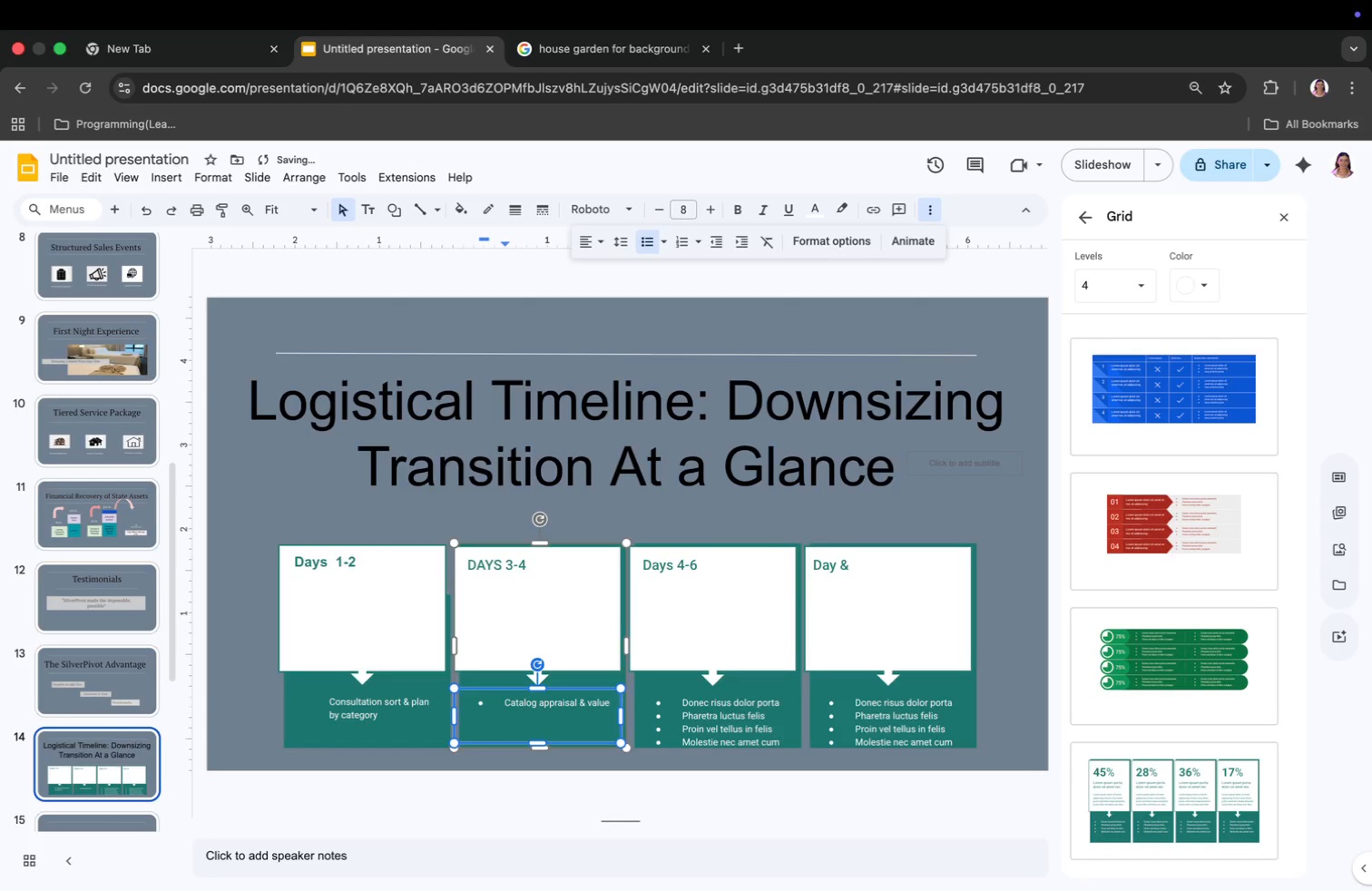 
key(Enter)
 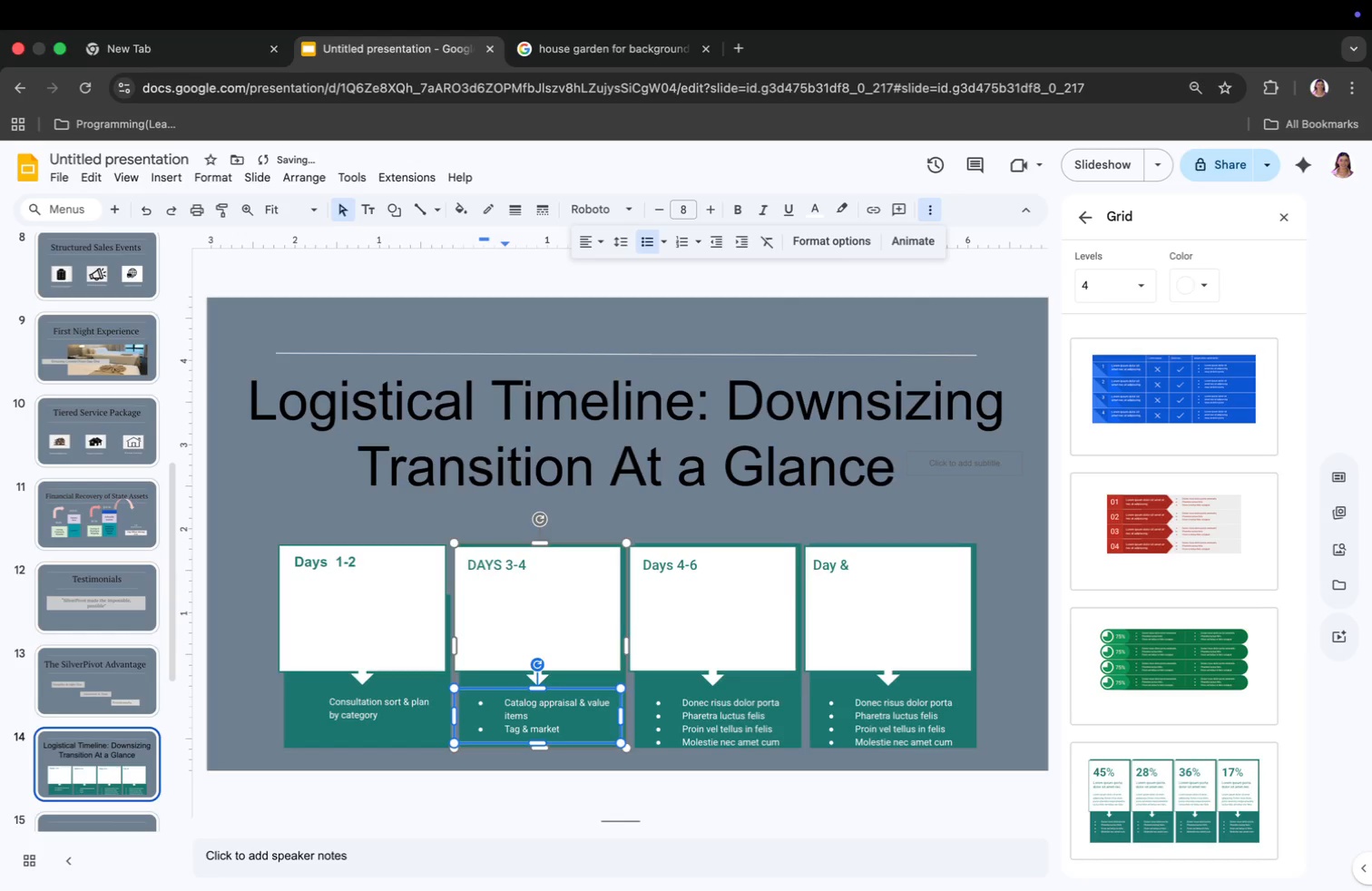 
type(Tag & market for sale)
 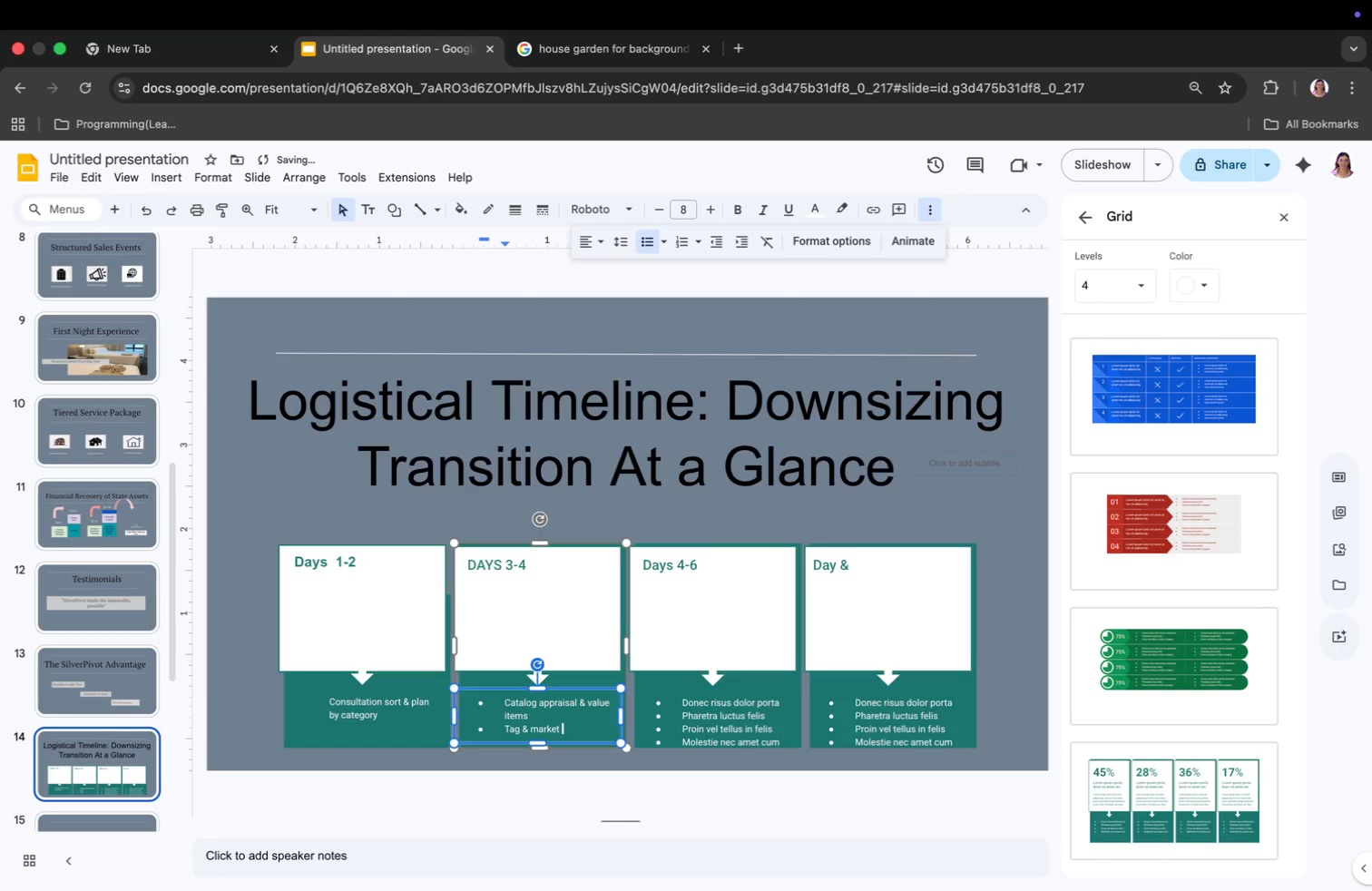 
left_click([717, 713])
 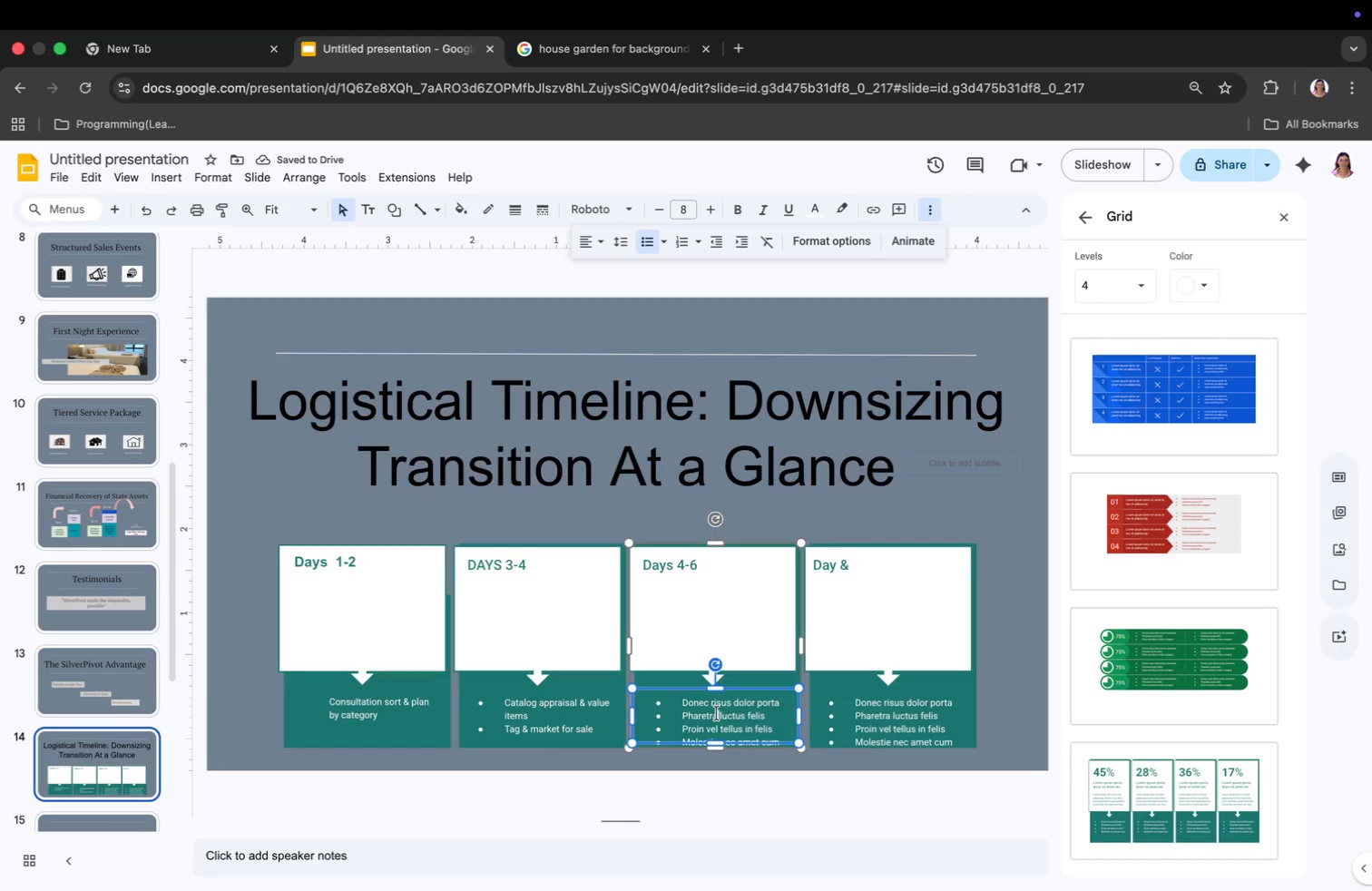 
key(Meta+CommandLeft)
 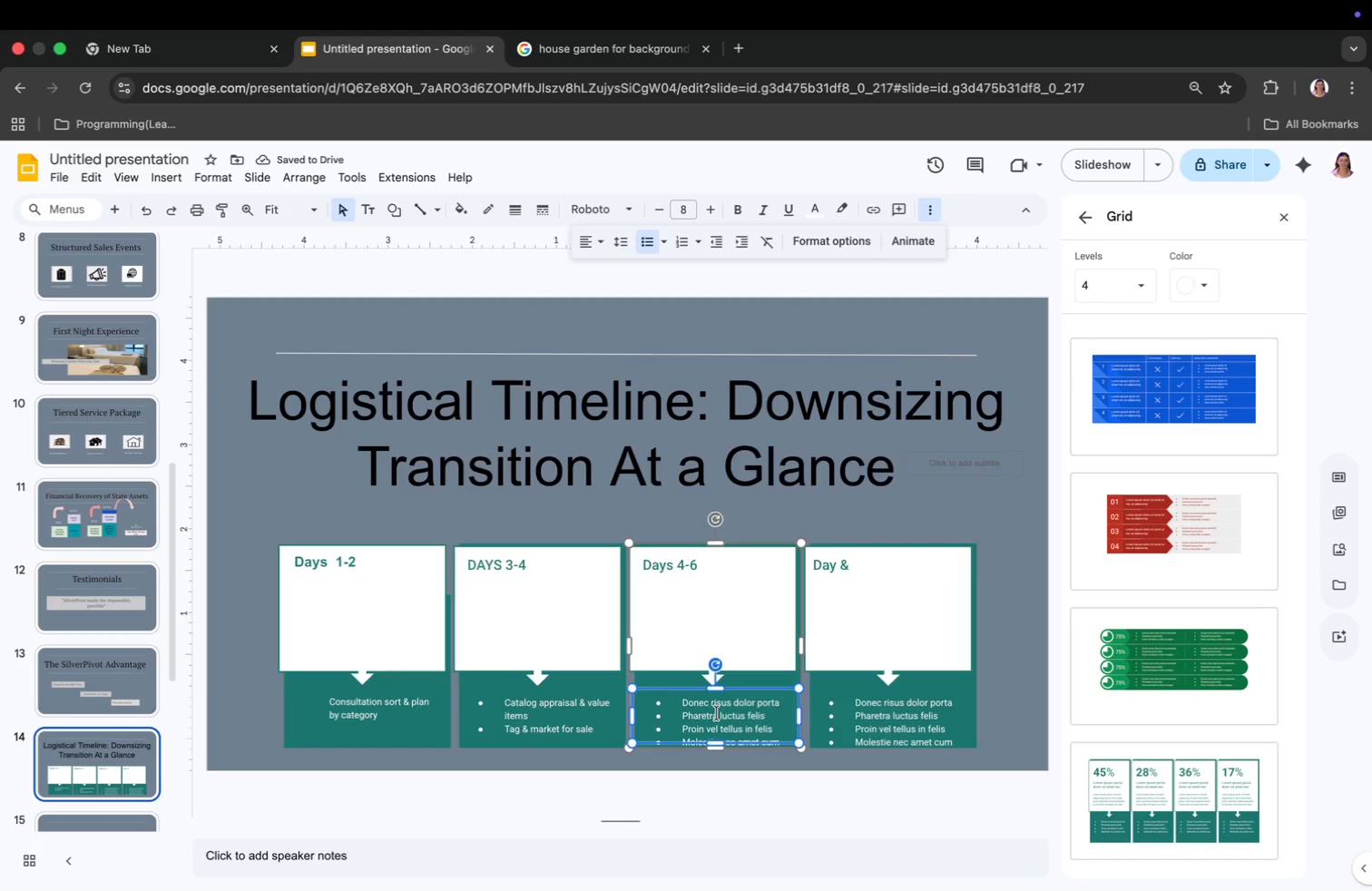 
key(Meta+A)
 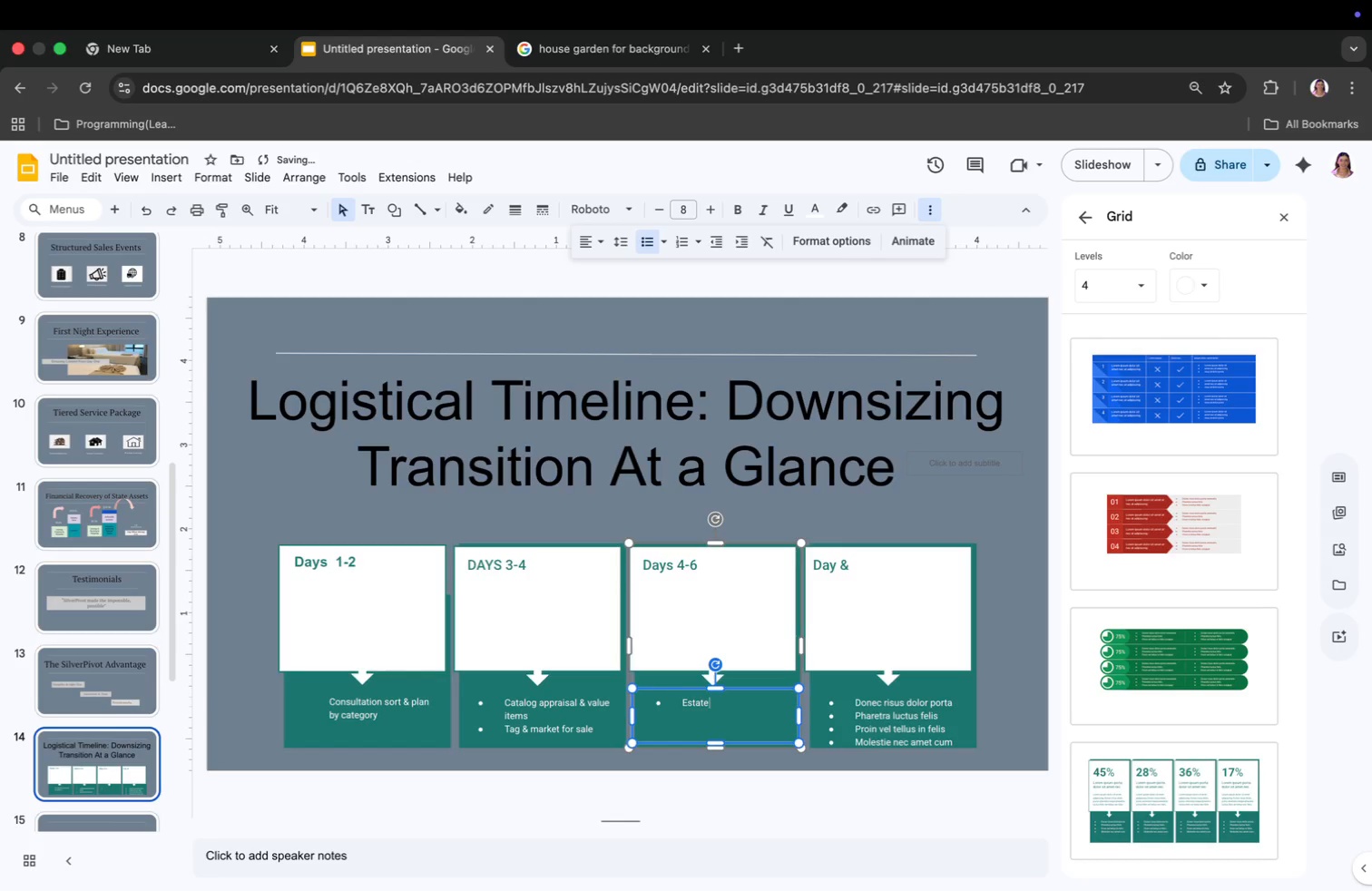 
key(Backspace)
type(Estate sale/auction)
 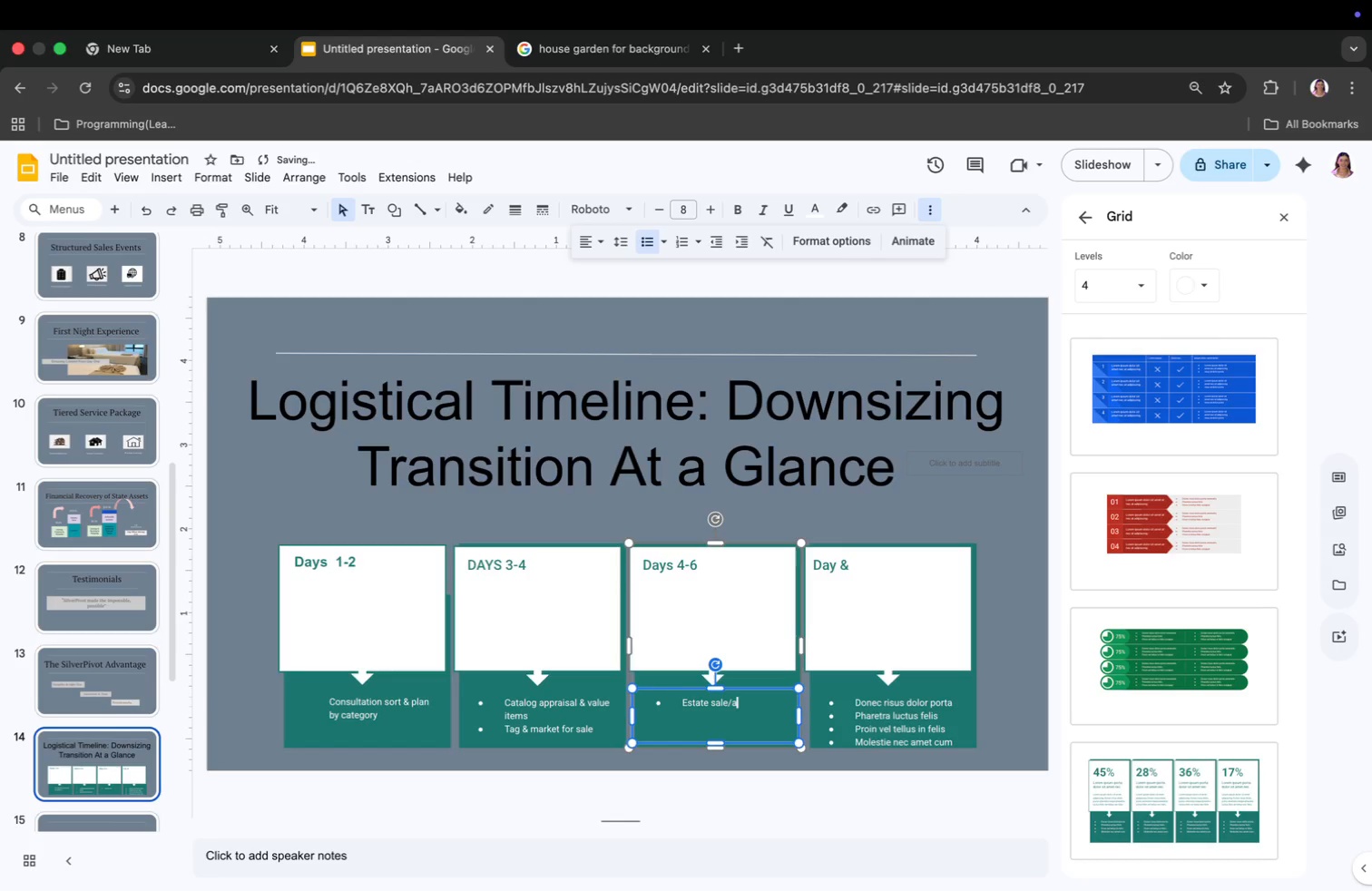 
key(Enter)
 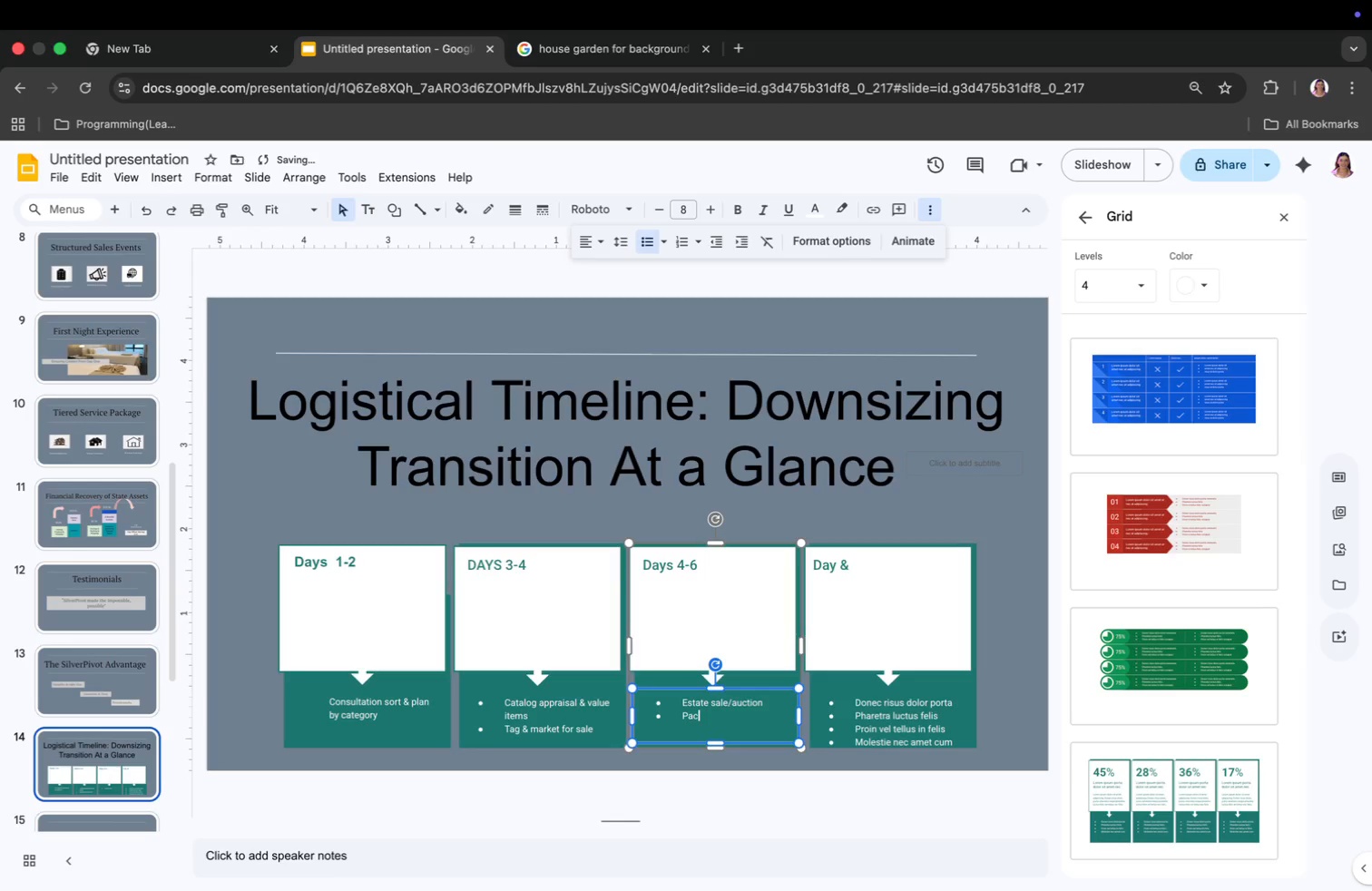 
type(Pack & move gome essentials)
 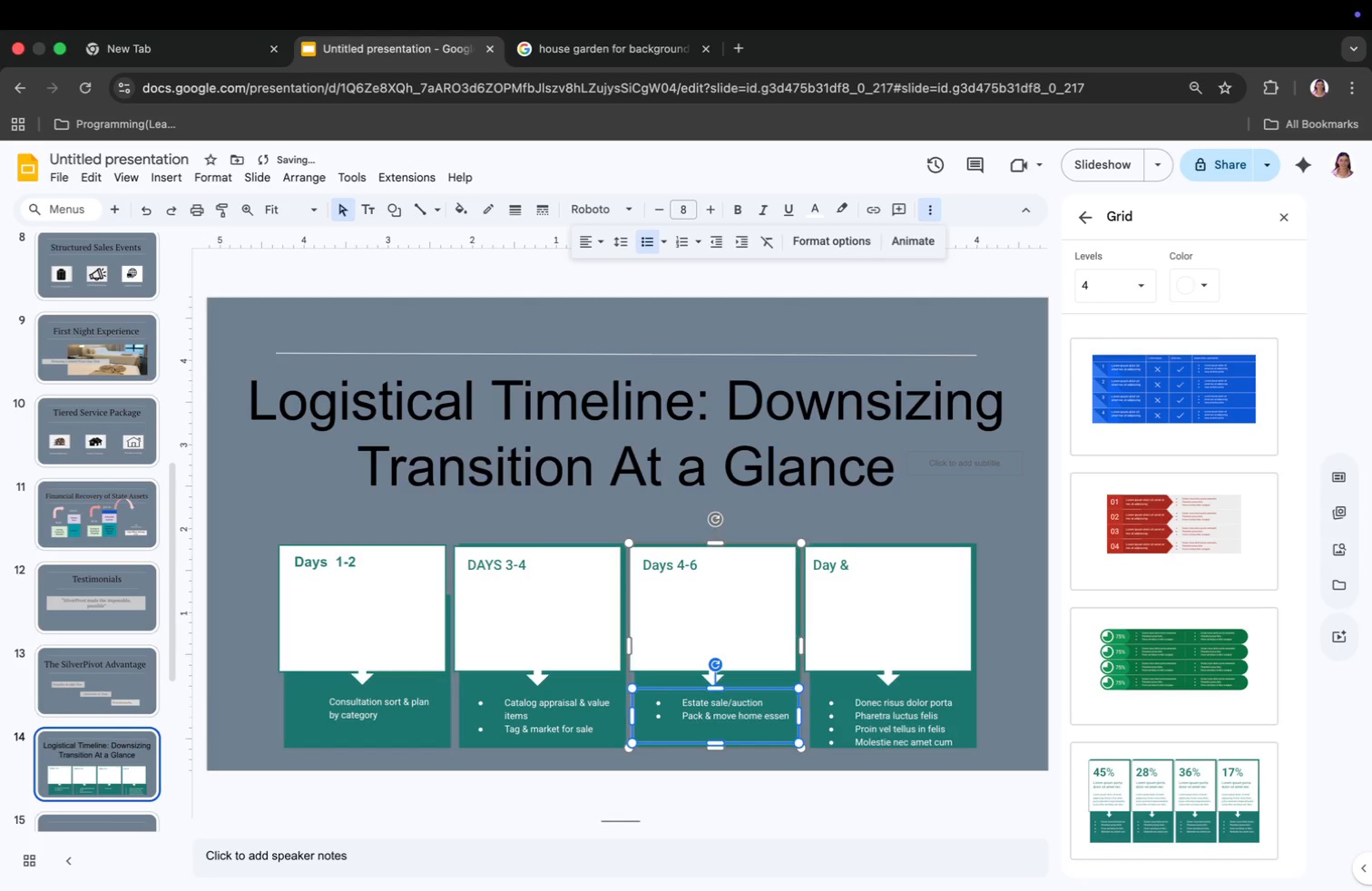 
key(Meta+CommandLeft)
 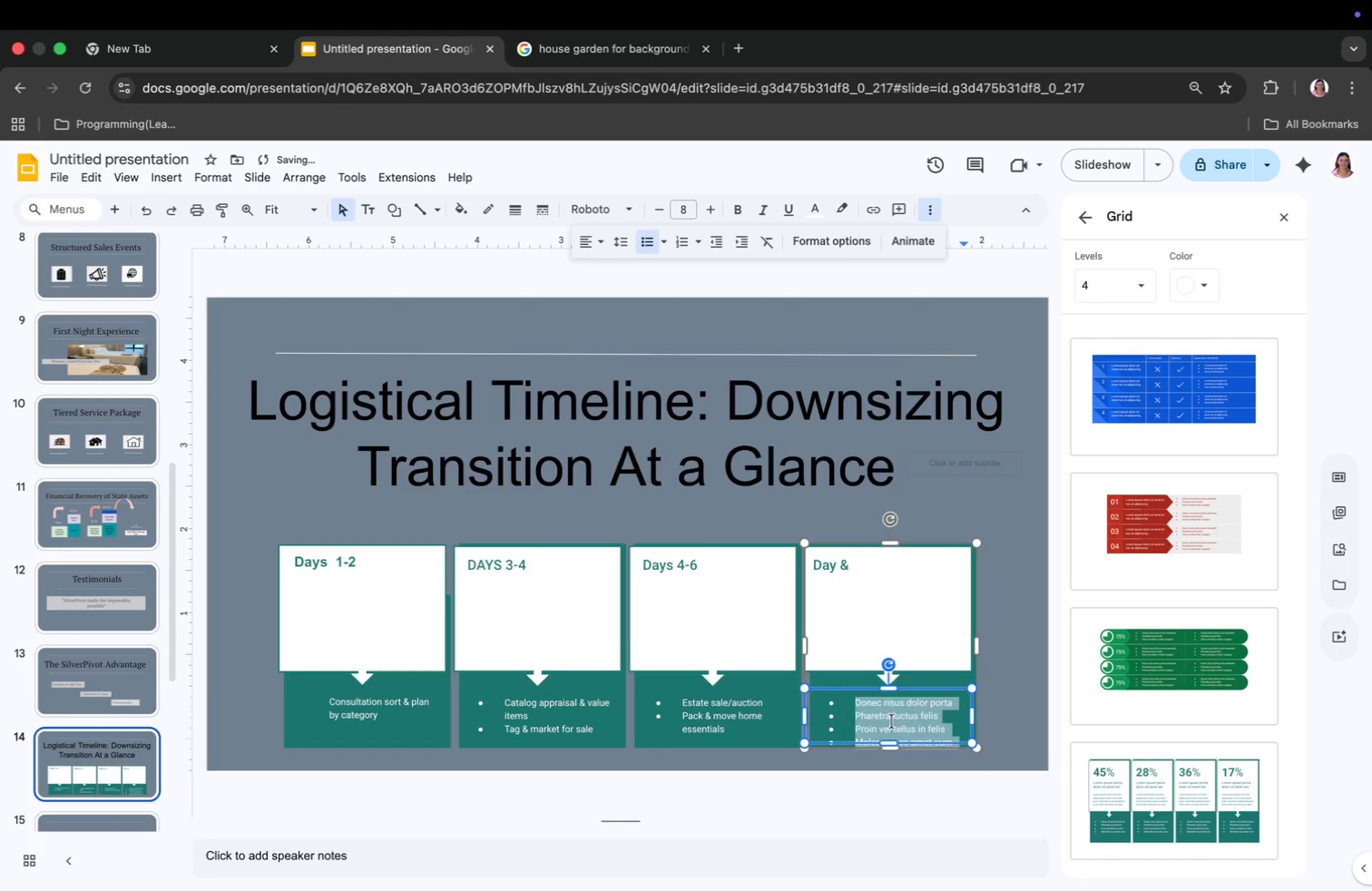 
key(Meta+A)
 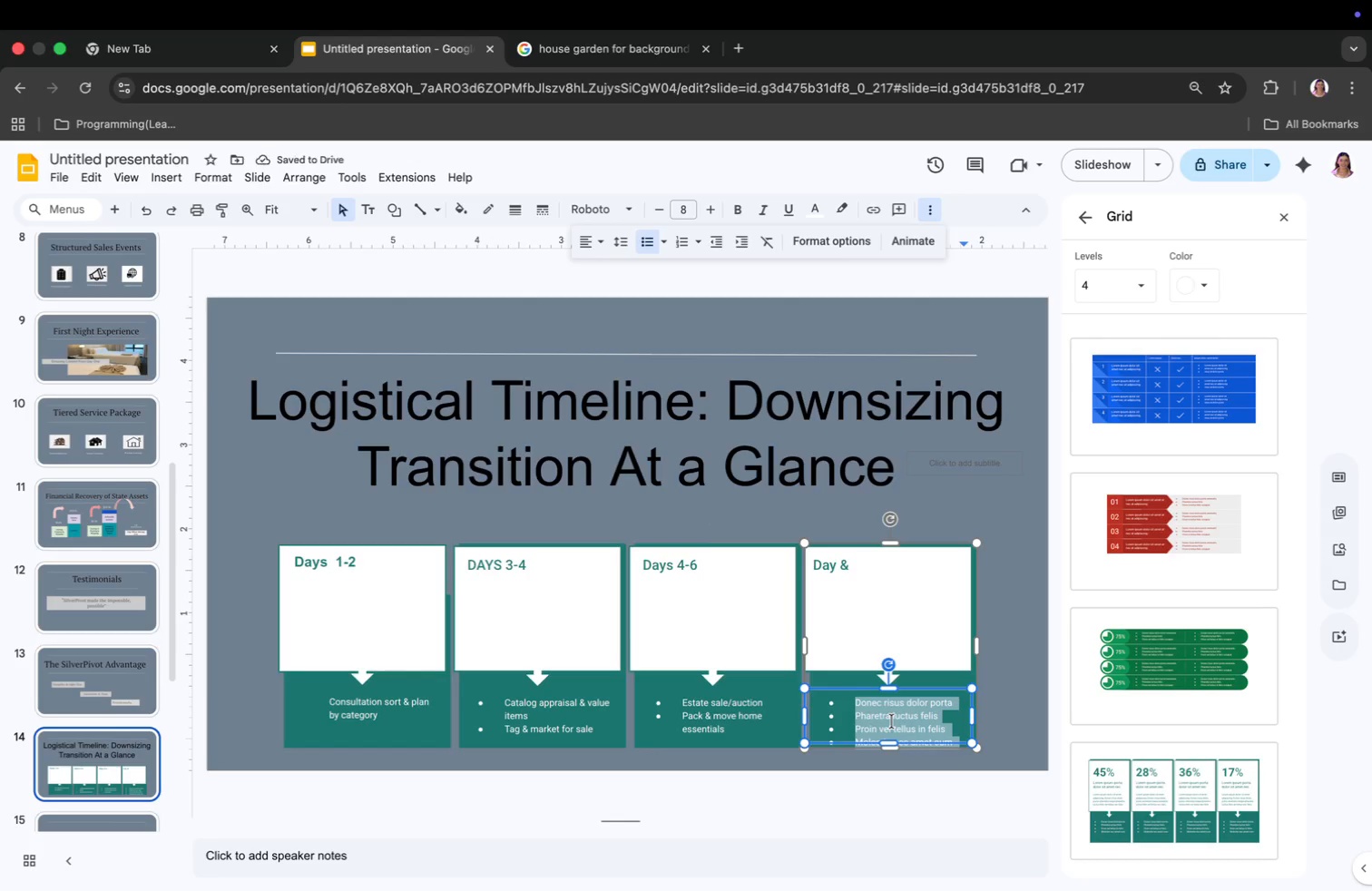 
key(Enter)
 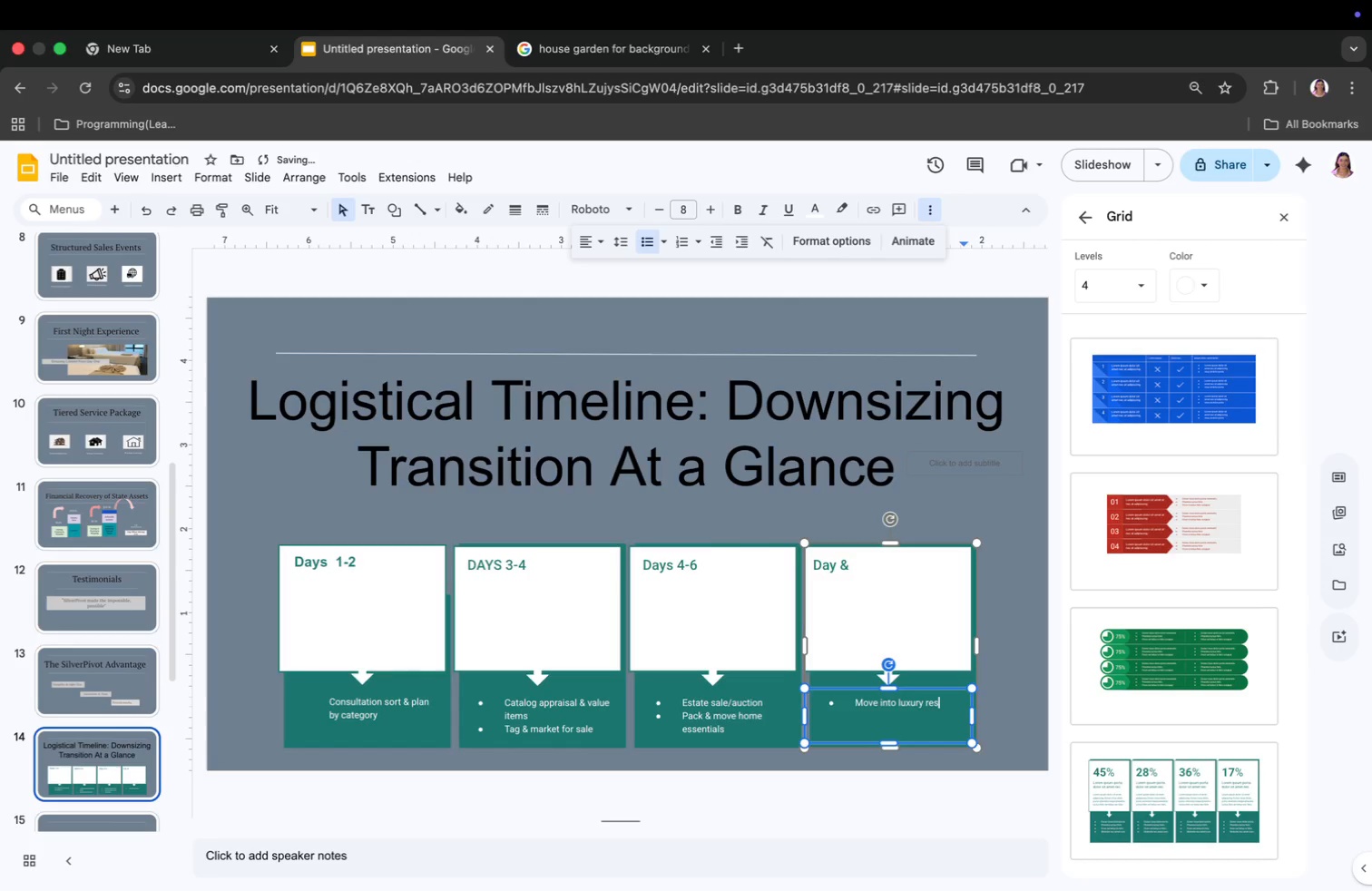 
key(Backspace)
key(Backspace)
key(Backspace)
type(,)
key(Backspace)
type(Move into luxury residence,)
 